 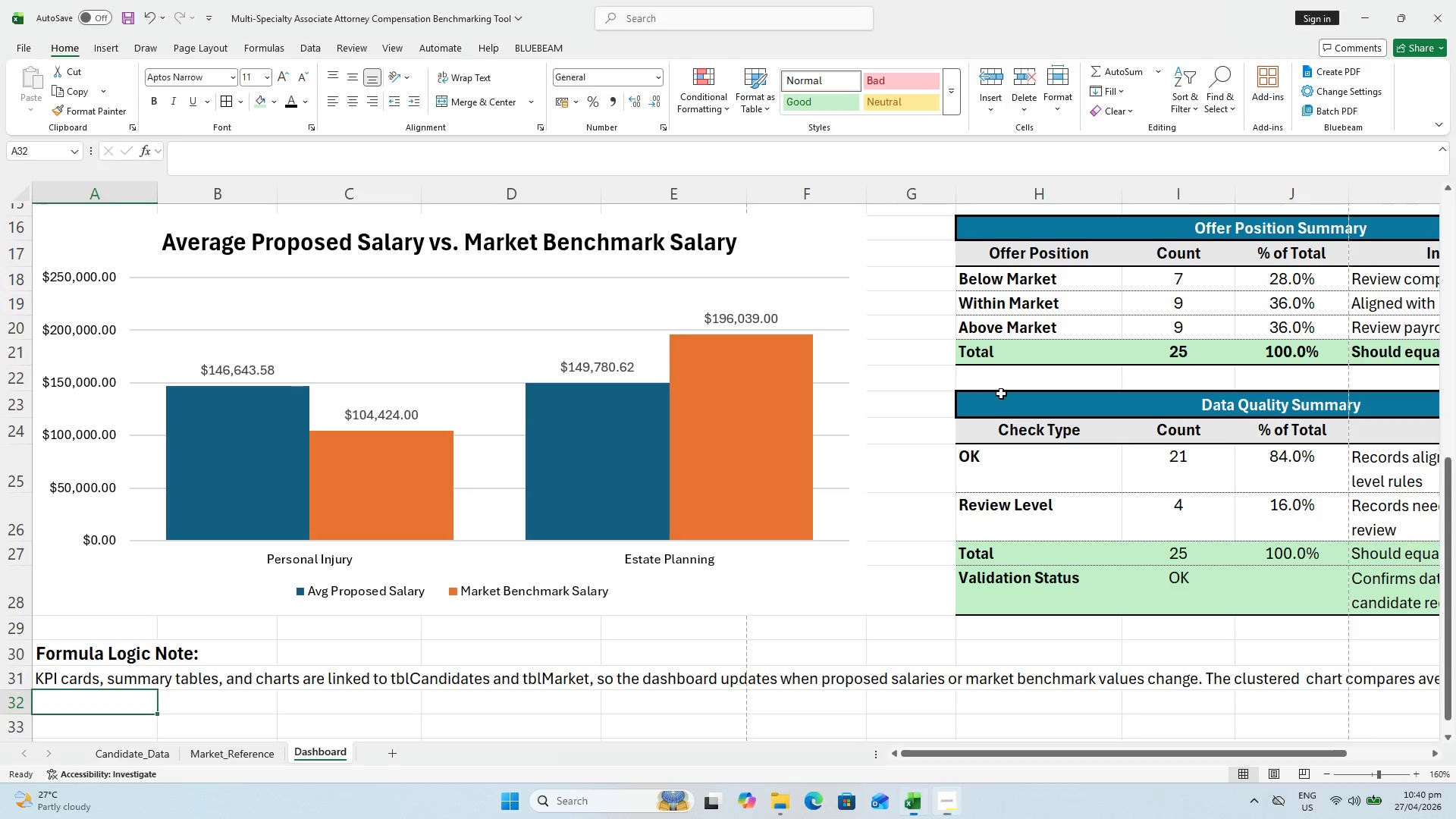 
scroll: coordinate [821, 503], scroll_direction: down, amount: 3.0
 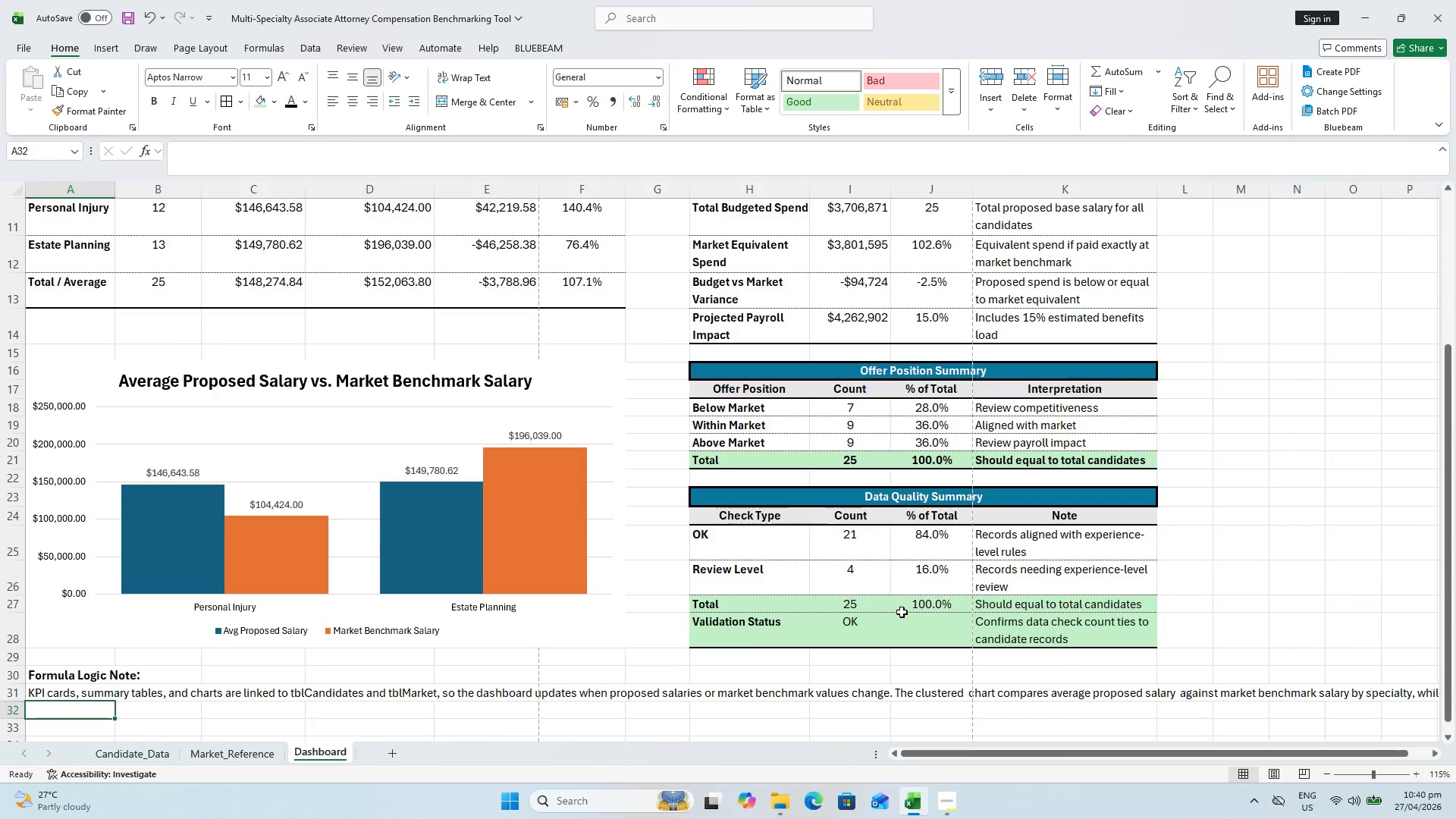 
hold_key(key=ControlLeft, duration=0.34)
scroll: coordinate [969, 642], scroll_direction: down, amount: 4.0
 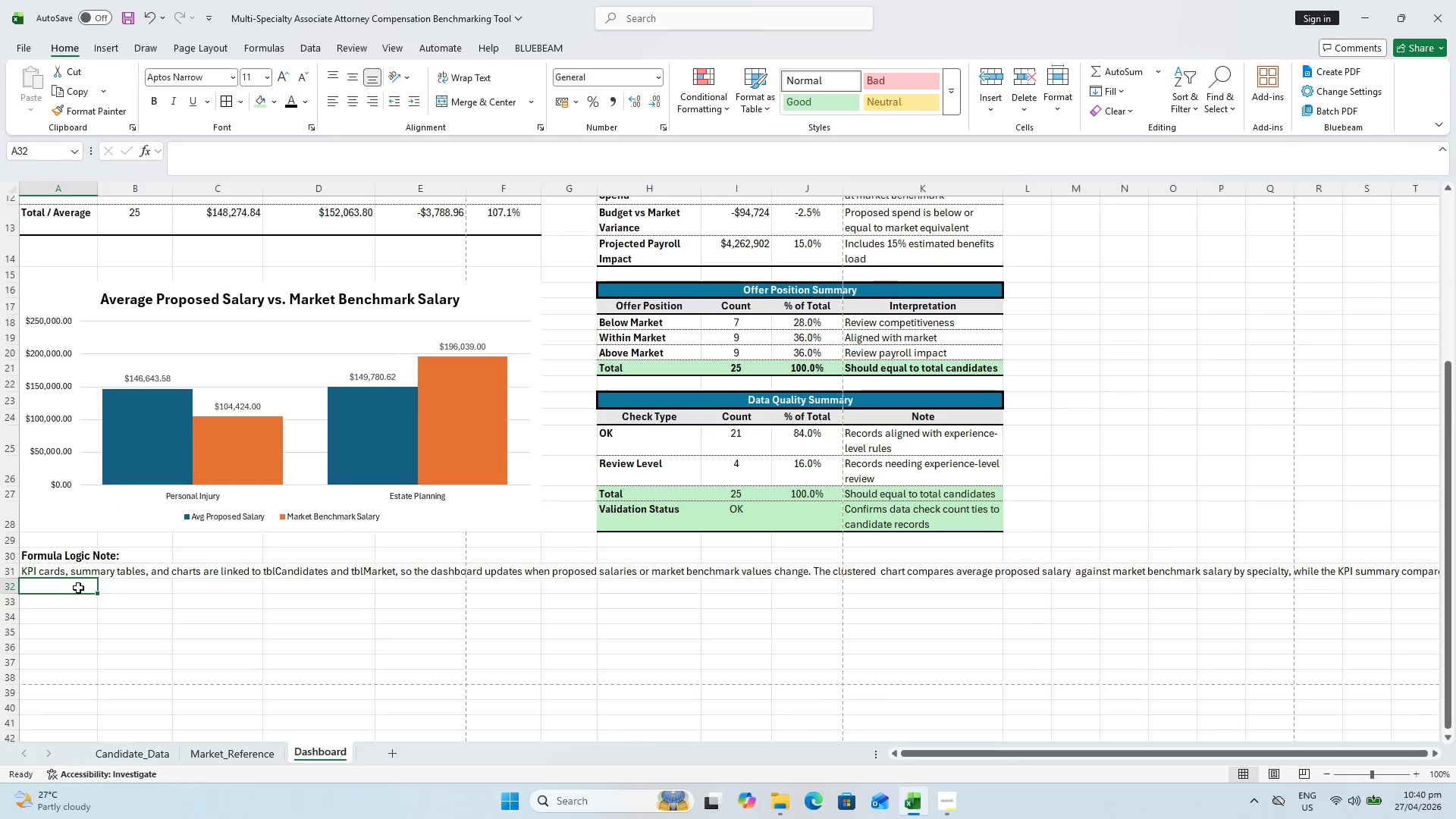 
hold_key(key=ControlLeft, duration=0.39)
scroll: coordinate [50, 578], scroll_direction: up, amount: 1.0
 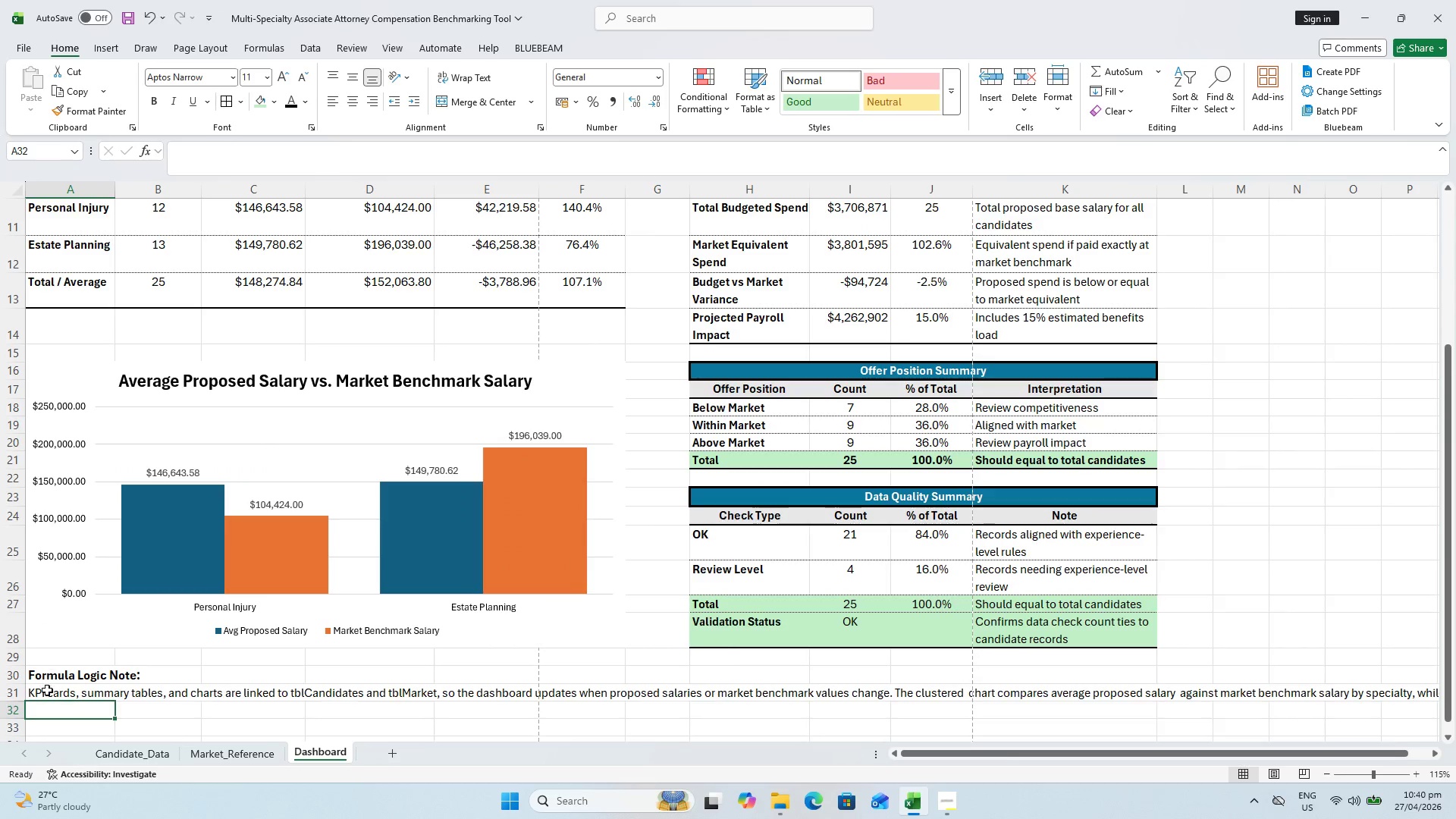 
left_click_drag(start_coordinate=[46, 691], to_coordinate=[1088, 619])
 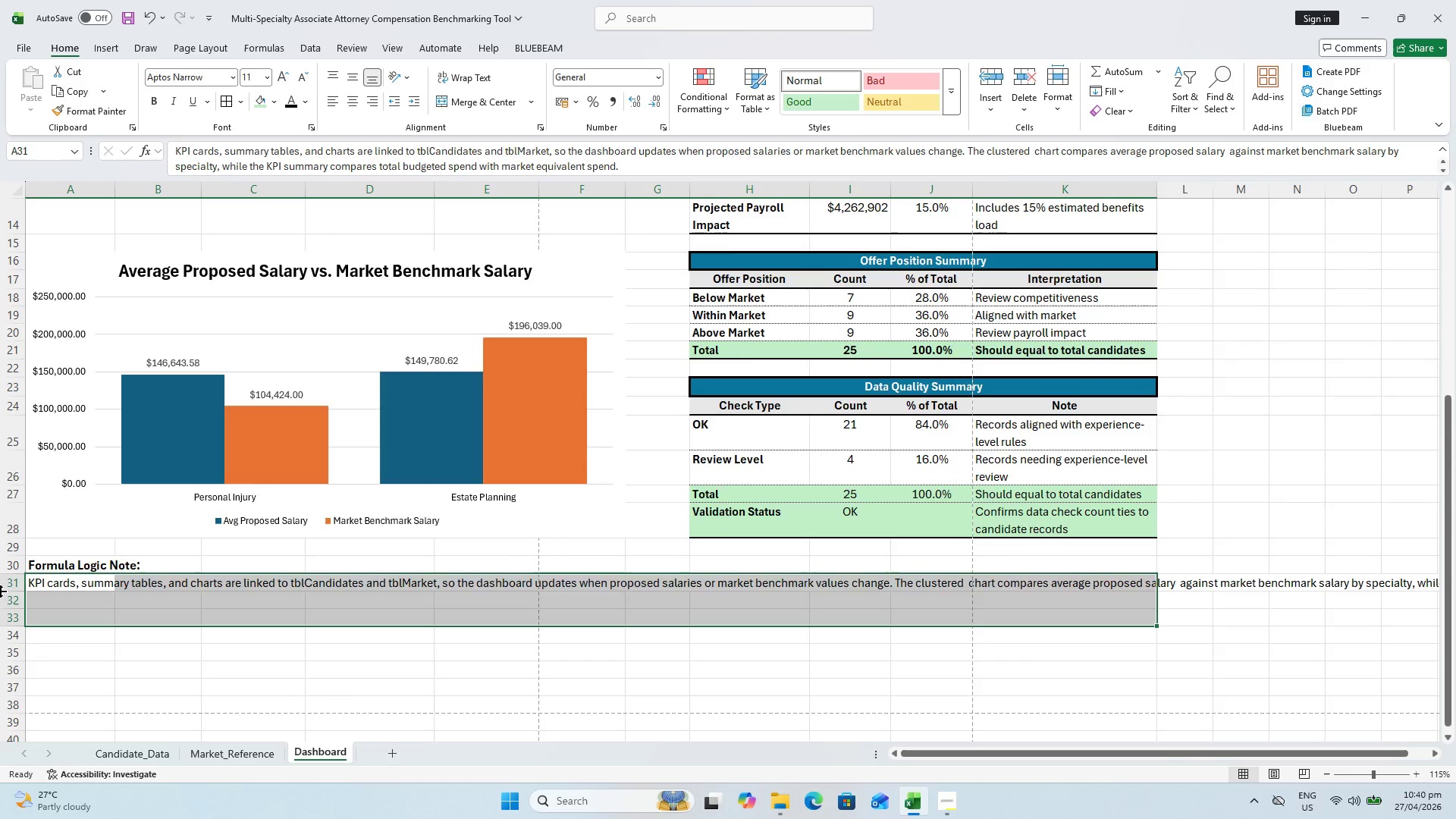 
left_click_drag(start_coordinate=[5, 592], to_coordinate=[5, 628])
 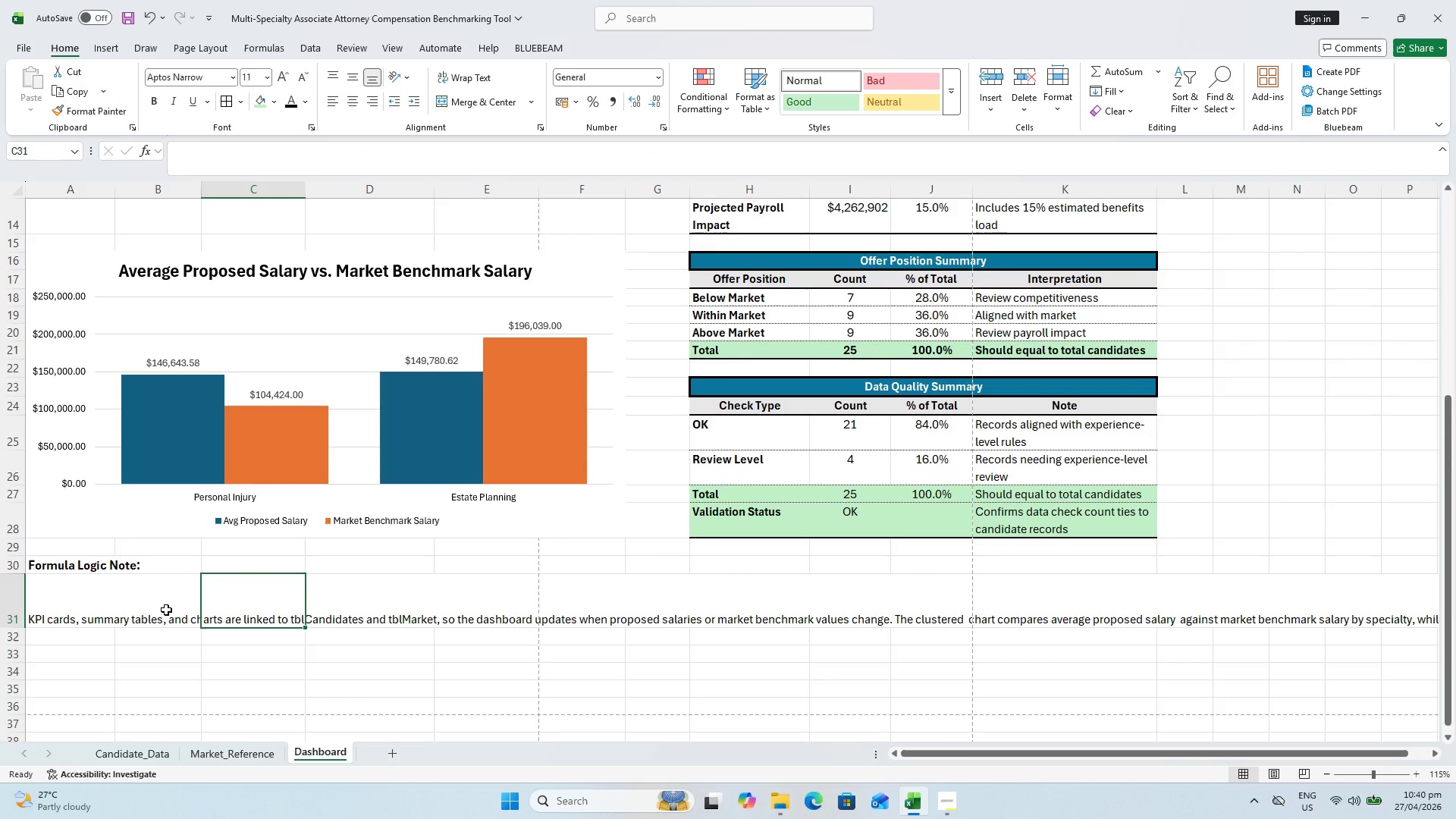 
double_click([33, 595])
 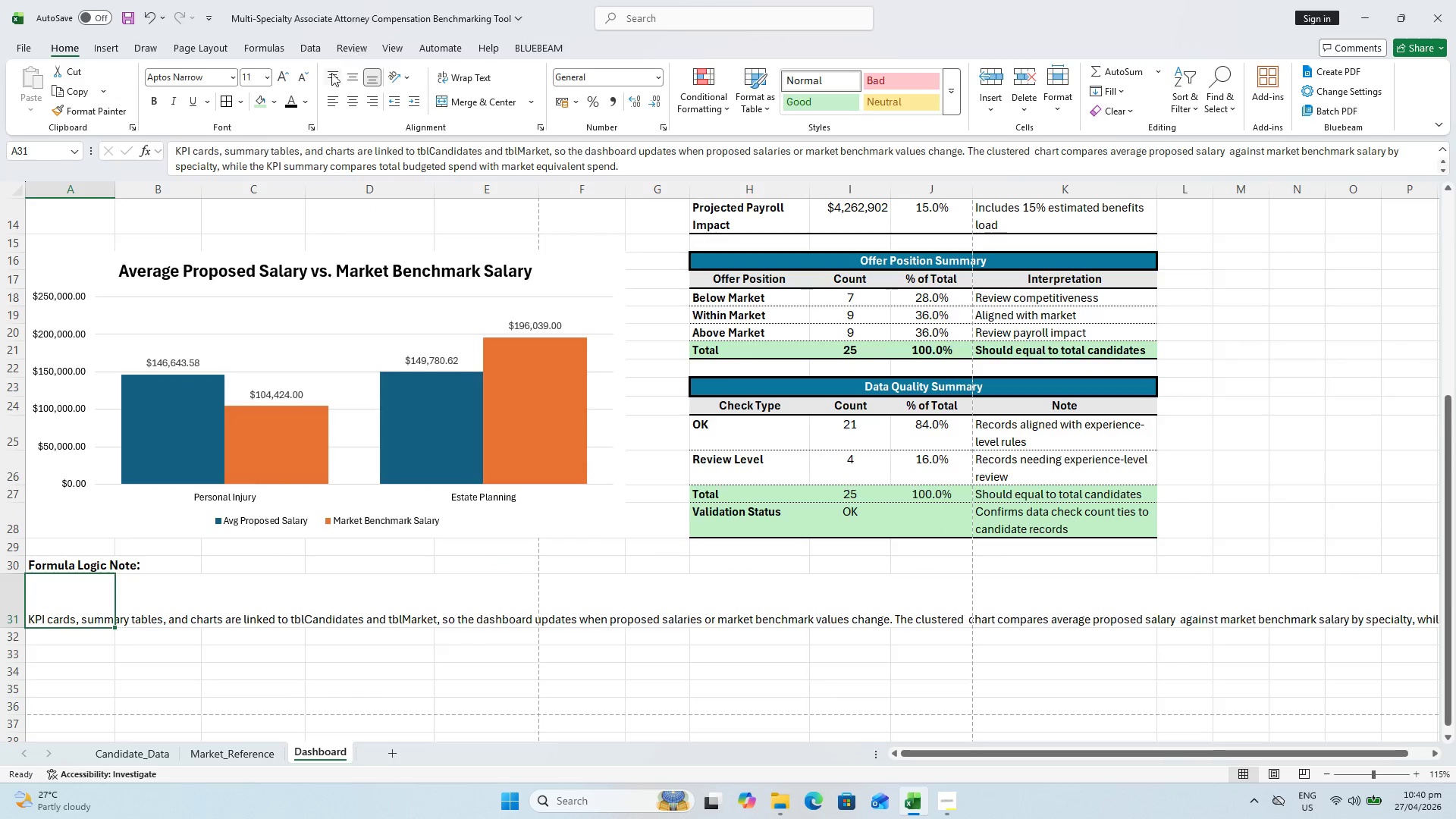 
left_click([328, 77])
 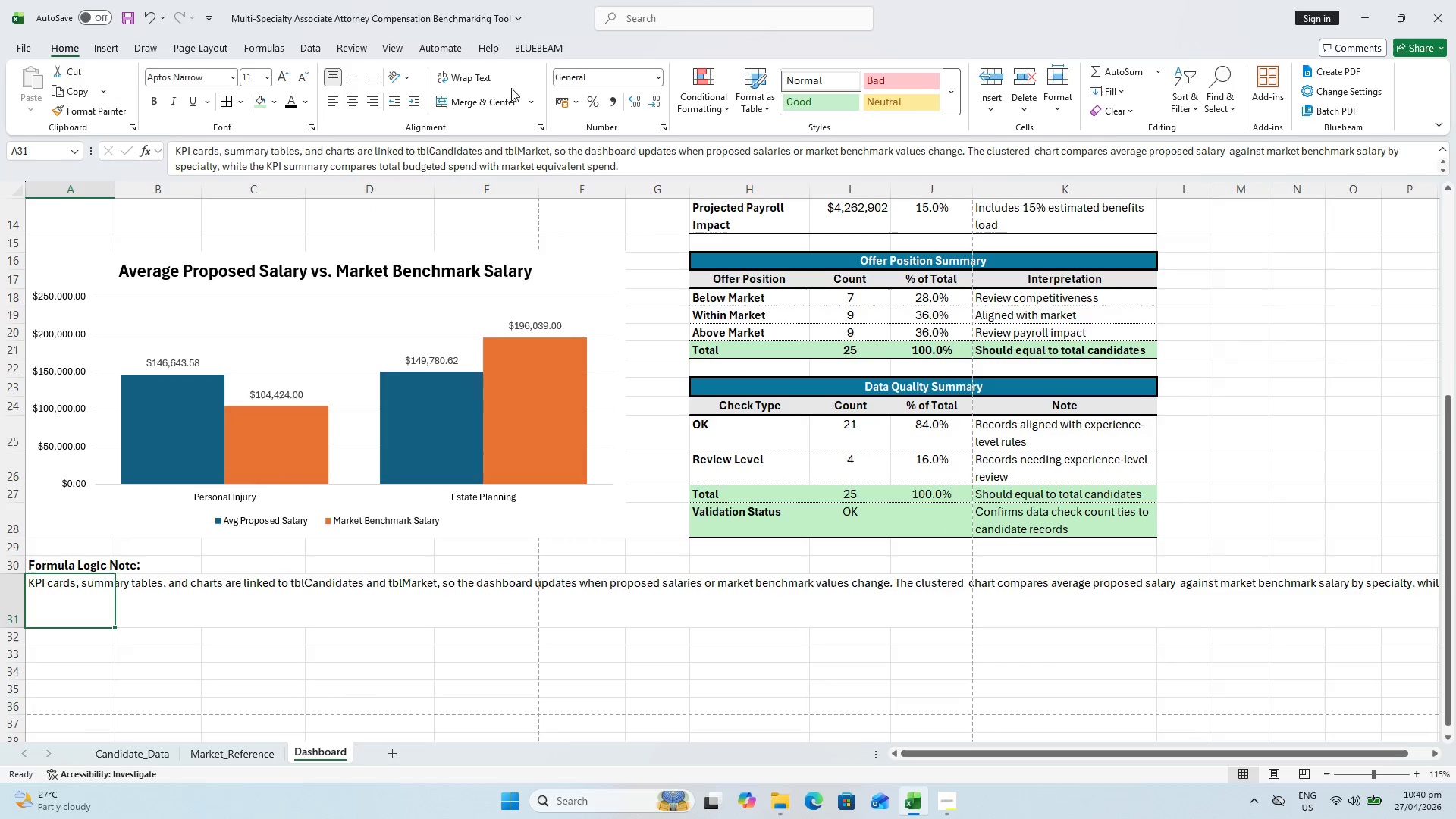 
left_click([476, 83])
 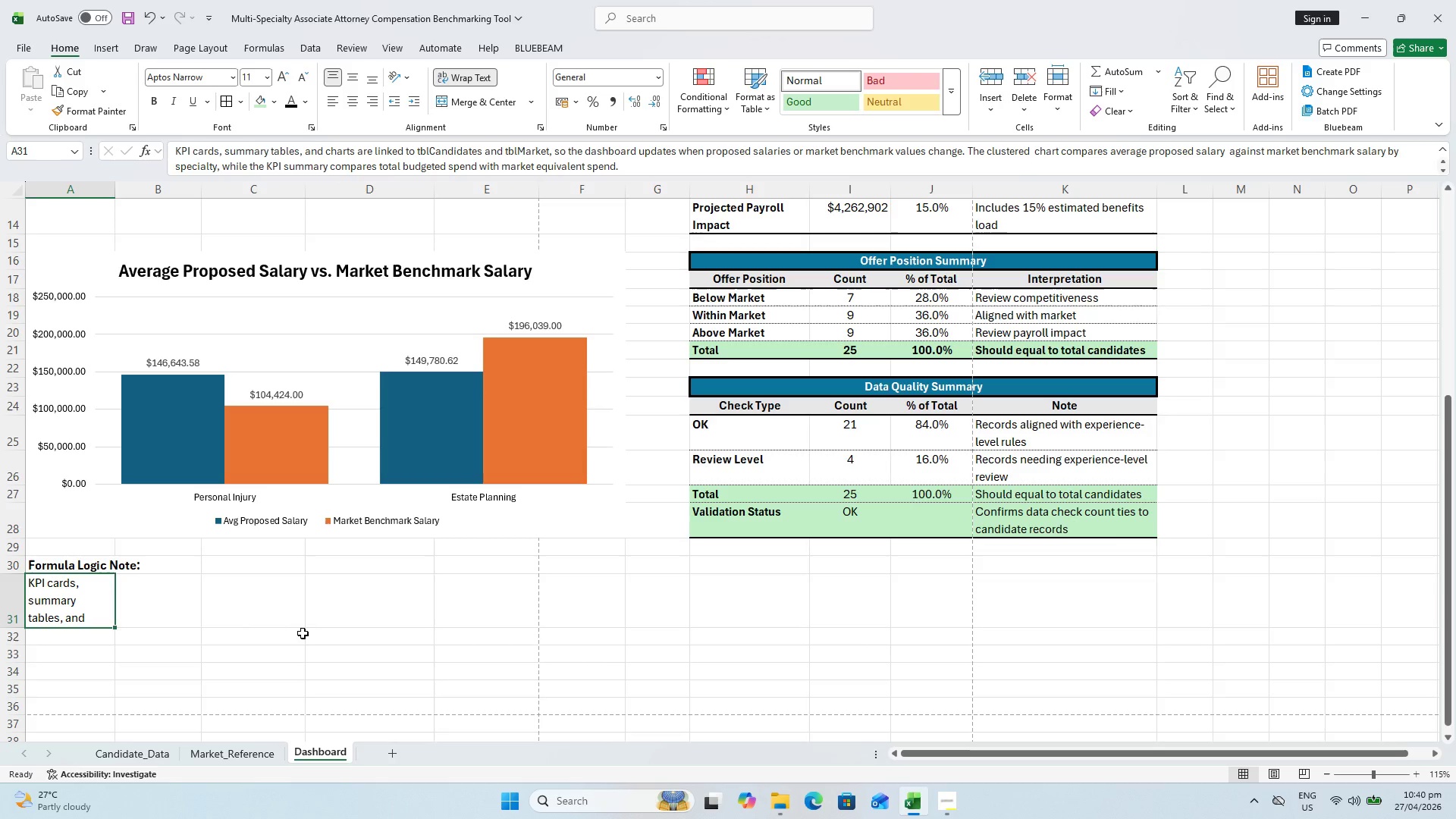 
hold_key(key=ShiftLeft, duration=0.41)
 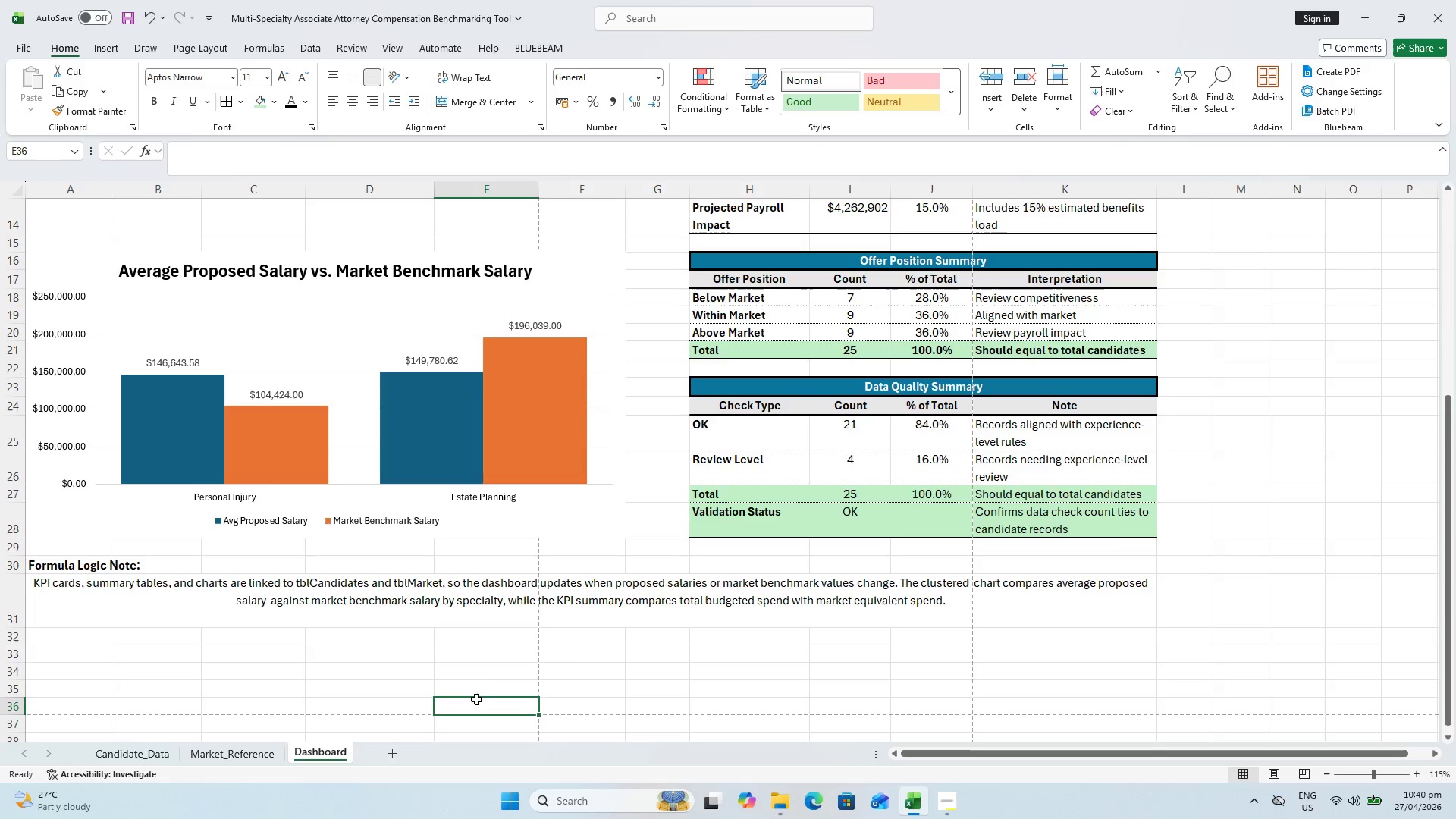 
left_click([330, 618])
 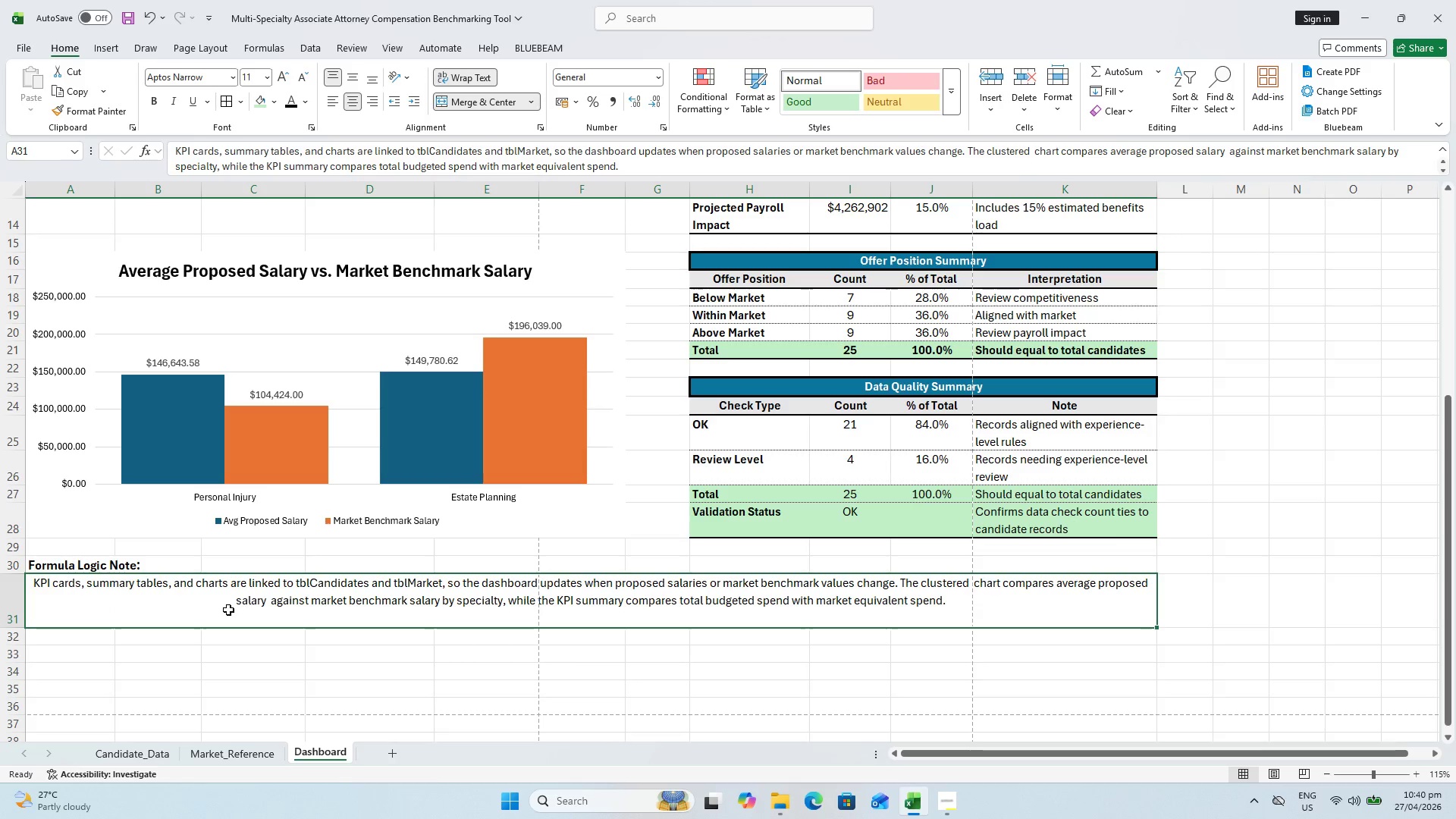 
hold_key(key=ControlLeft, duration=0.42)
scroll: coordinate [223, 610], scroll_direction: up, amount: 1.0
 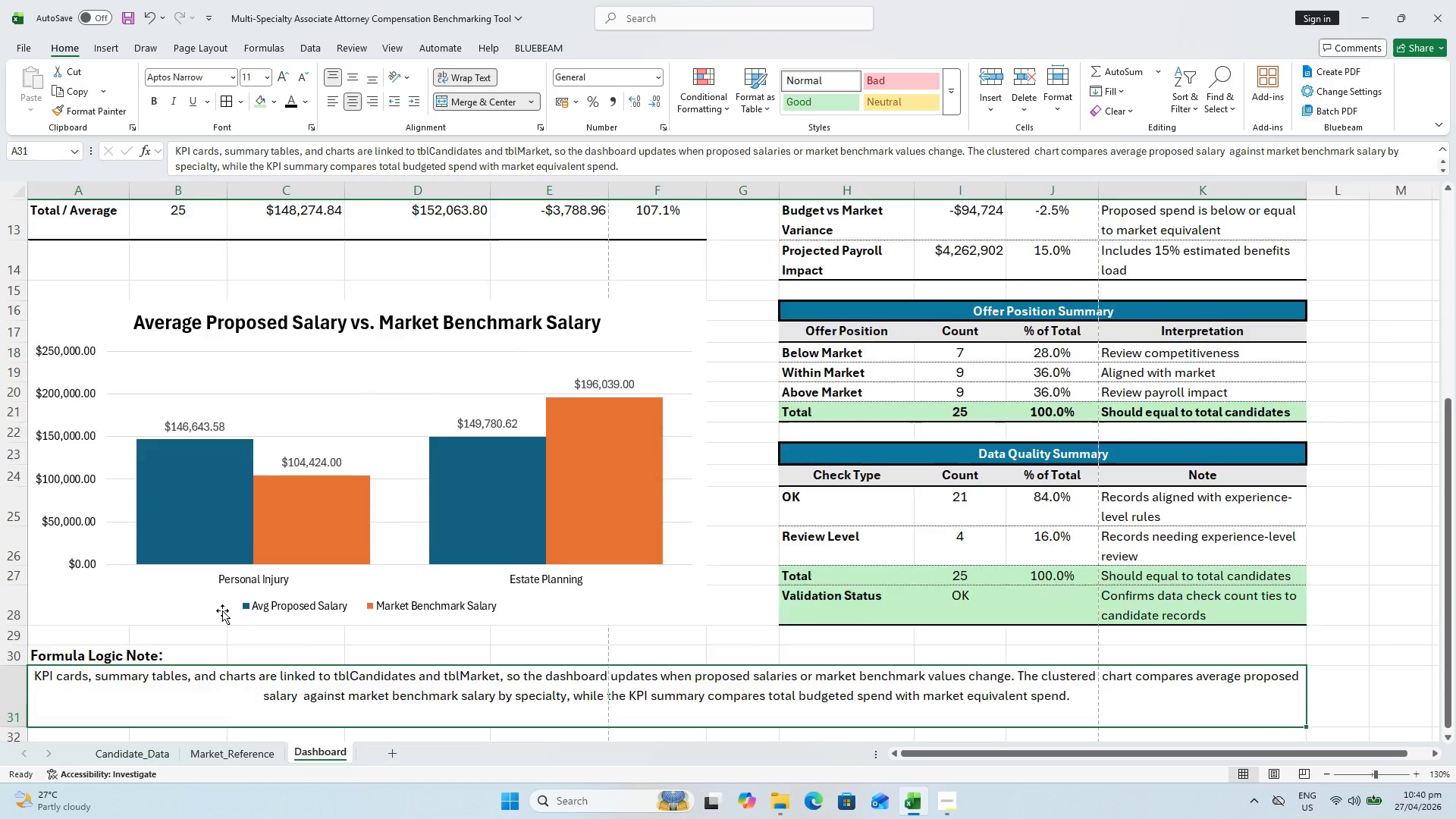 
scroll: coordinate [222, 610], scroll_direction: down, amount: 1.0
 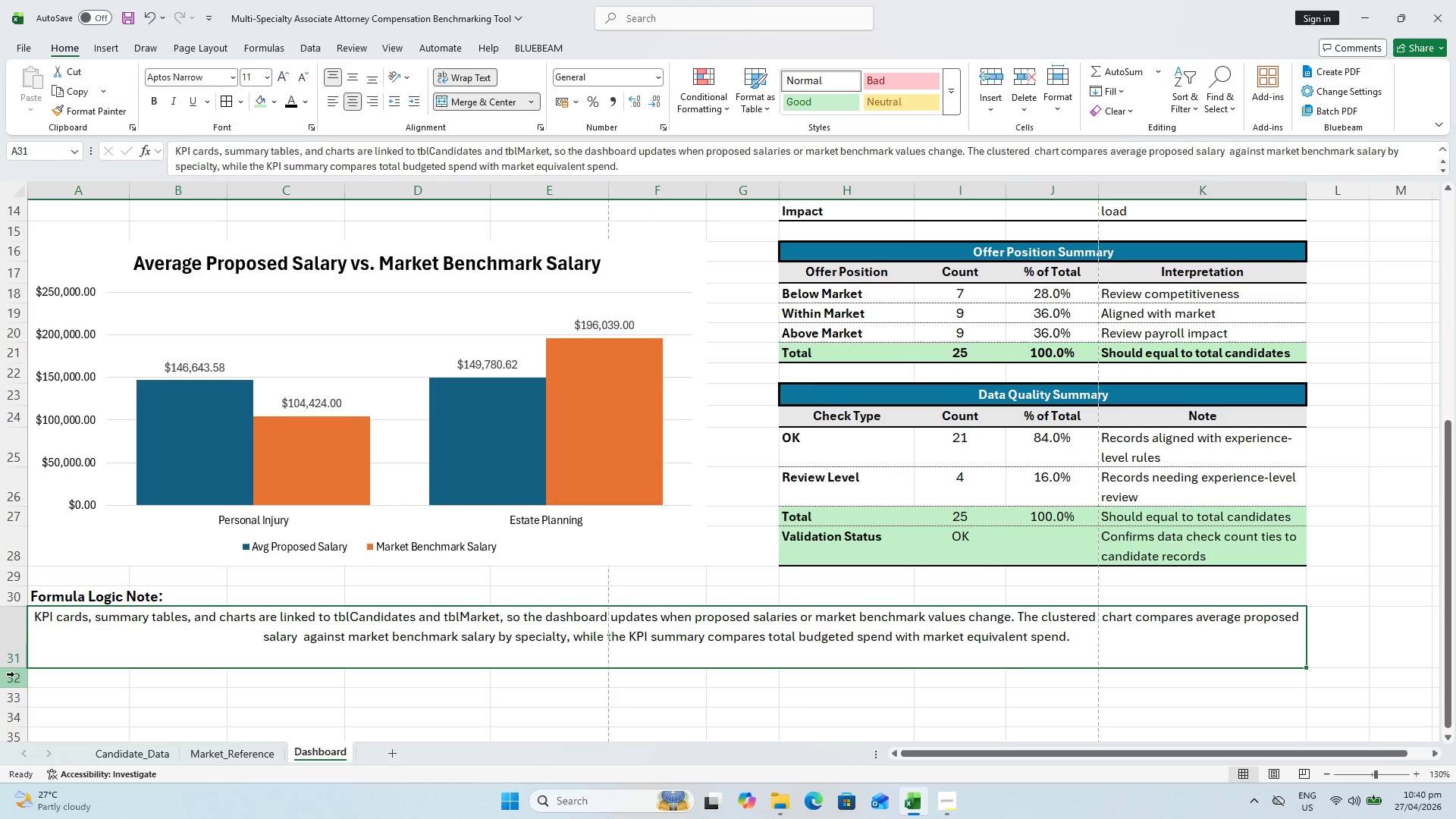 
left_click_drag(start_coordinate=[14, 666], to_coordinate=[17, 650])
 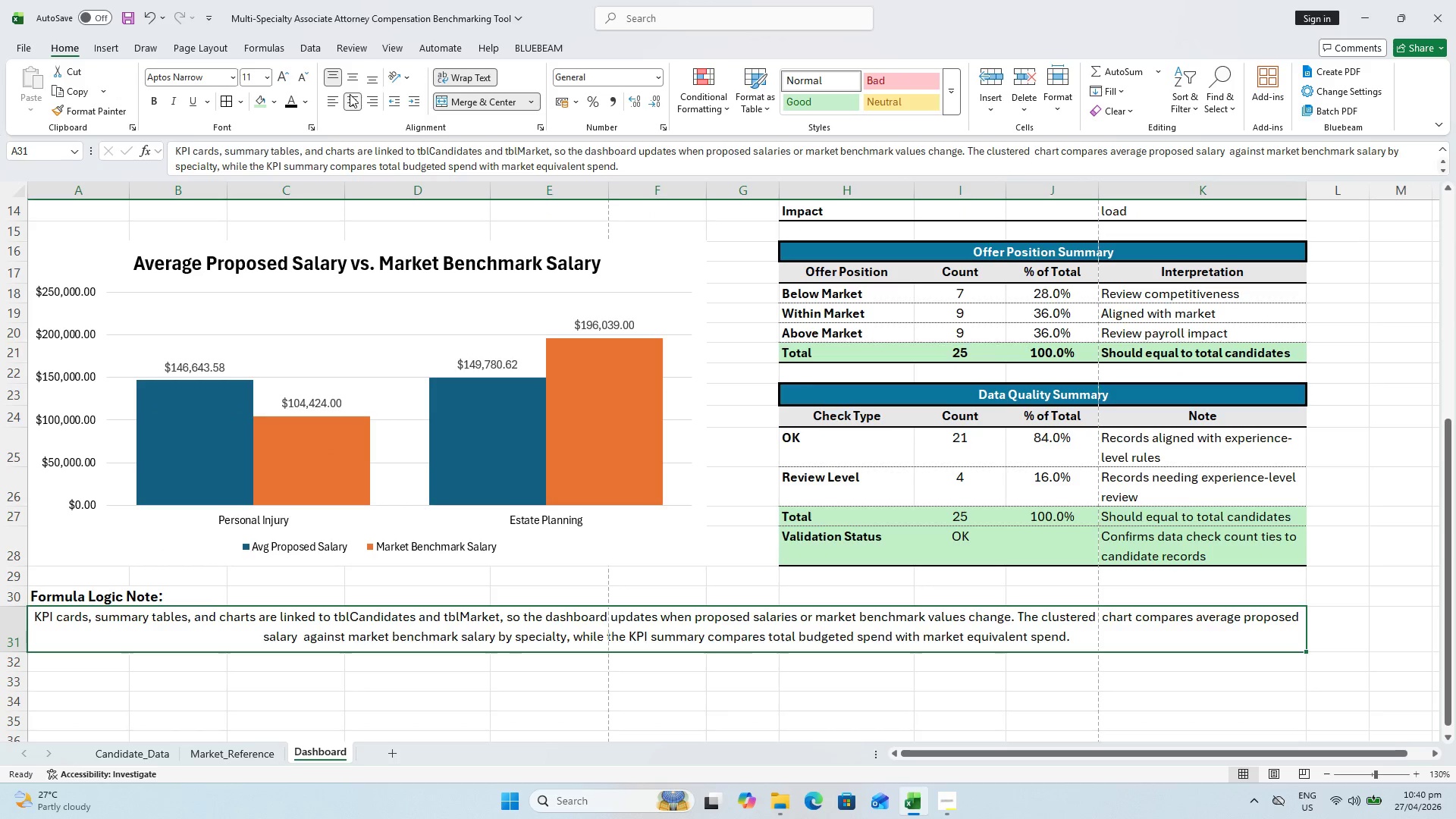 
left_click_drag(start_coordinate=[319, 98], to_coordinate=[325, 99])
 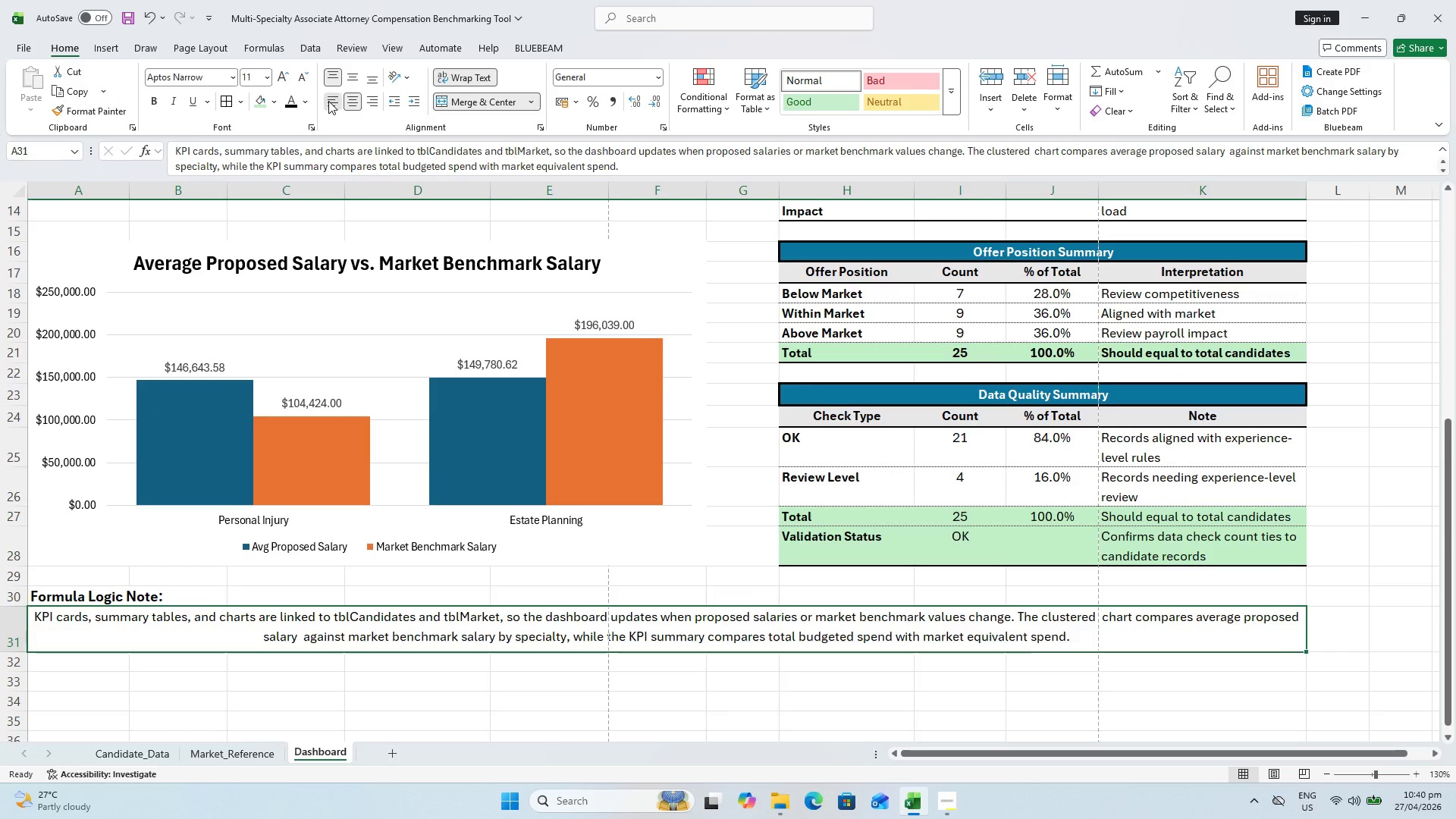 
double_click([328, 101])
 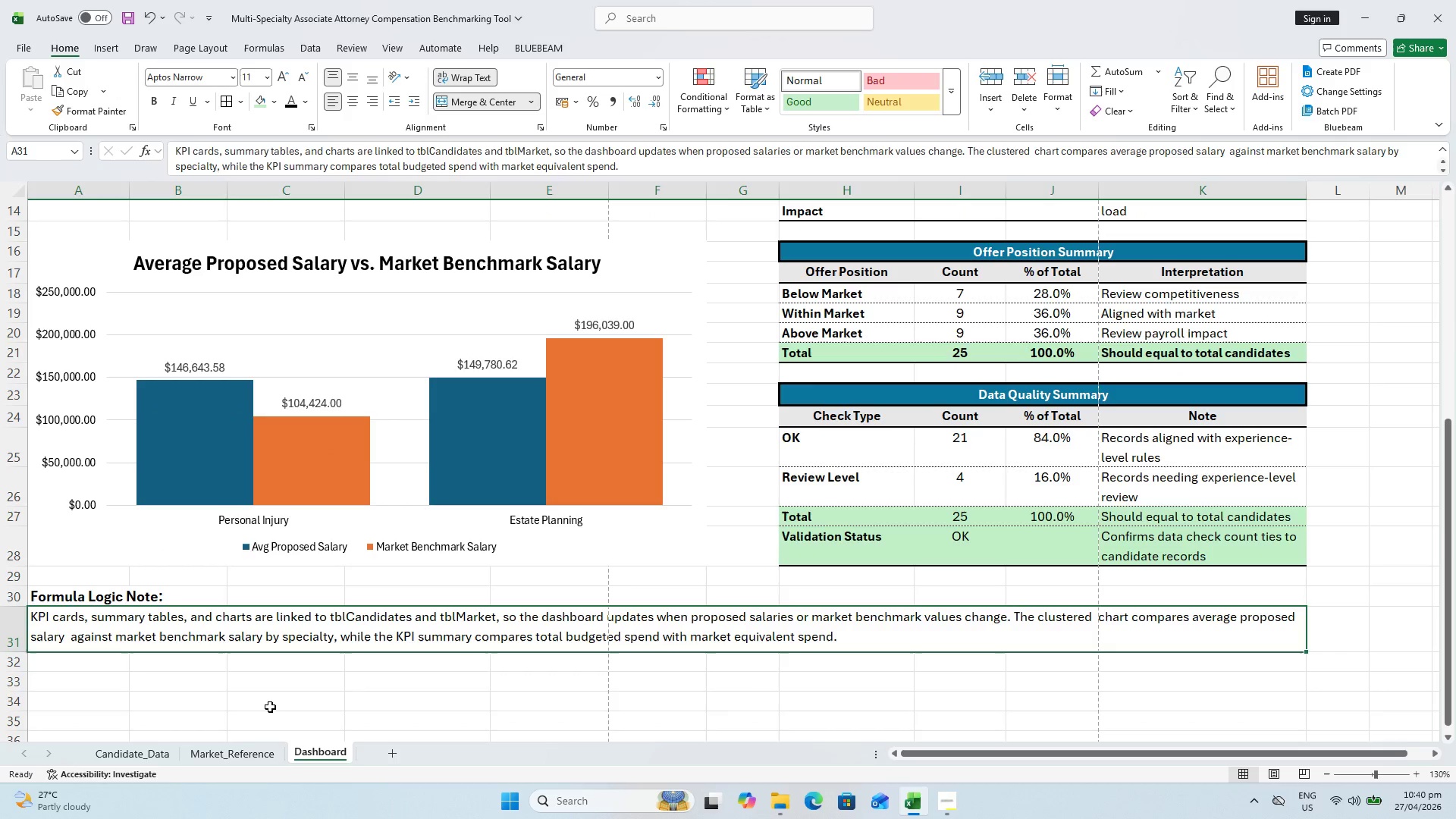 
left_click([268, 707])
 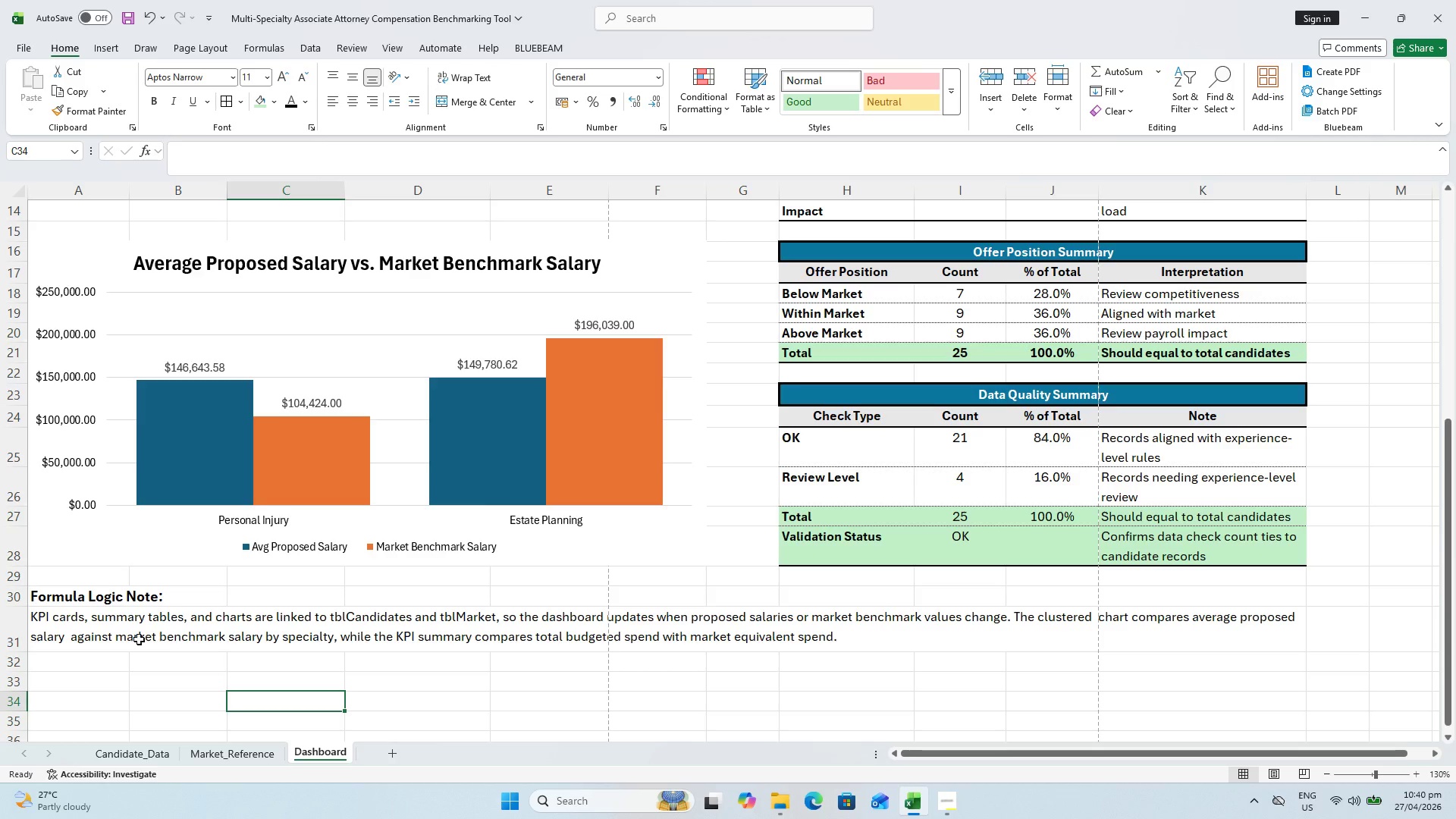 
left_click([131, 633])
 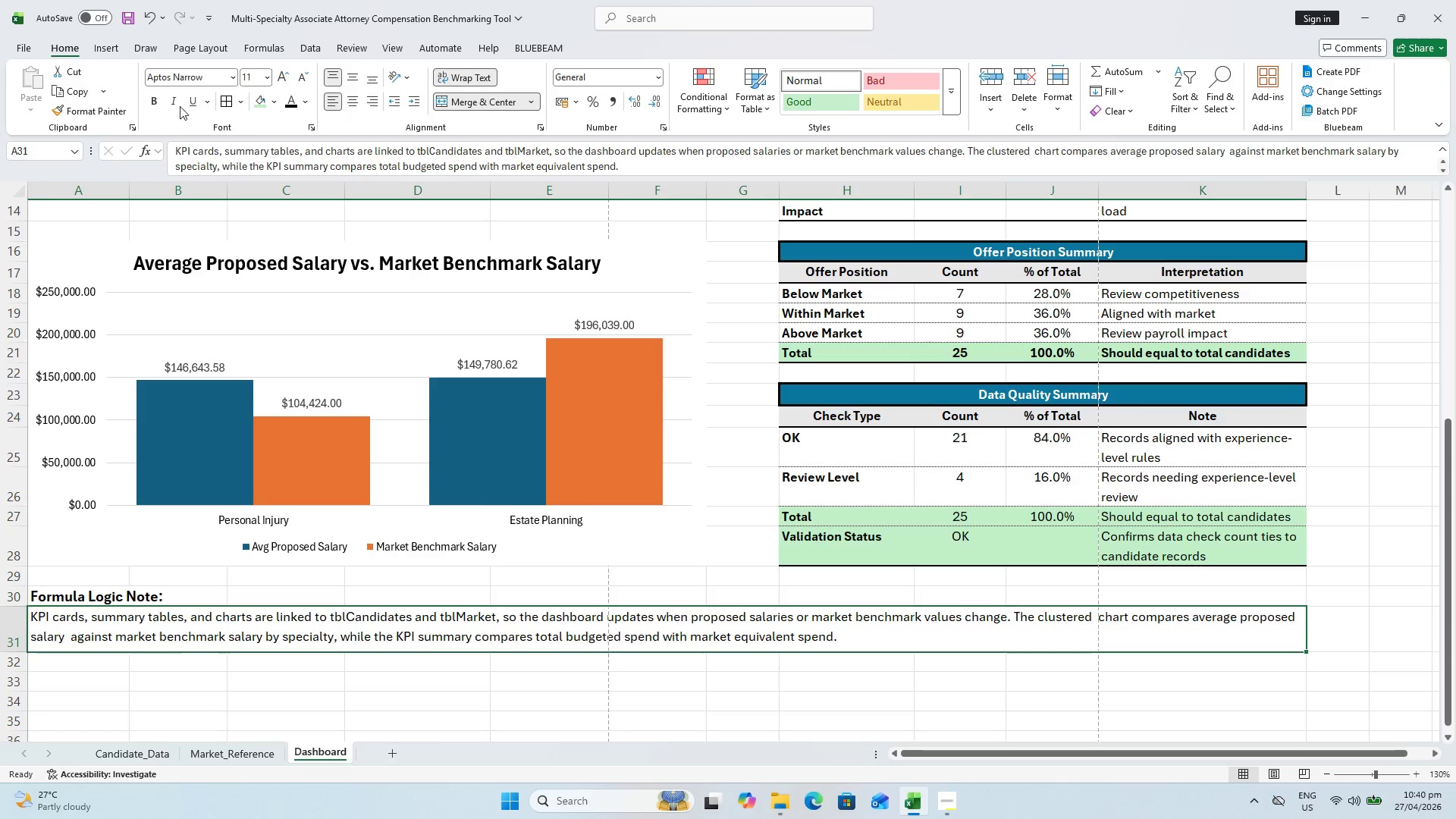 
left_click([172, 102])
 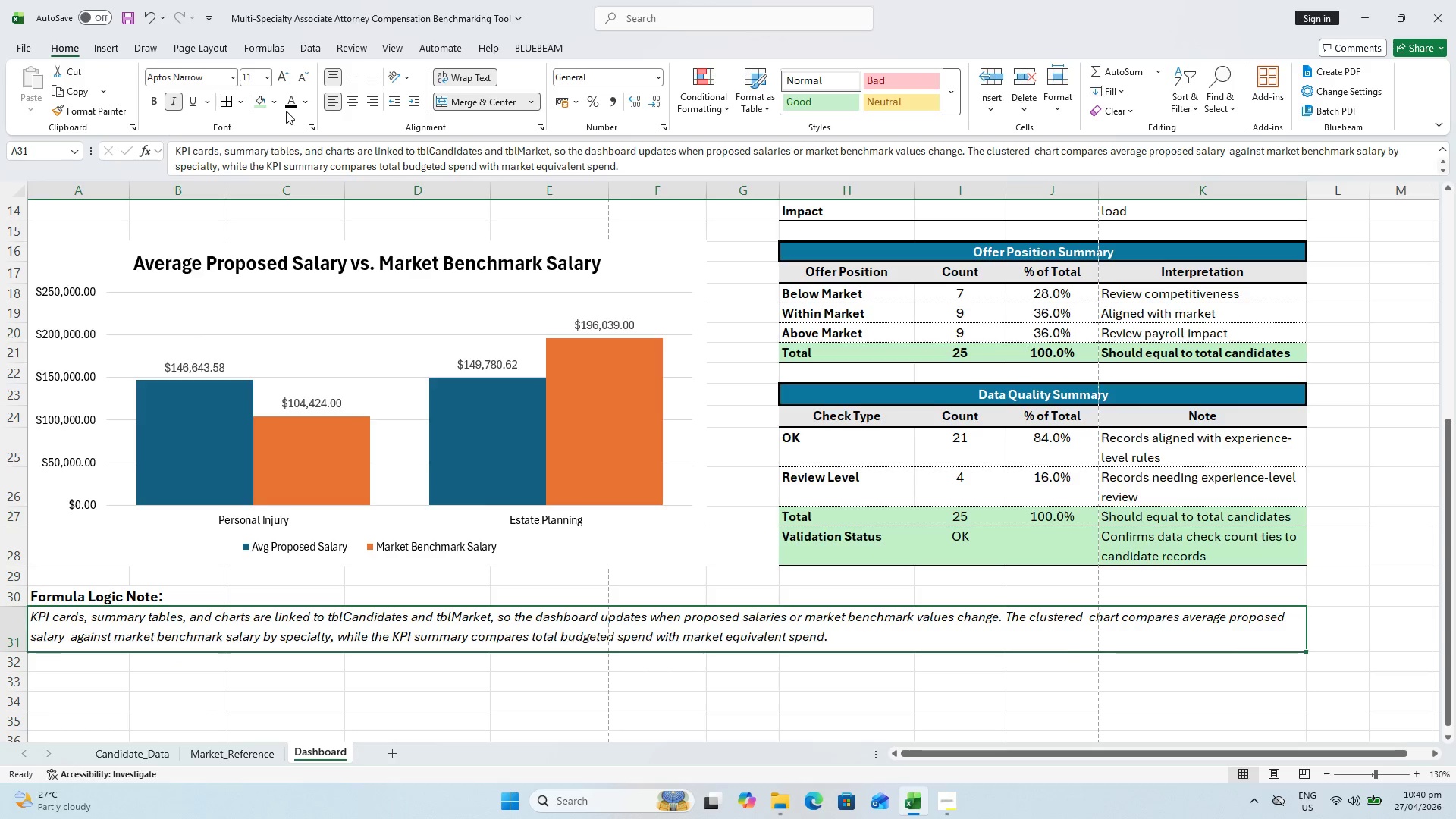 
left_click([309, 104])
 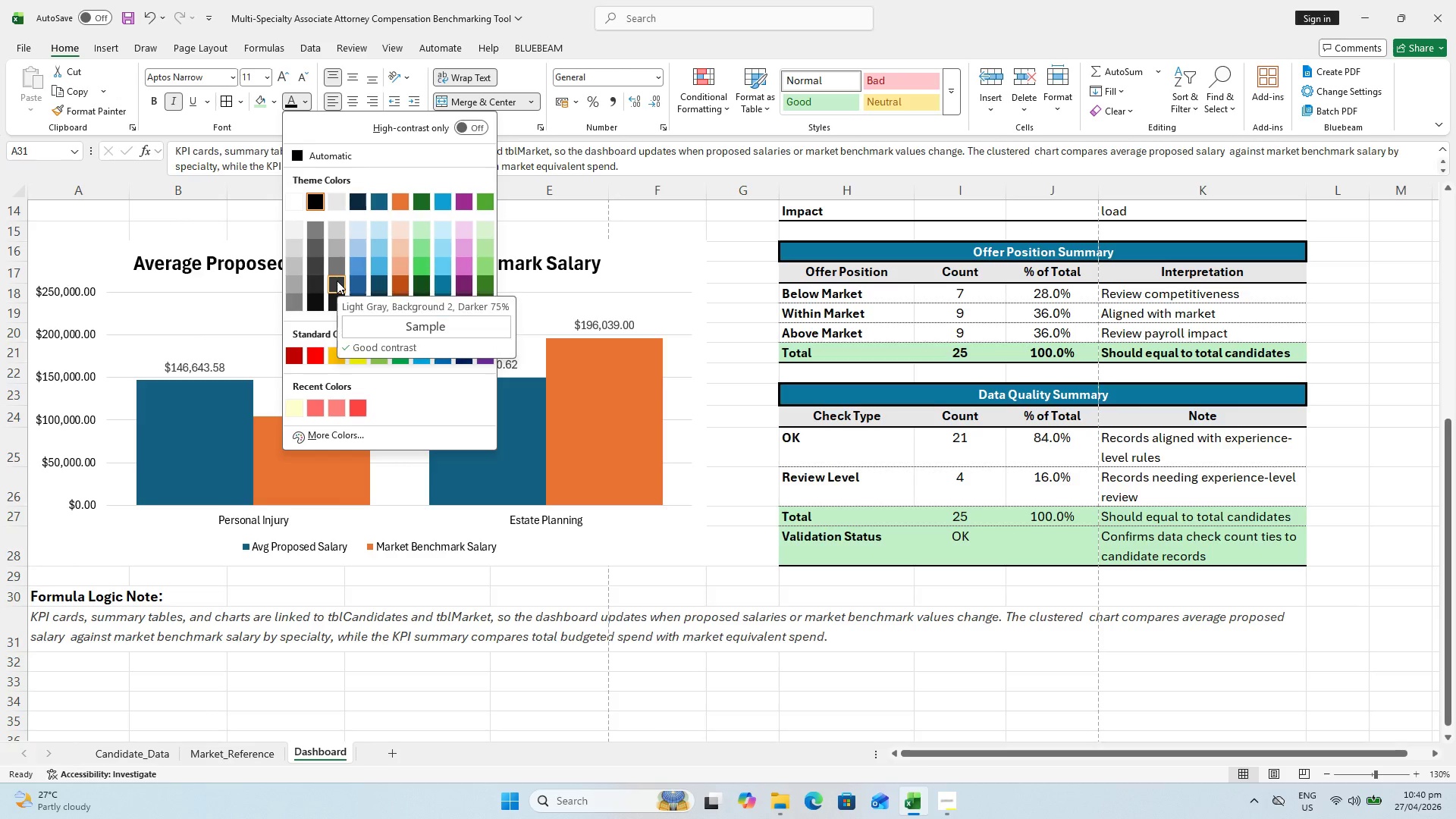 
left_click([337, 281])
 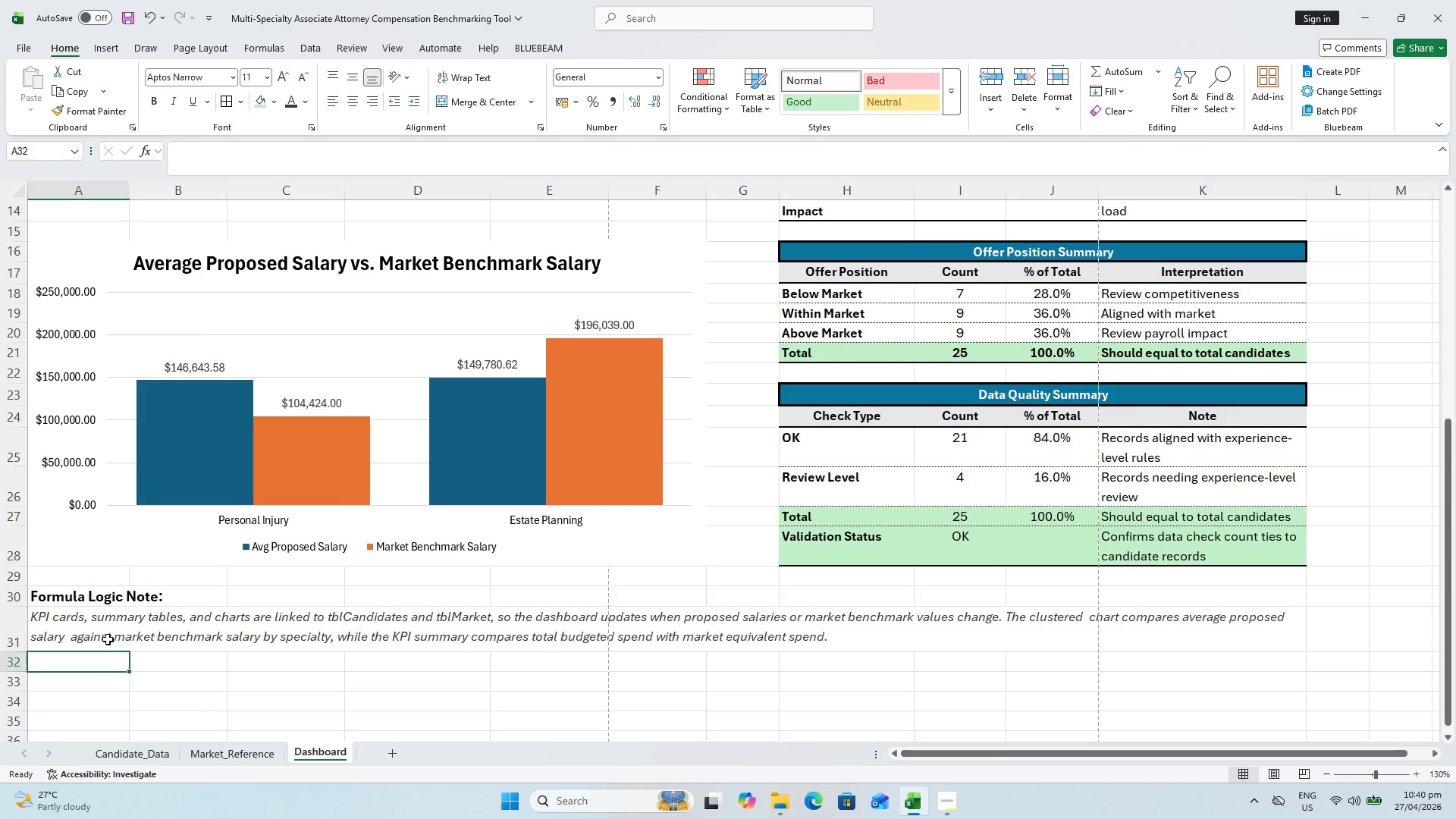 
scroll: coordinate [328, 616], scroll_direction: down, amount: 1.0
 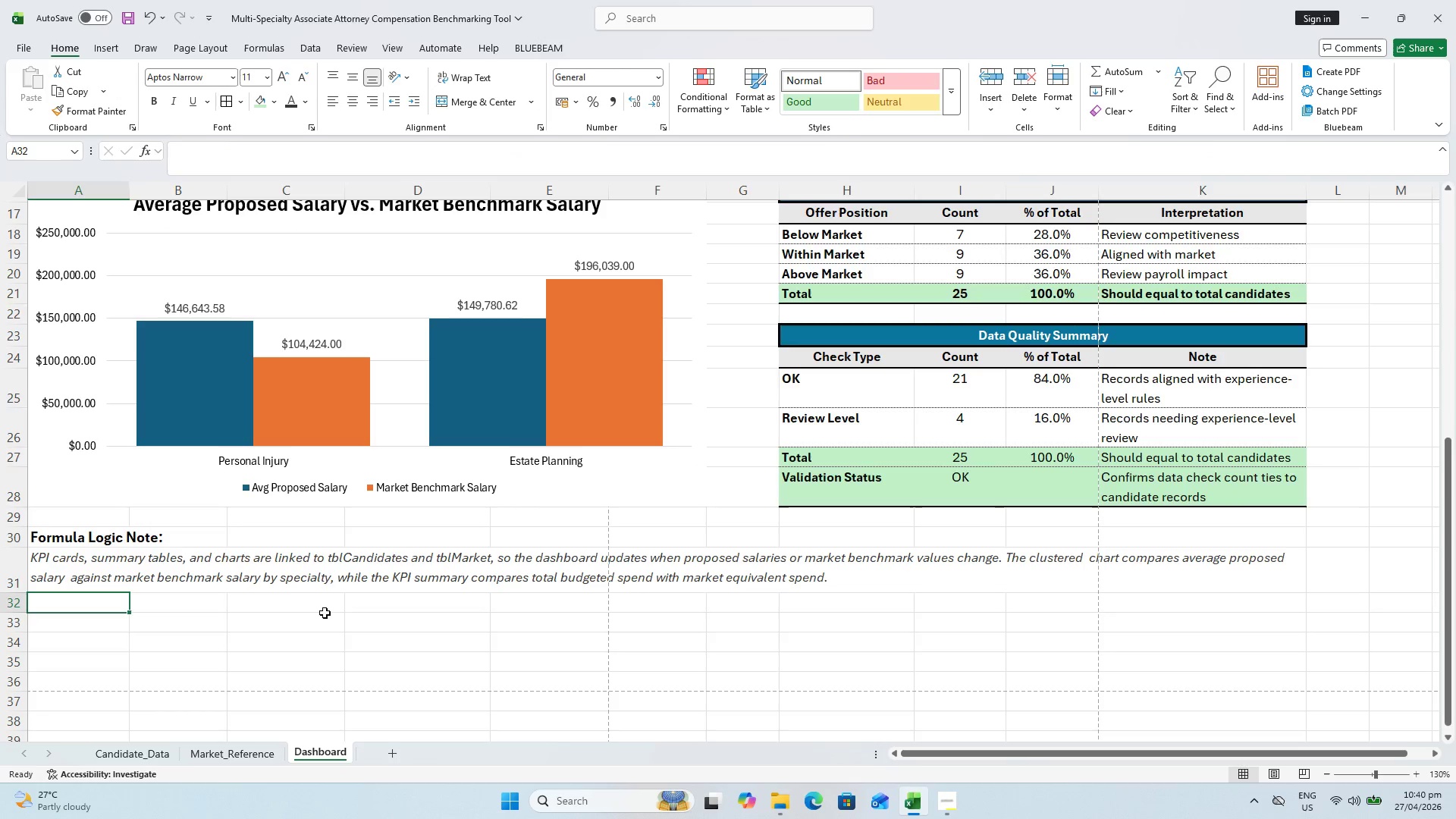 
key(Control+S)
 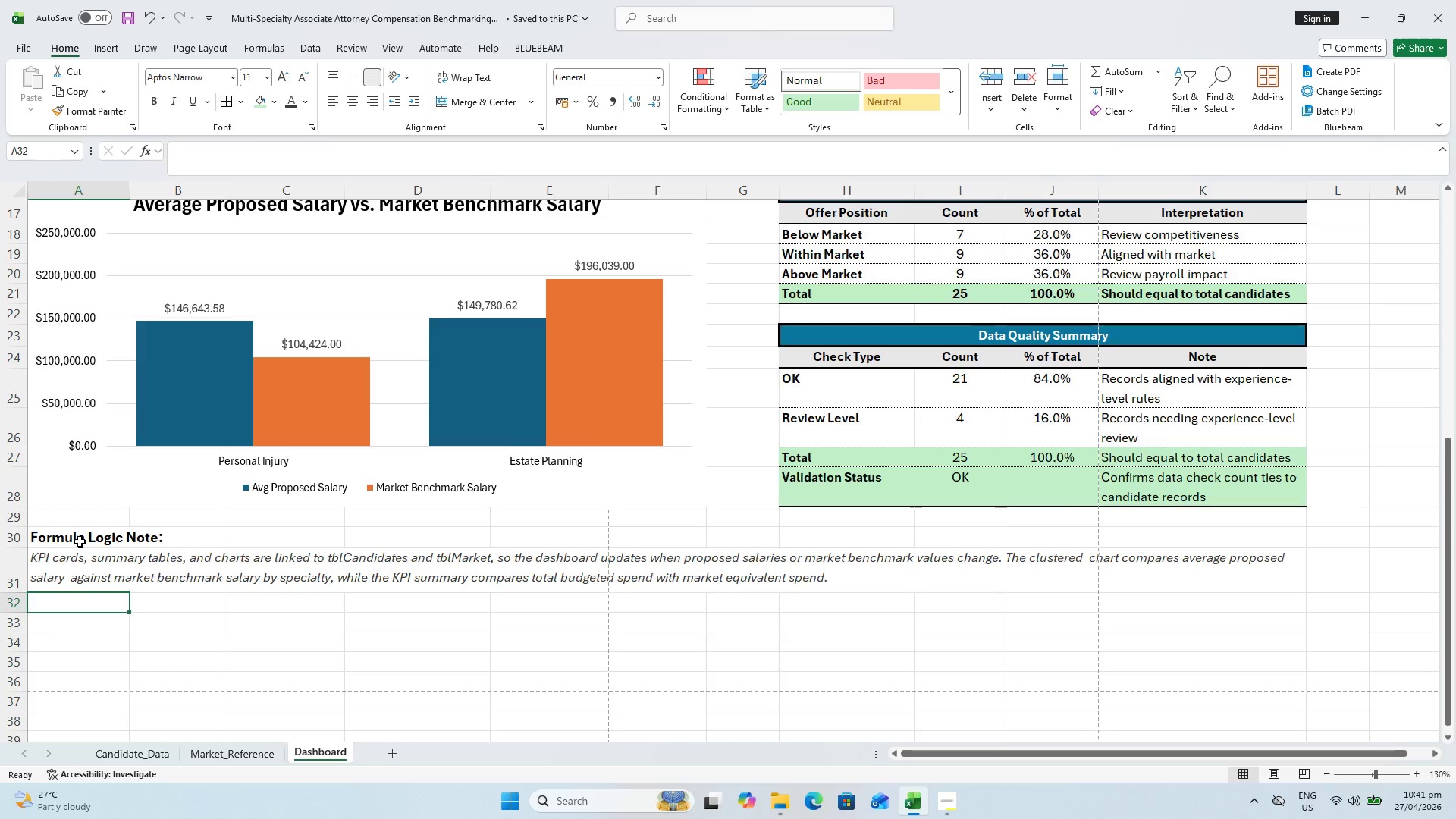 
wait(16.8)
 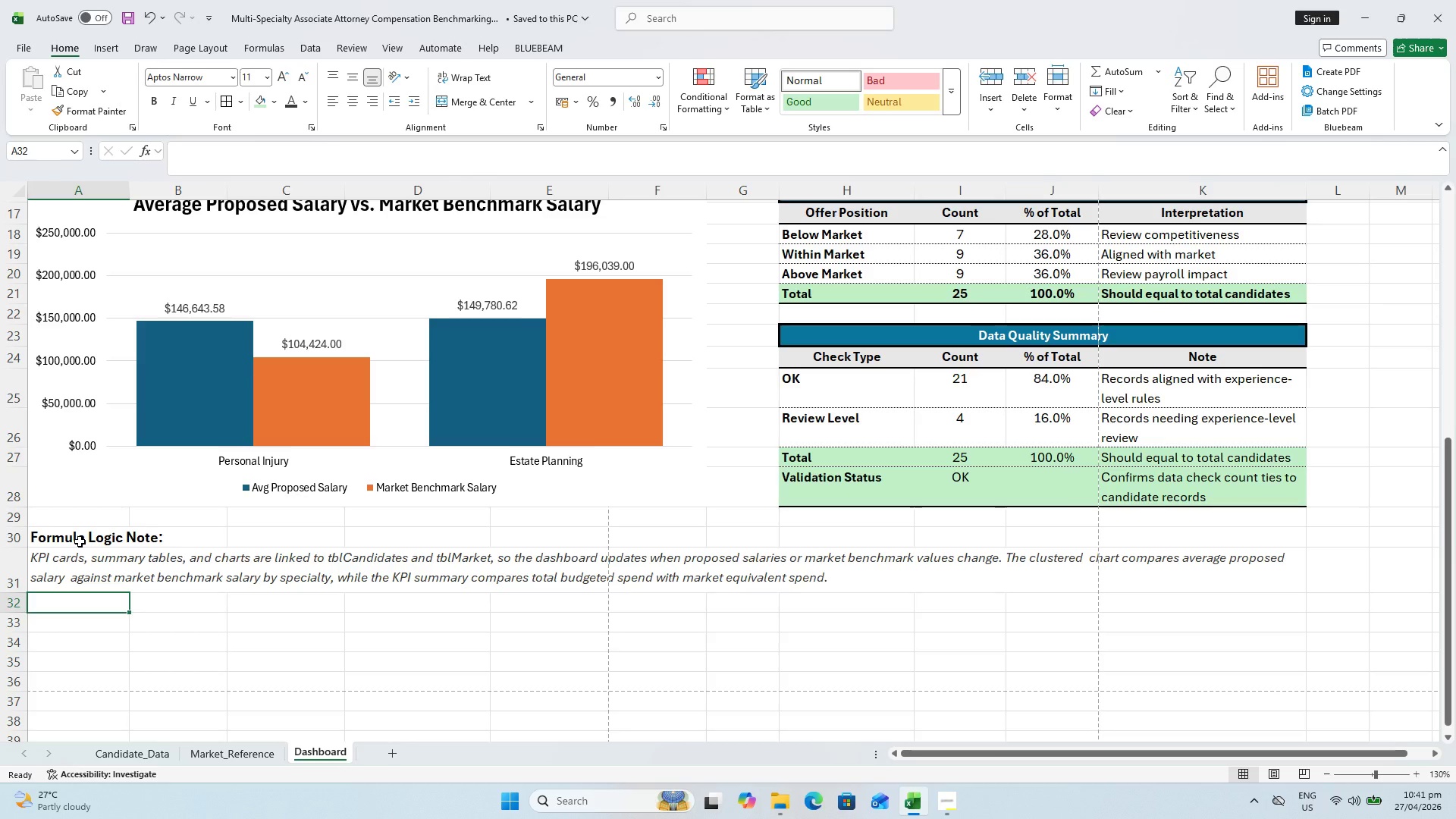 
type(General Note:)
 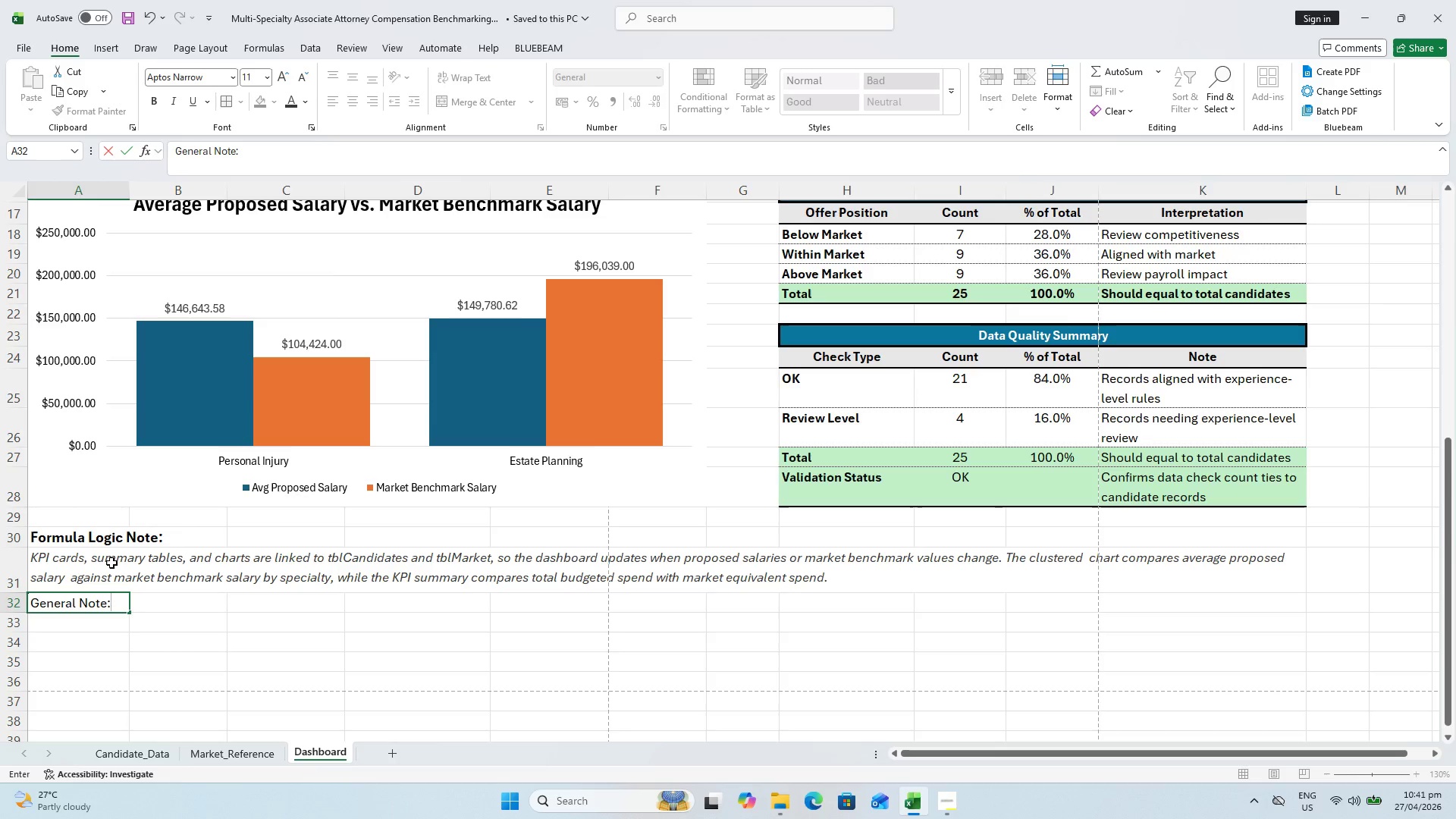 
wait(7.74)
 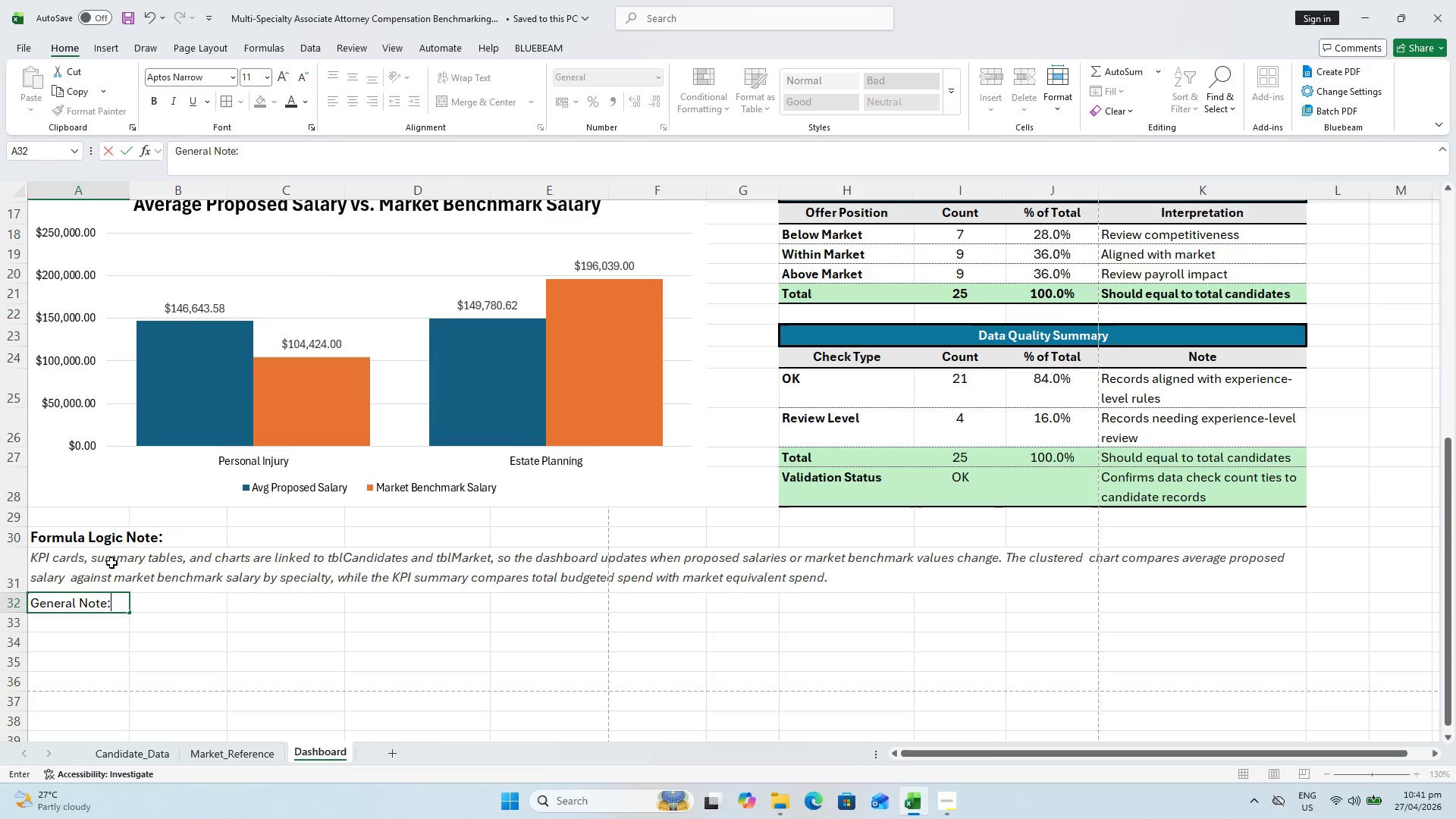 
key(Control+A)
 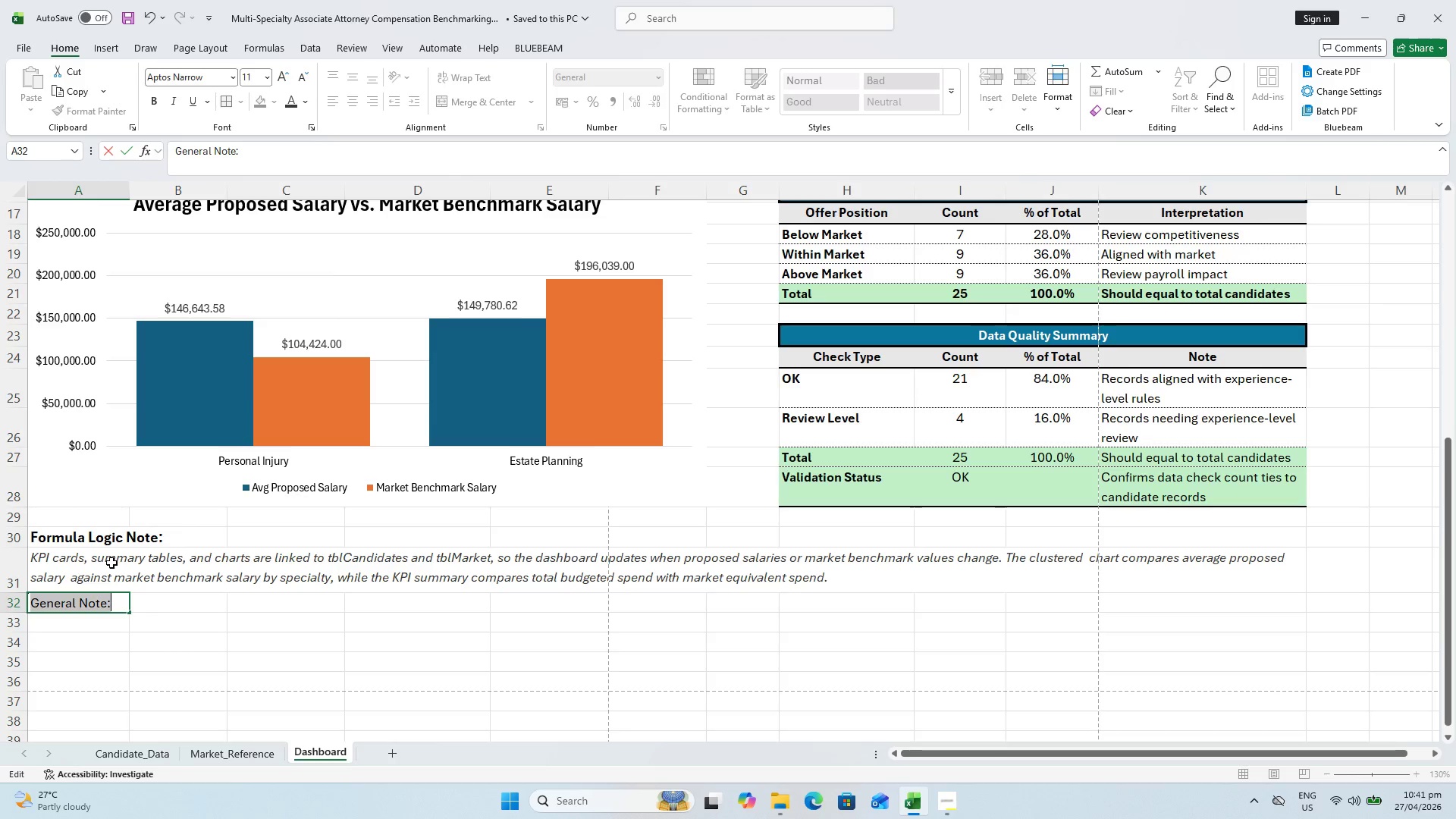 
key(Control+B)
 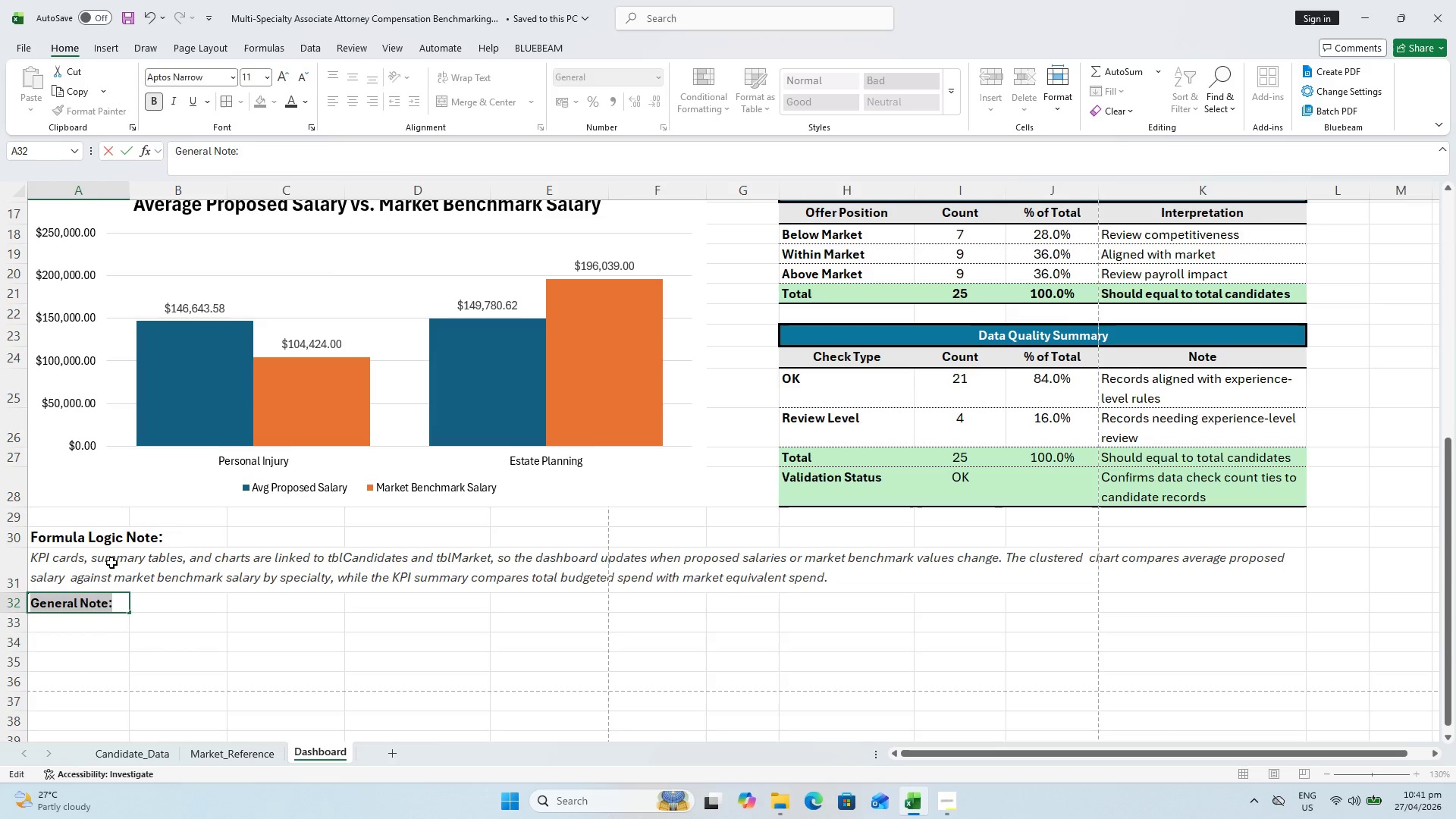 
key(Enter)
 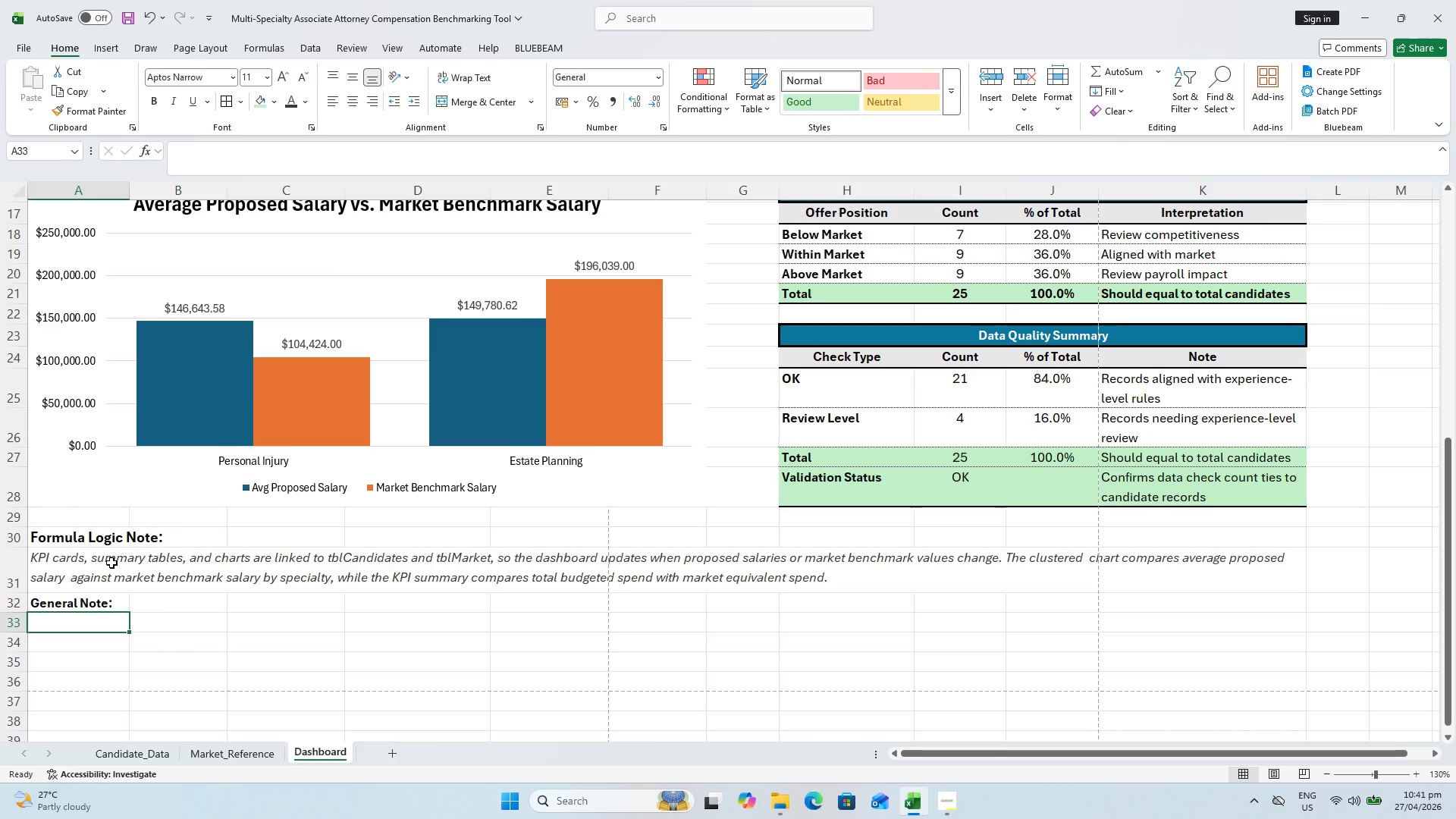 
key(ArrowUp)
 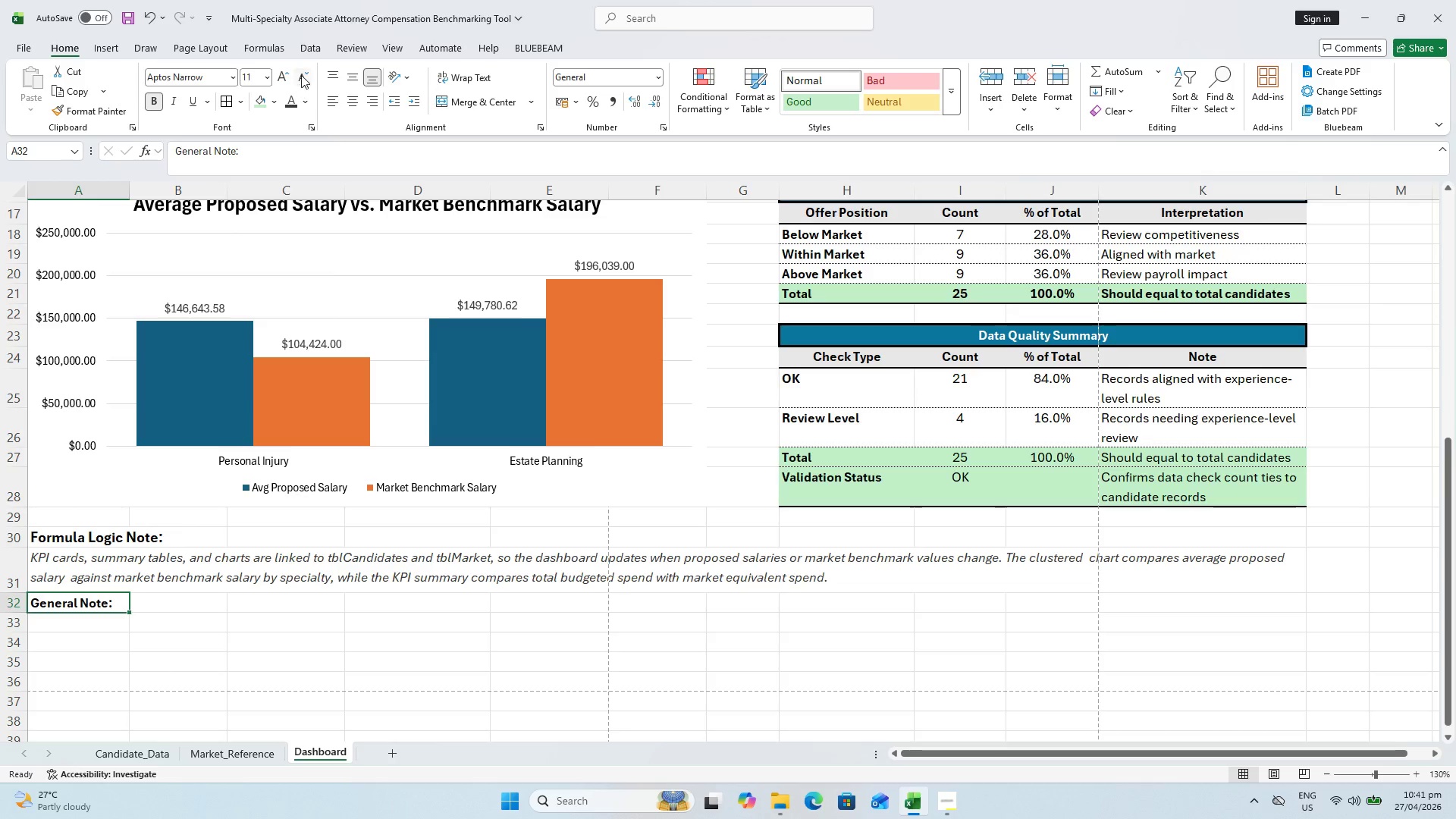 
left_click([280, 80])
 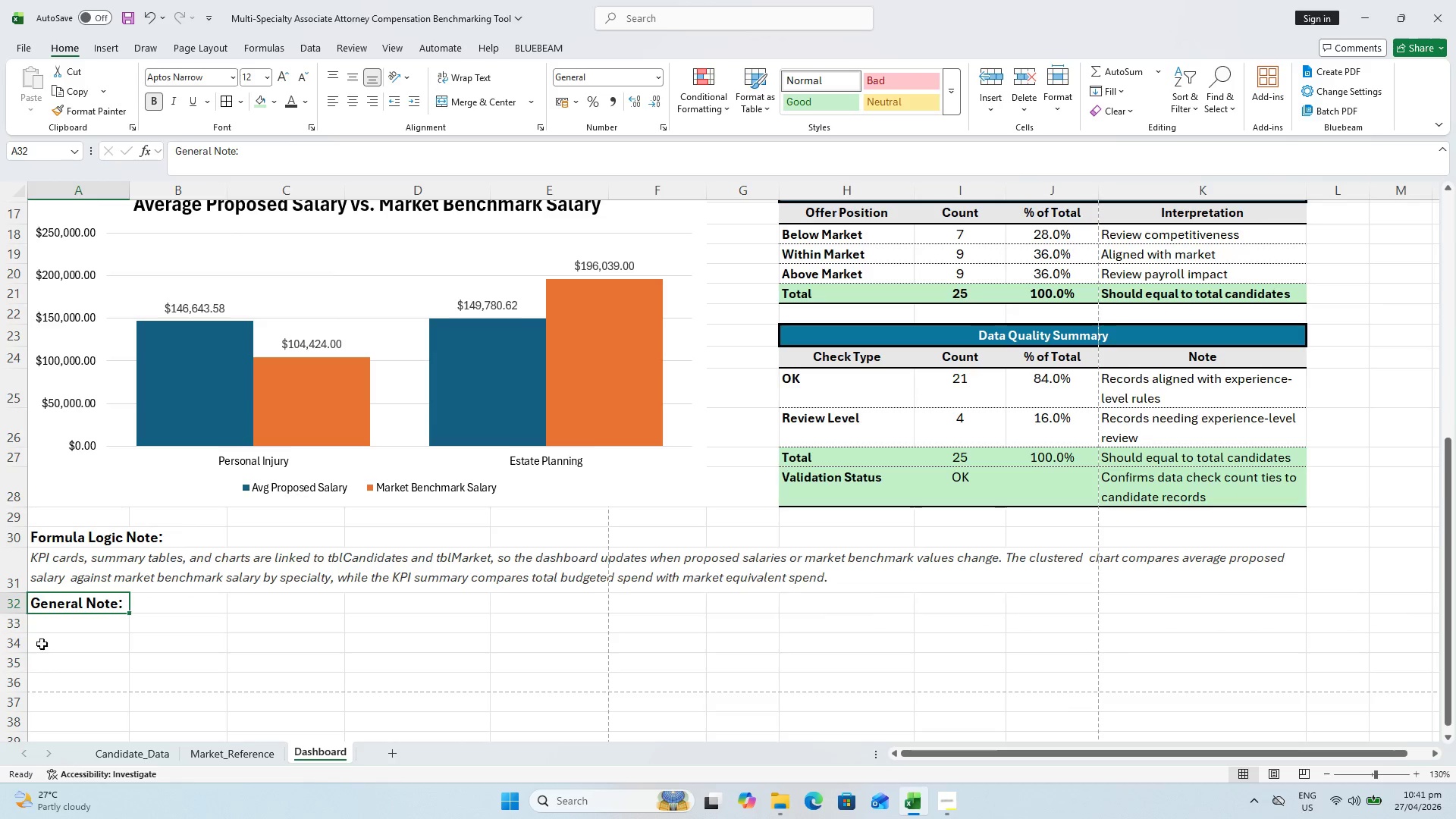 
left_click([54, 623])
 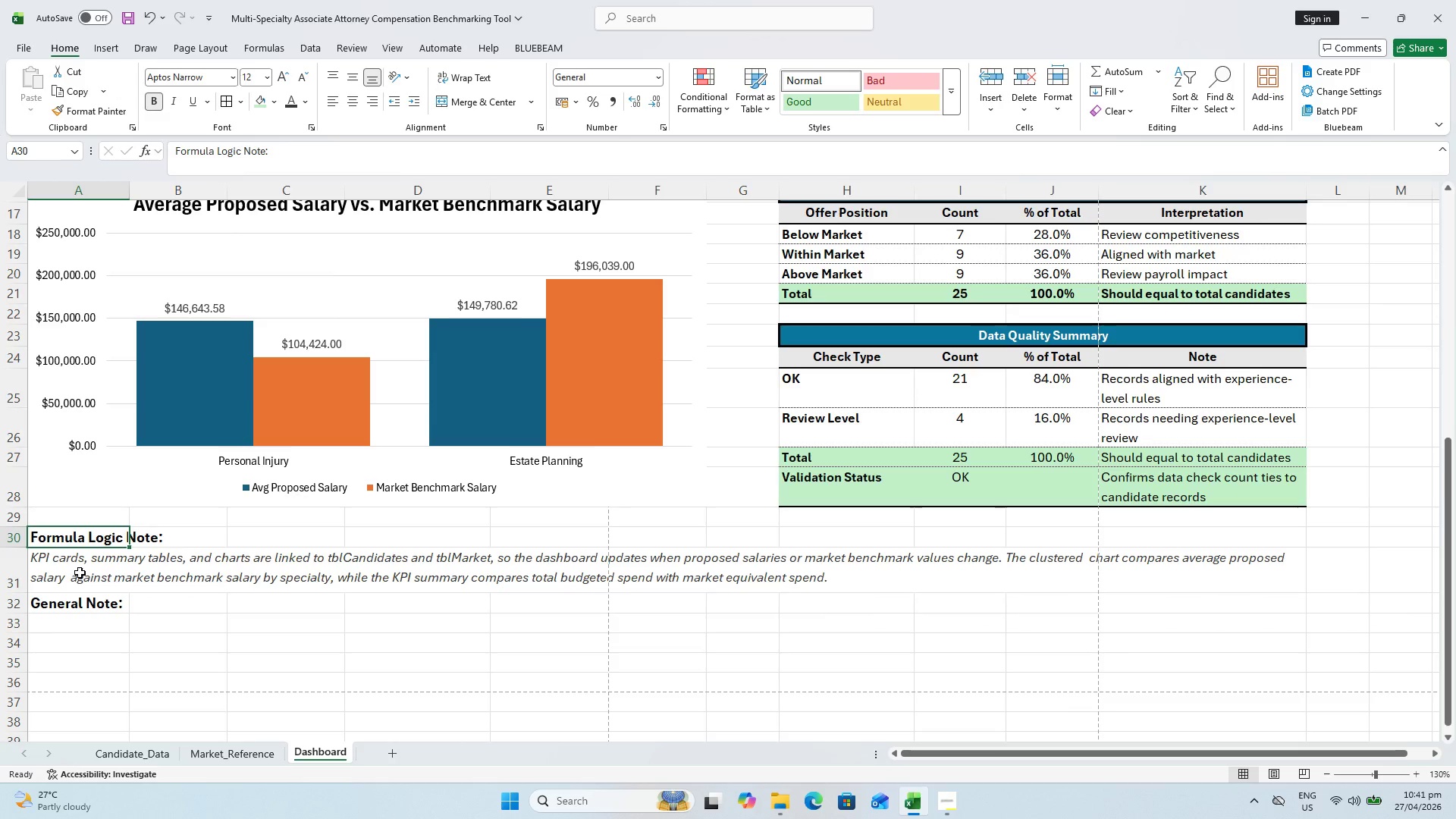 
left_click([64, 621])
 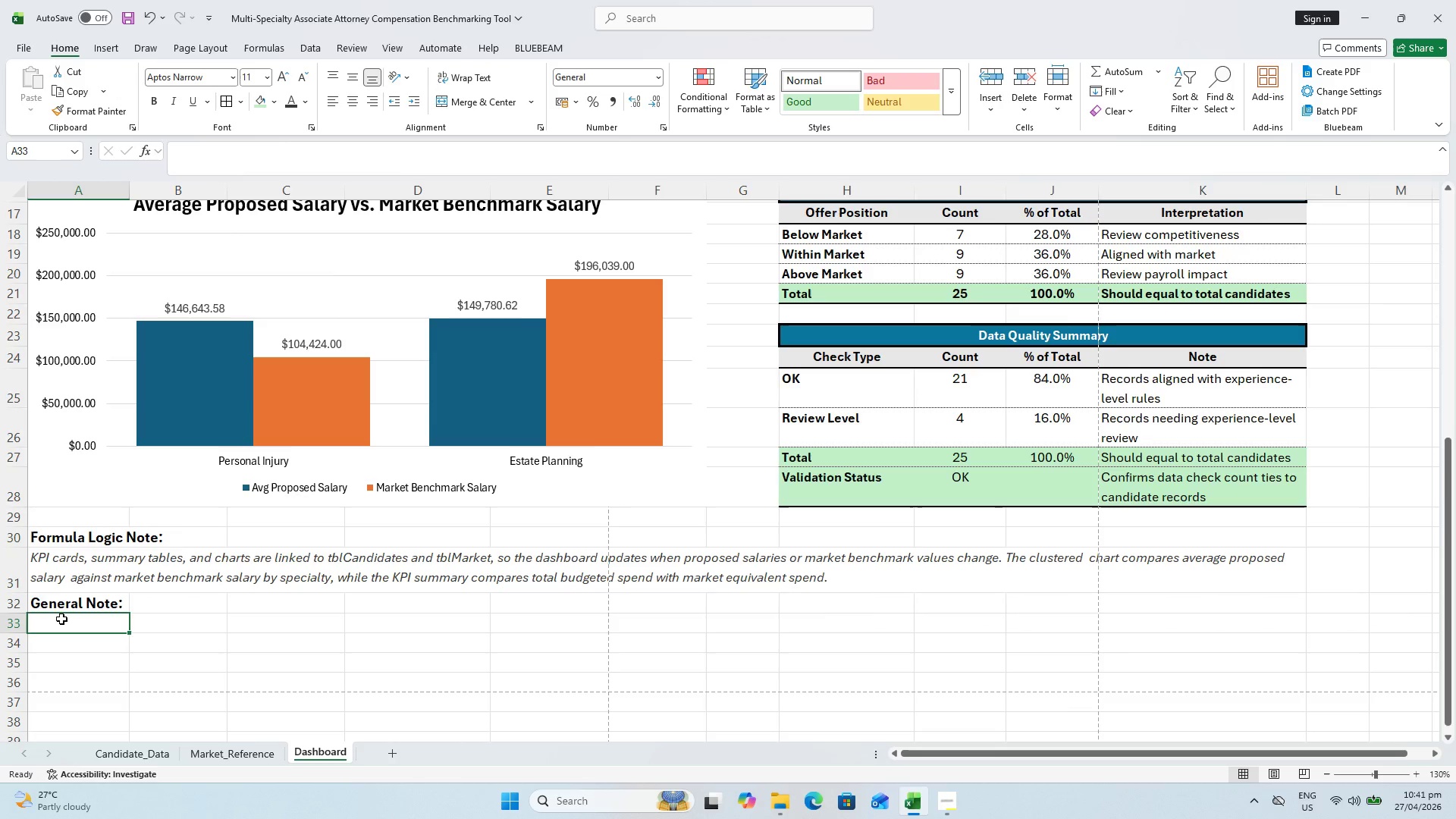 
key(Control+S)
 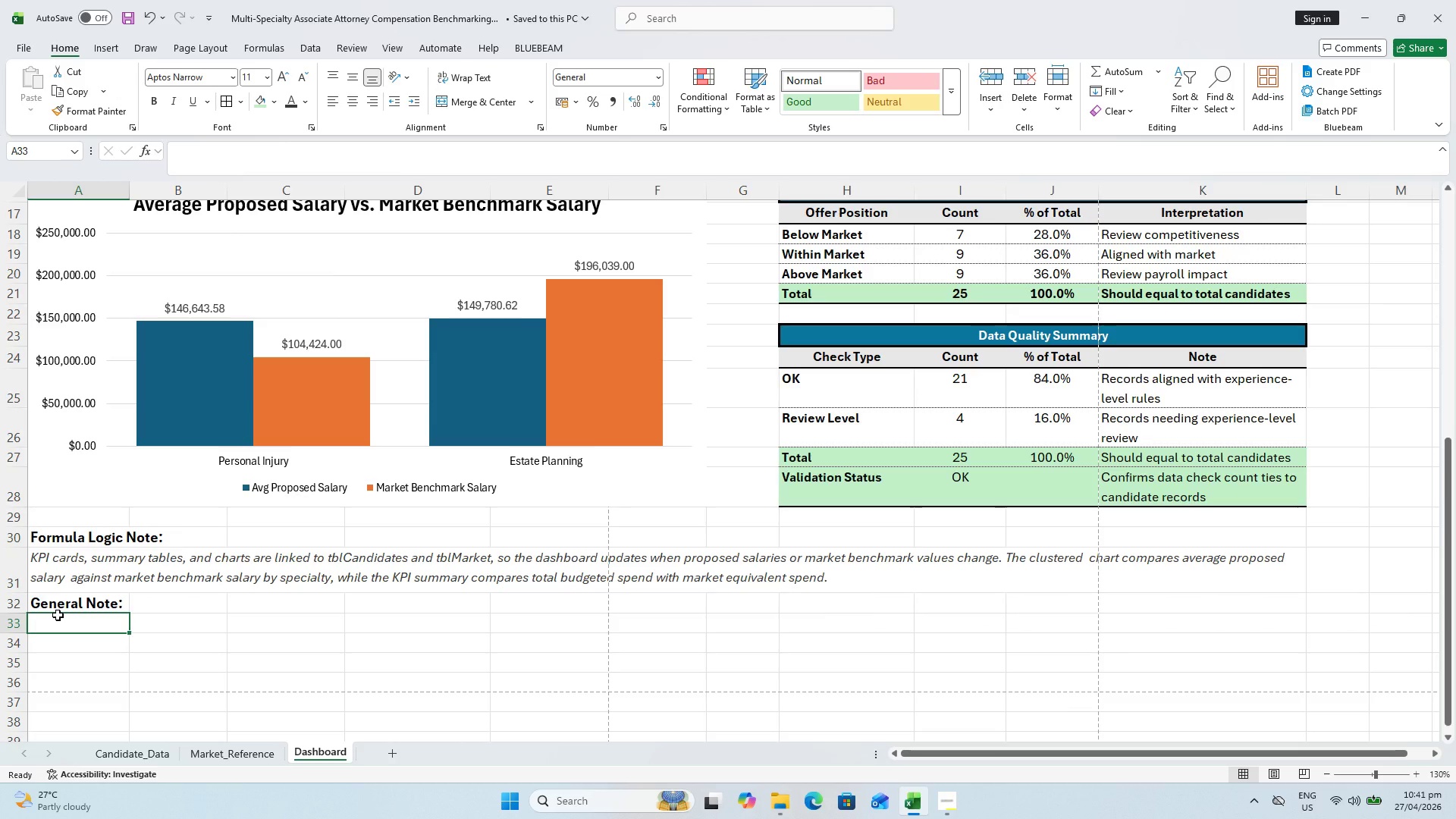 
type(Thids)
key(Backspace)
type( dashboard summarizes proposed attorney compensation against market benchmark salaries by specialty. IT)
key(Backspace)
type(t is designed for executive review of salary competitiveness, budget exposure, and data quality before )
 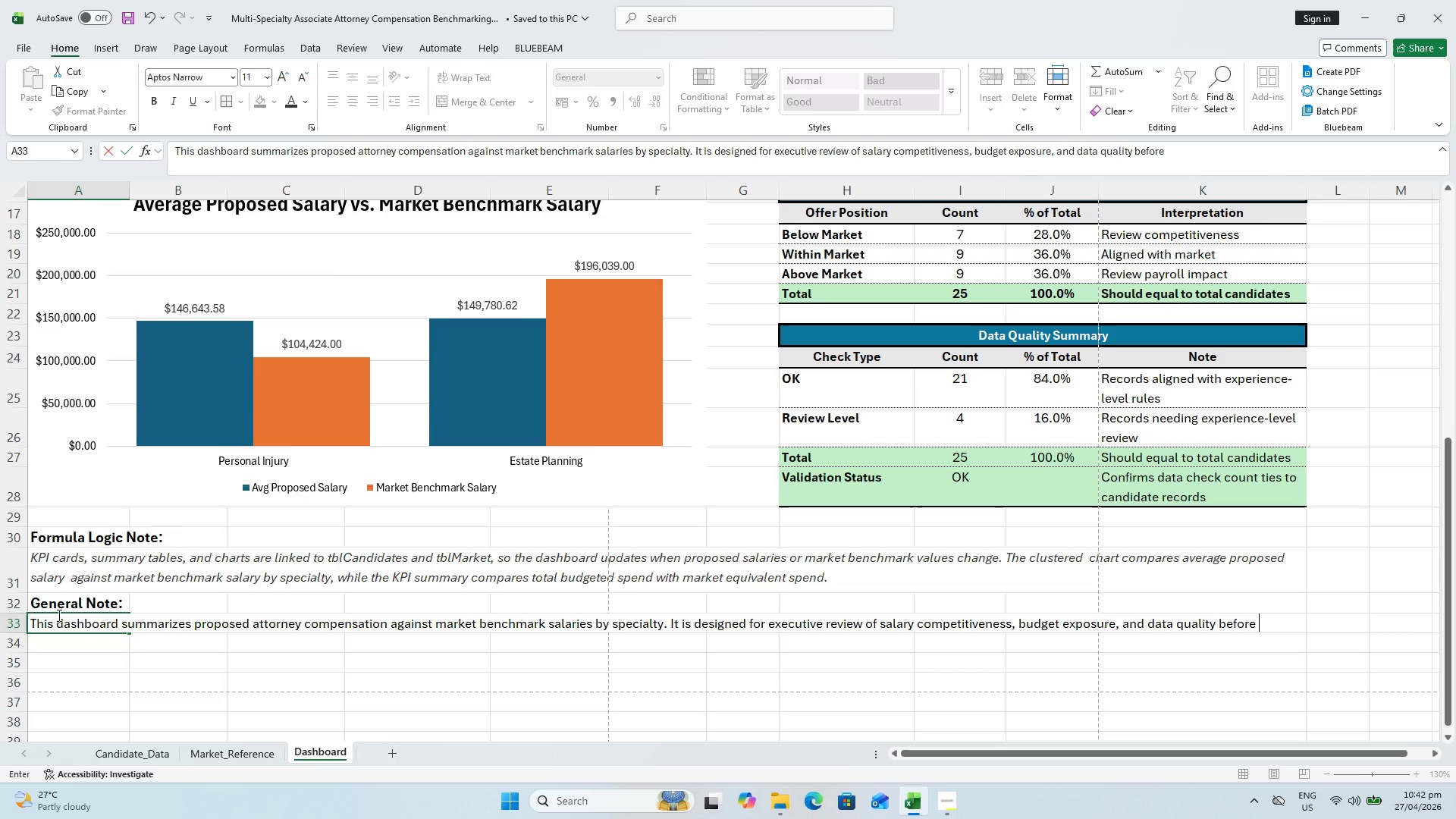 
wait(5.08)
 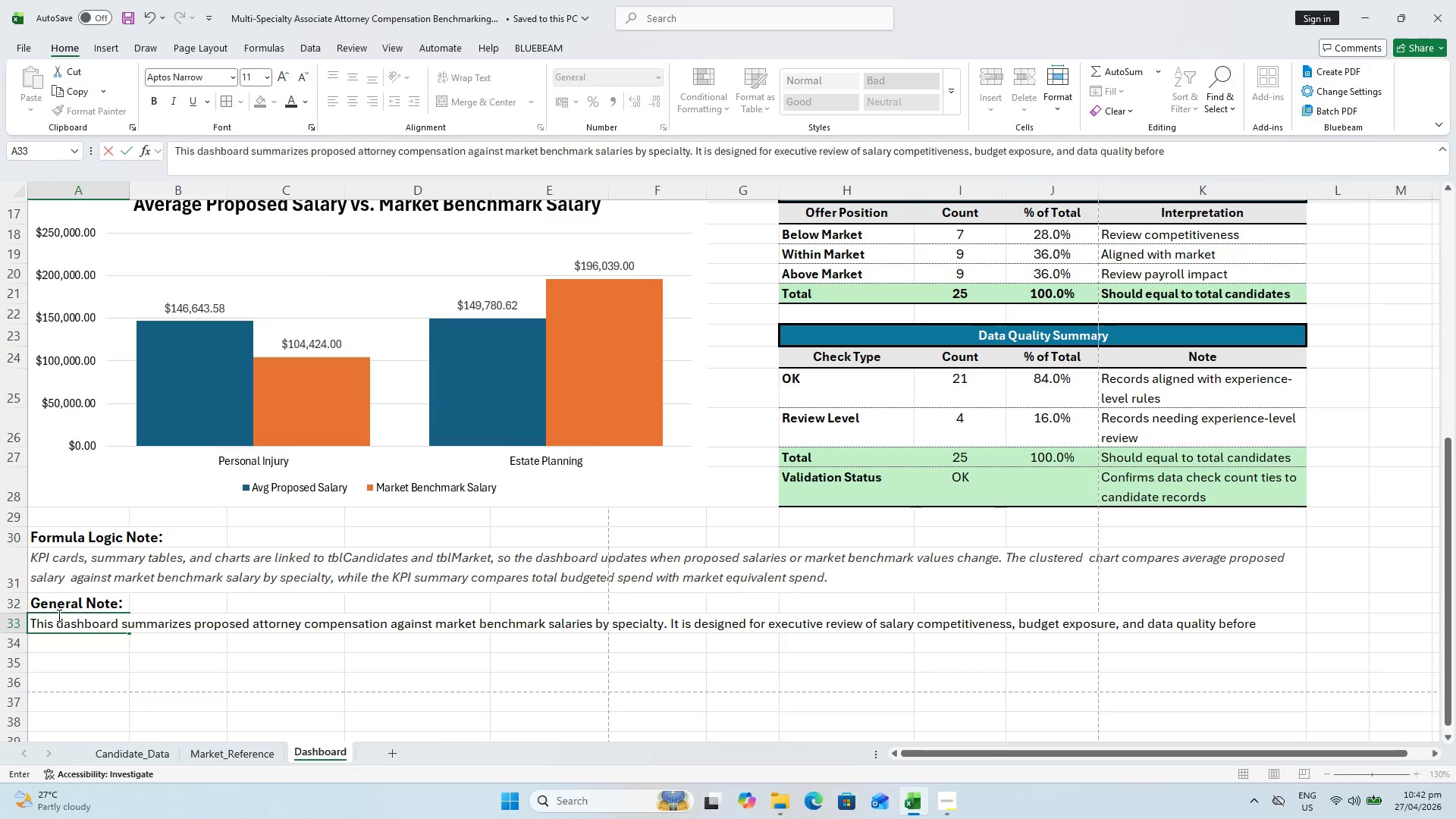 
type(hiring decisions are finalized.)
 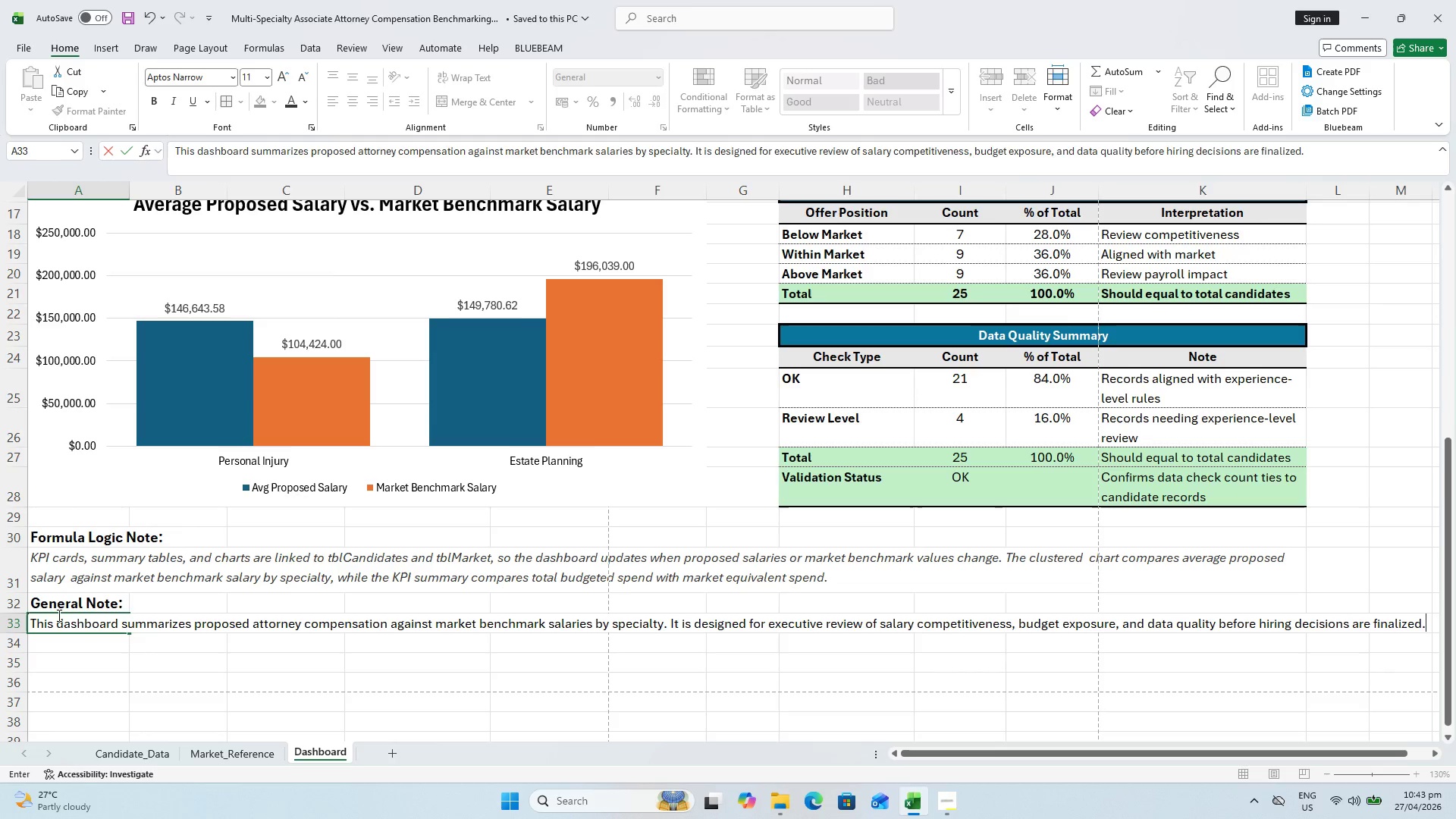 
key(Enter)
 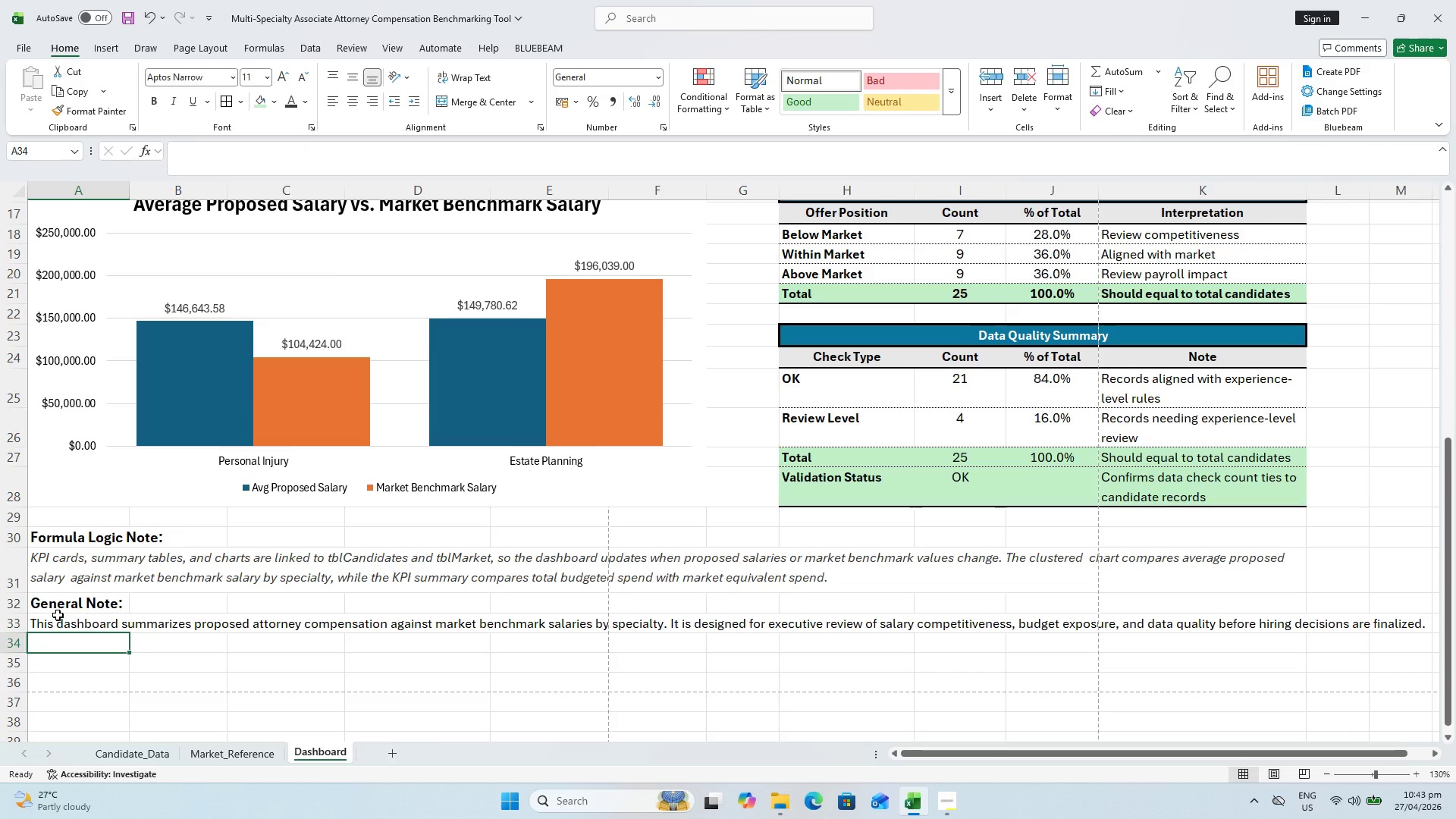 
left_click([58, 615])
 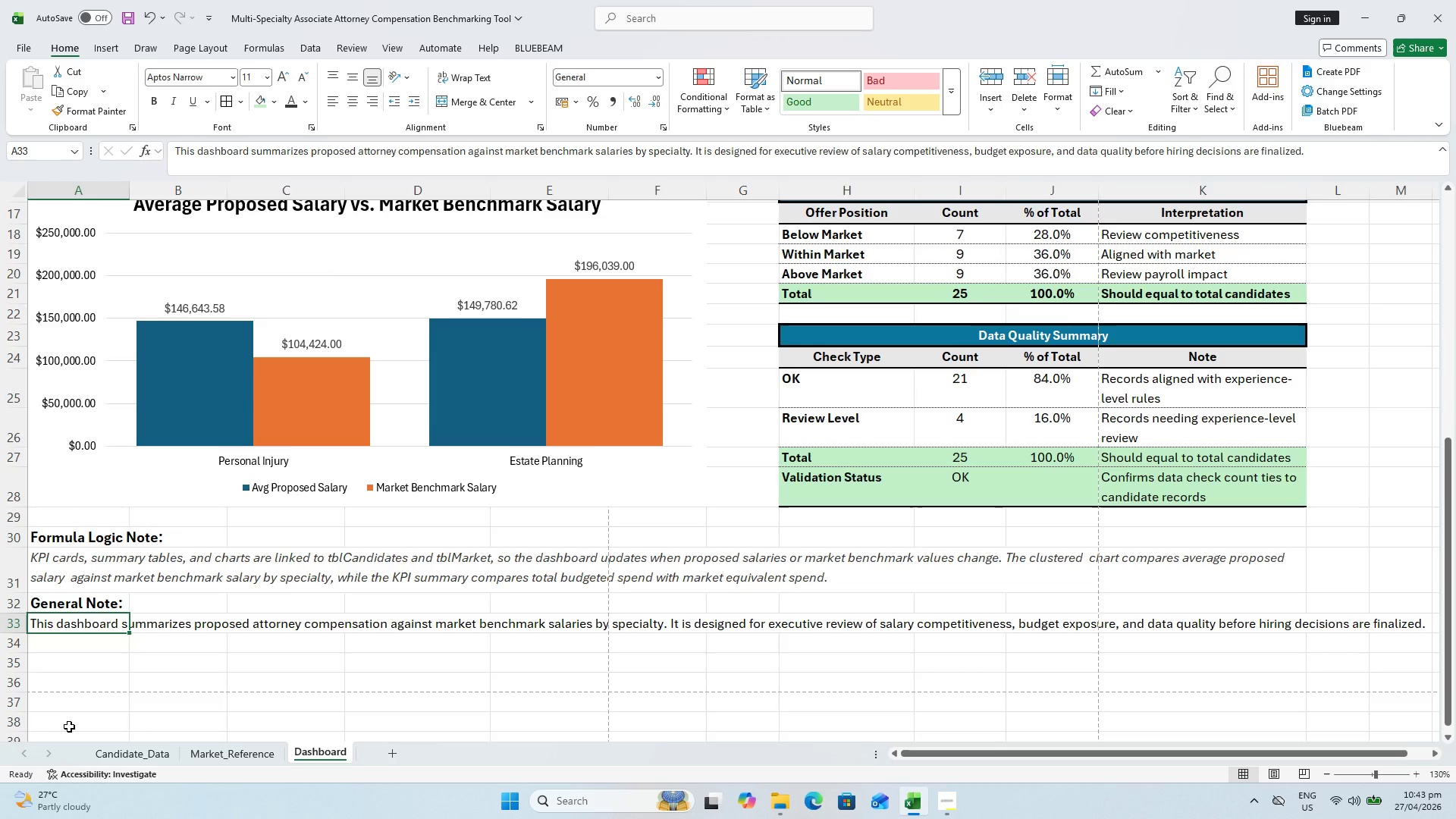 
wait(5.06)
 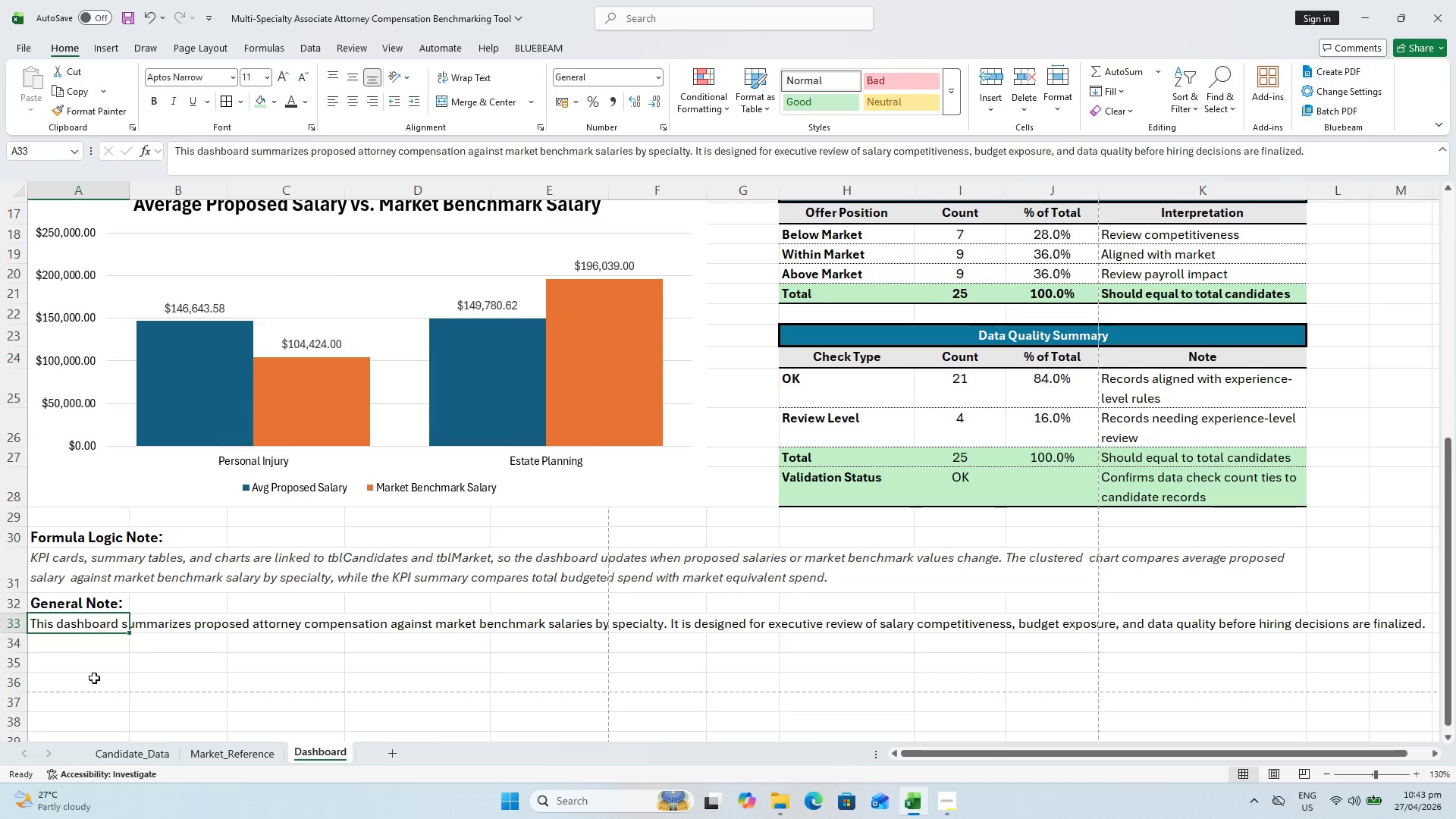 
mouse_move([67, 789])
 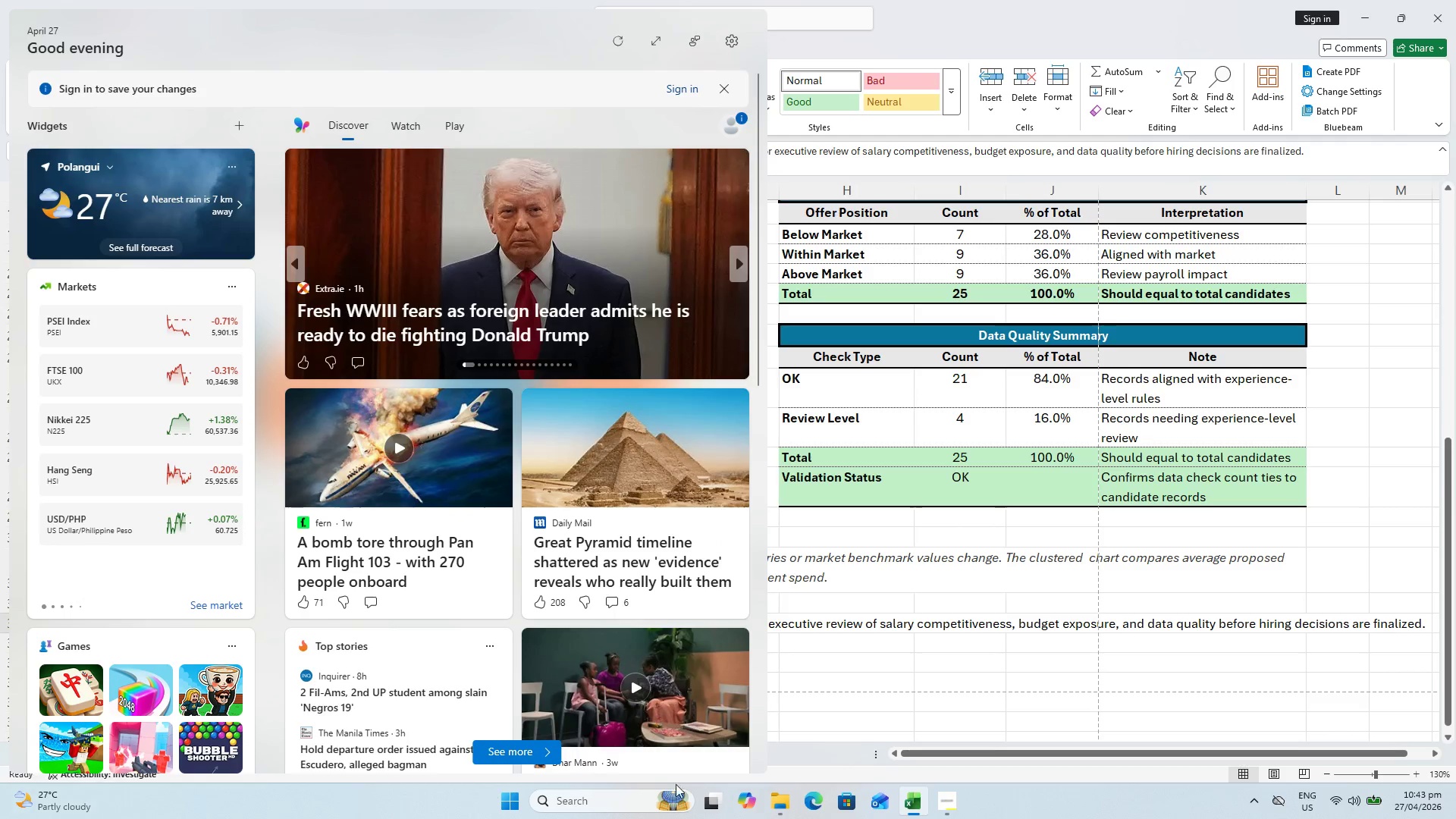 
wait(5.62)
 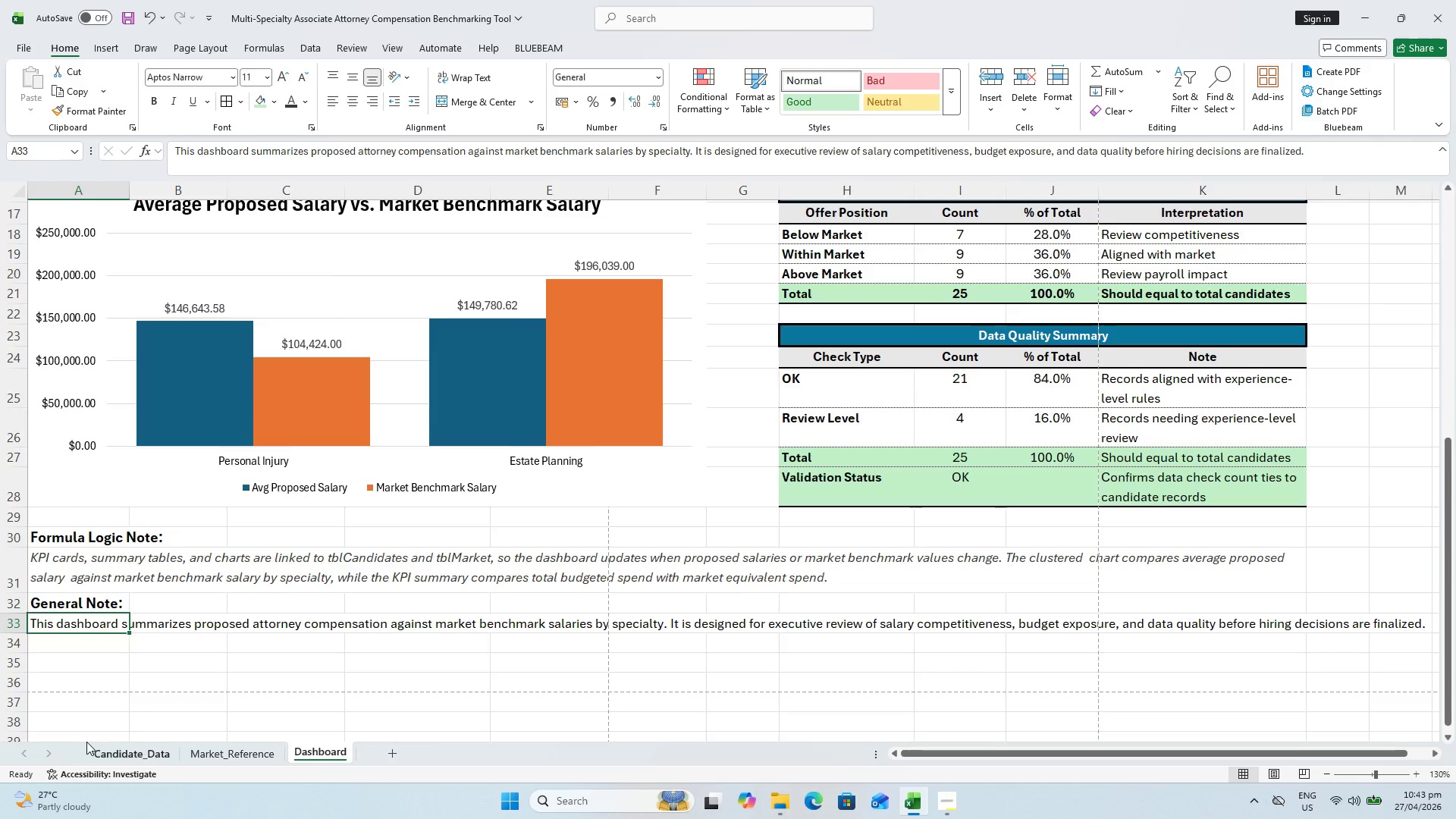 
hold_key(key=ShiftLeft, duration=0.52)
left_click([1250, 638])
 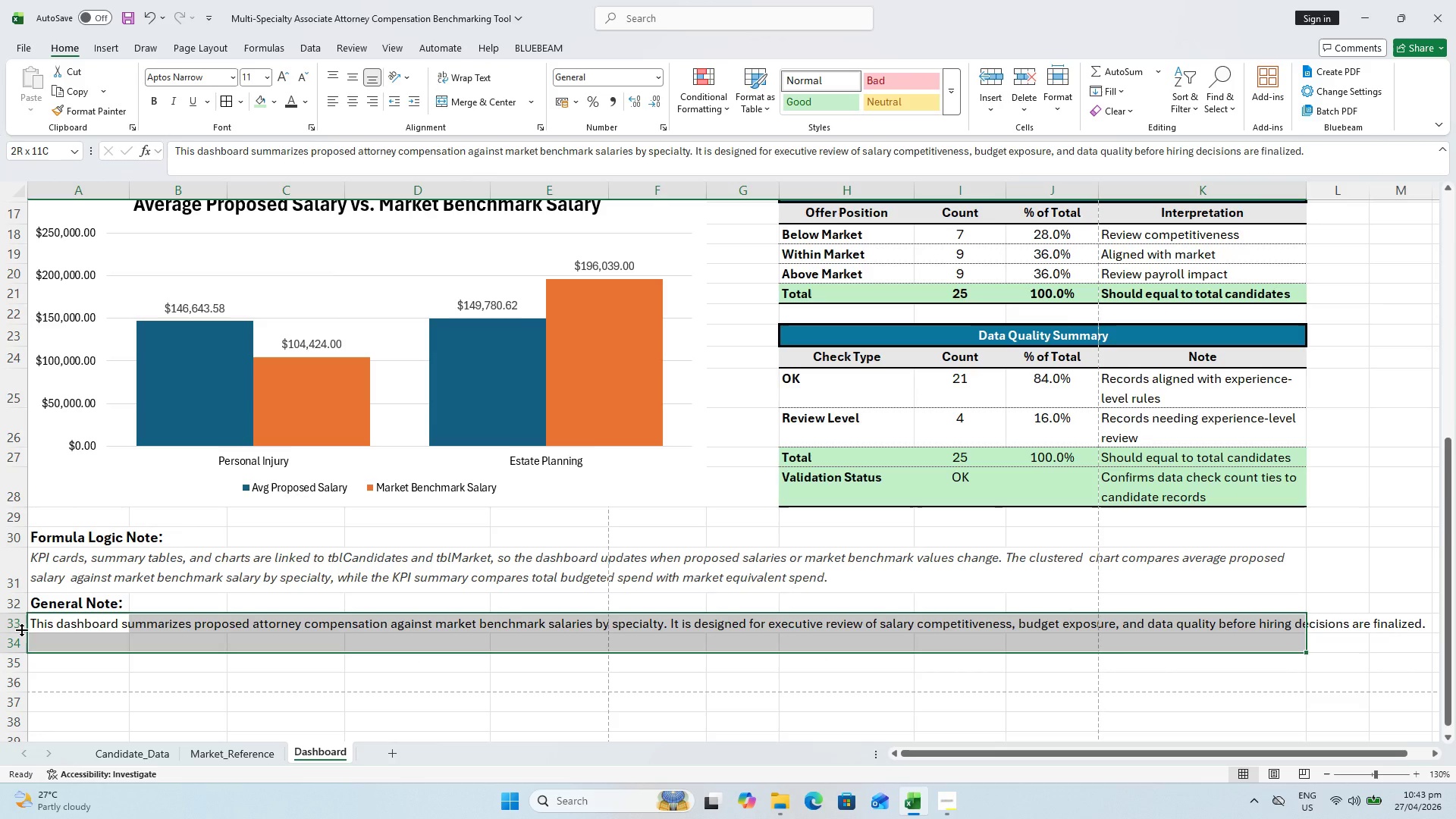 
left_click_drag(start_coordinate=[20, 629], to_coordinate=[20, 655])
 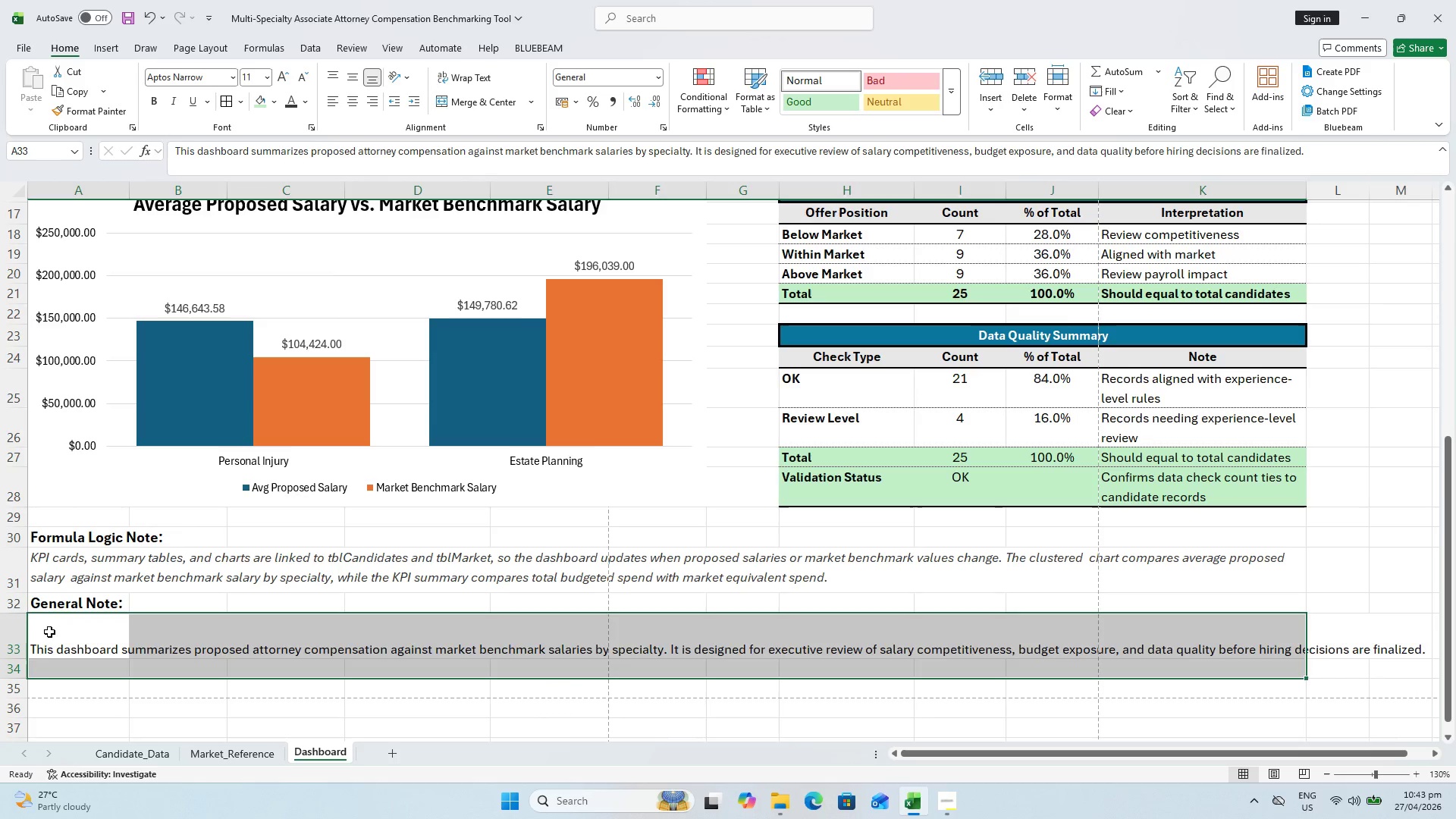 
left_click_drag(start_coordinate=[49, 631], to_coordinate=[1209, 615])
 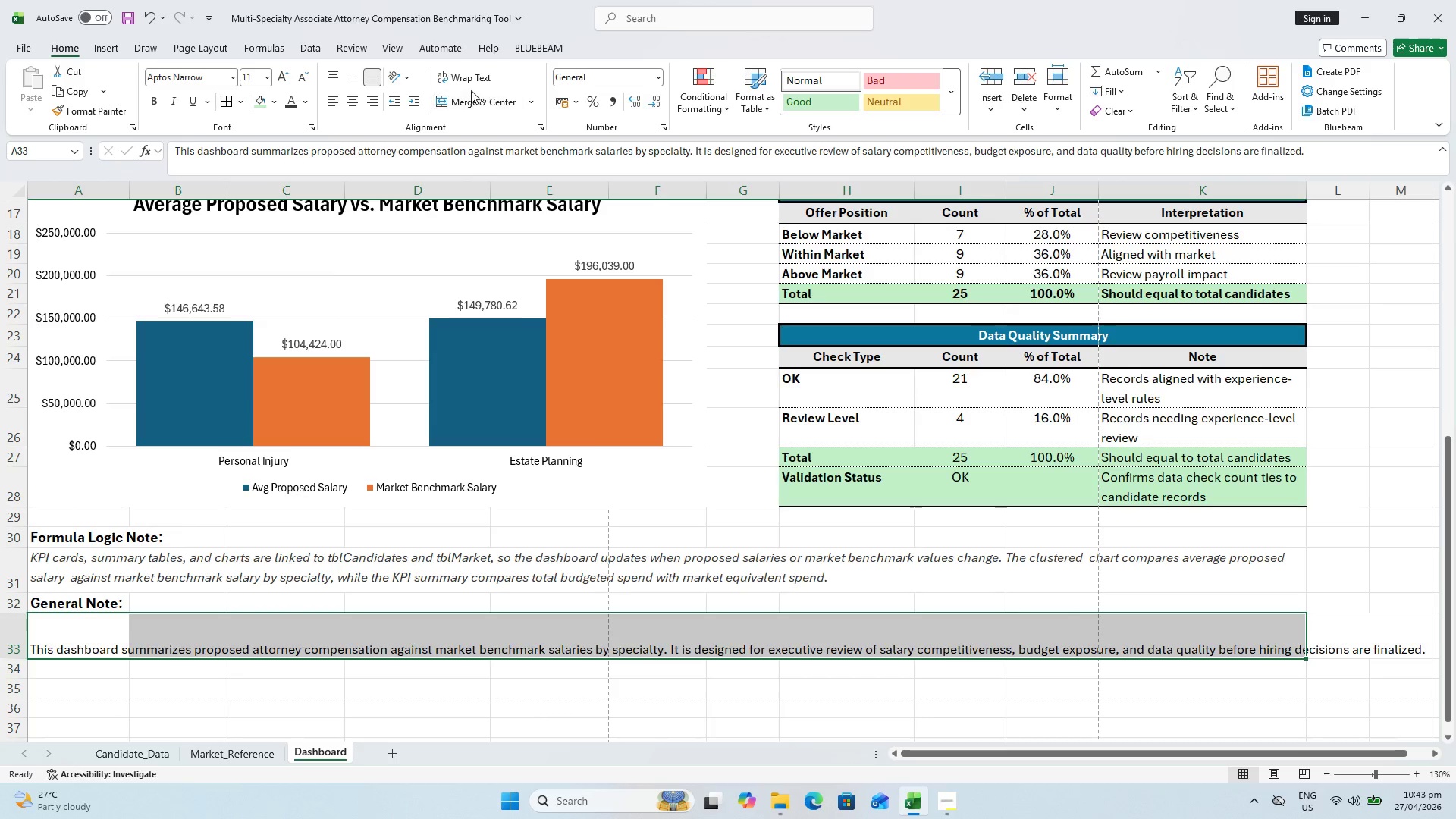 
left_click_drag(start_coordinate=[463, 73], to_coordinate=[461, 78])
 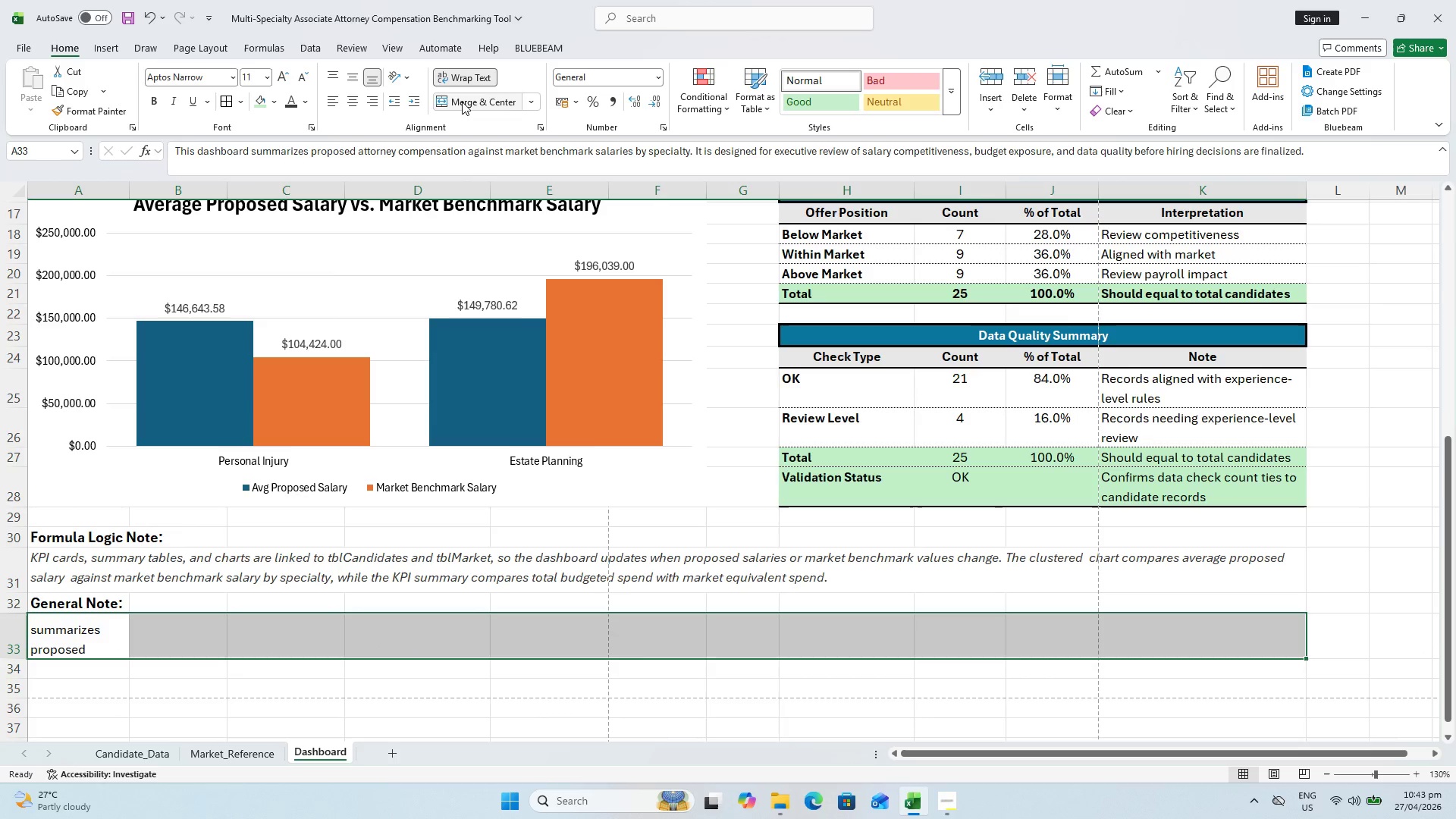 
left_click([462, 102])
 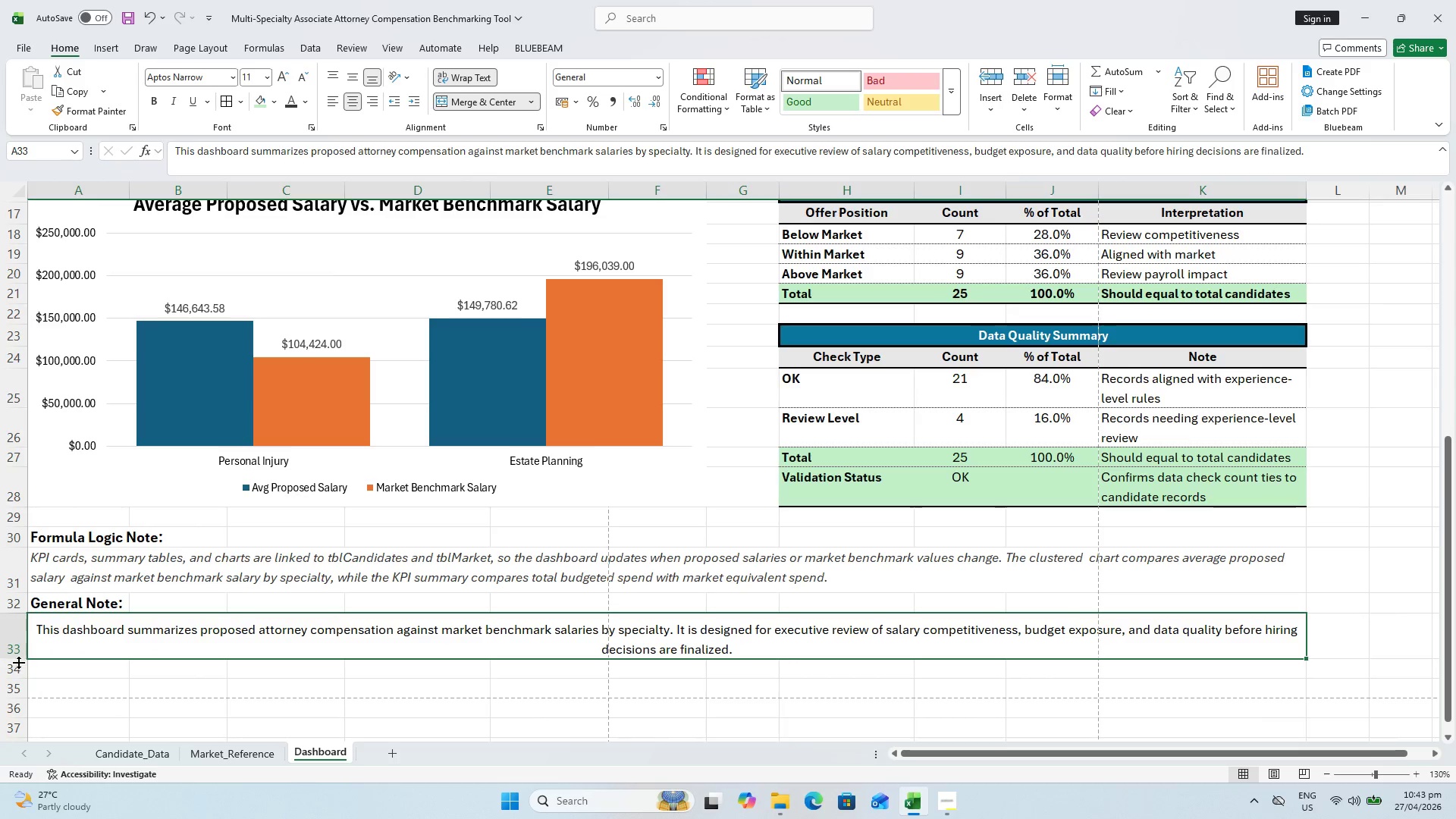 
left_click_drag(start_coordinate=[18, 661], to_coordinate=[18, 653])
 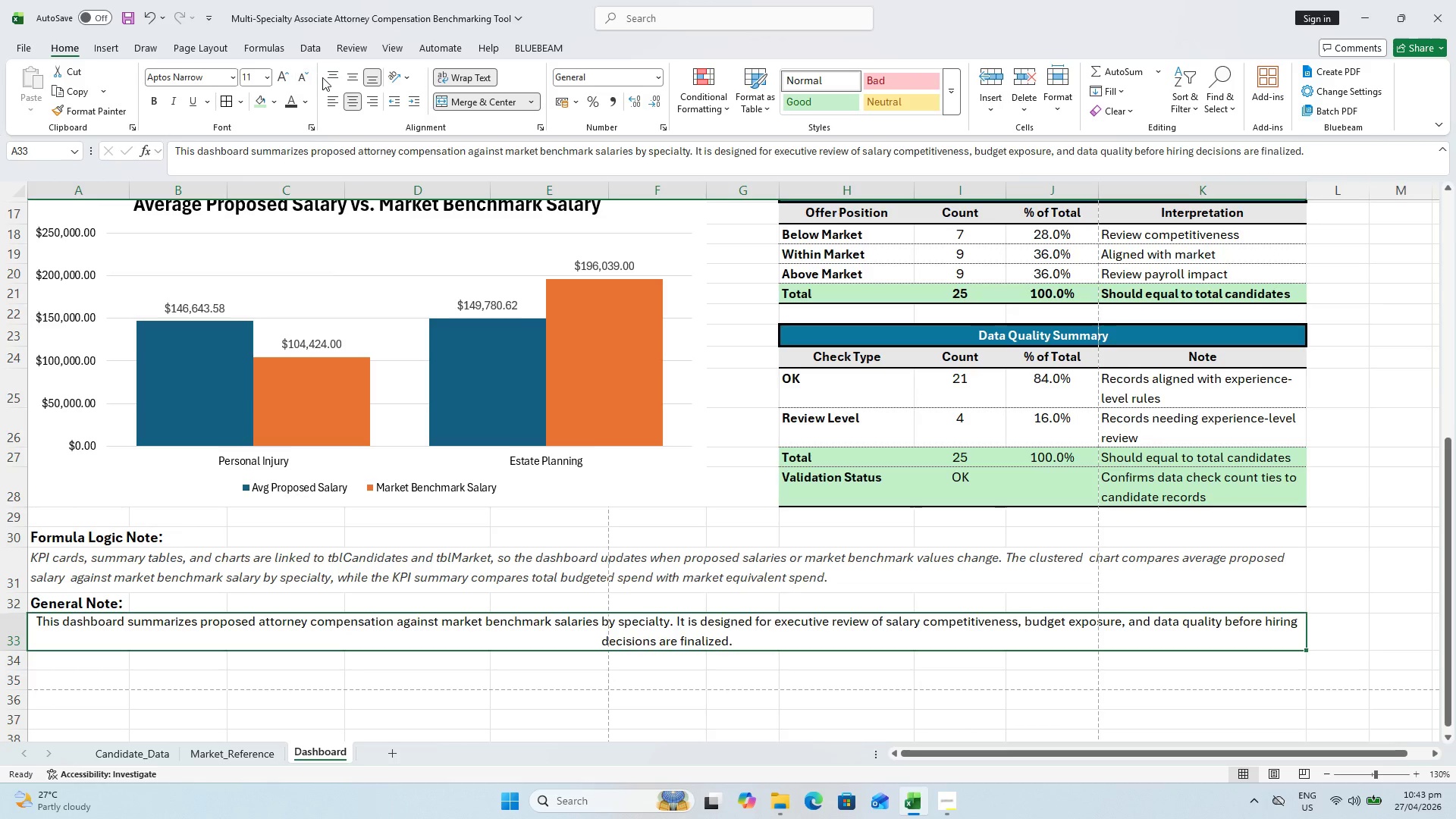 
left_click([328, 75])
 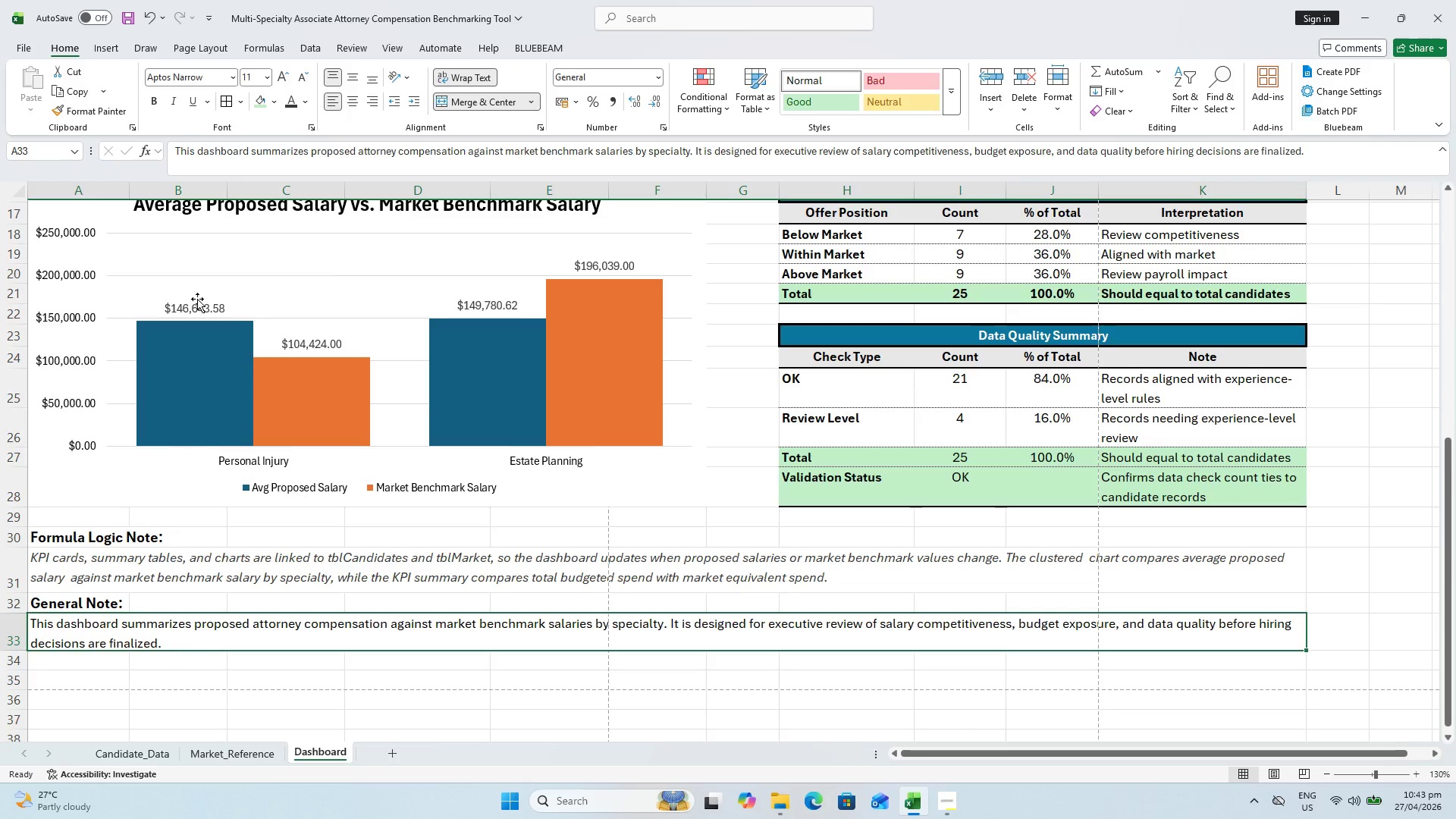 
left_click([177, 98])
 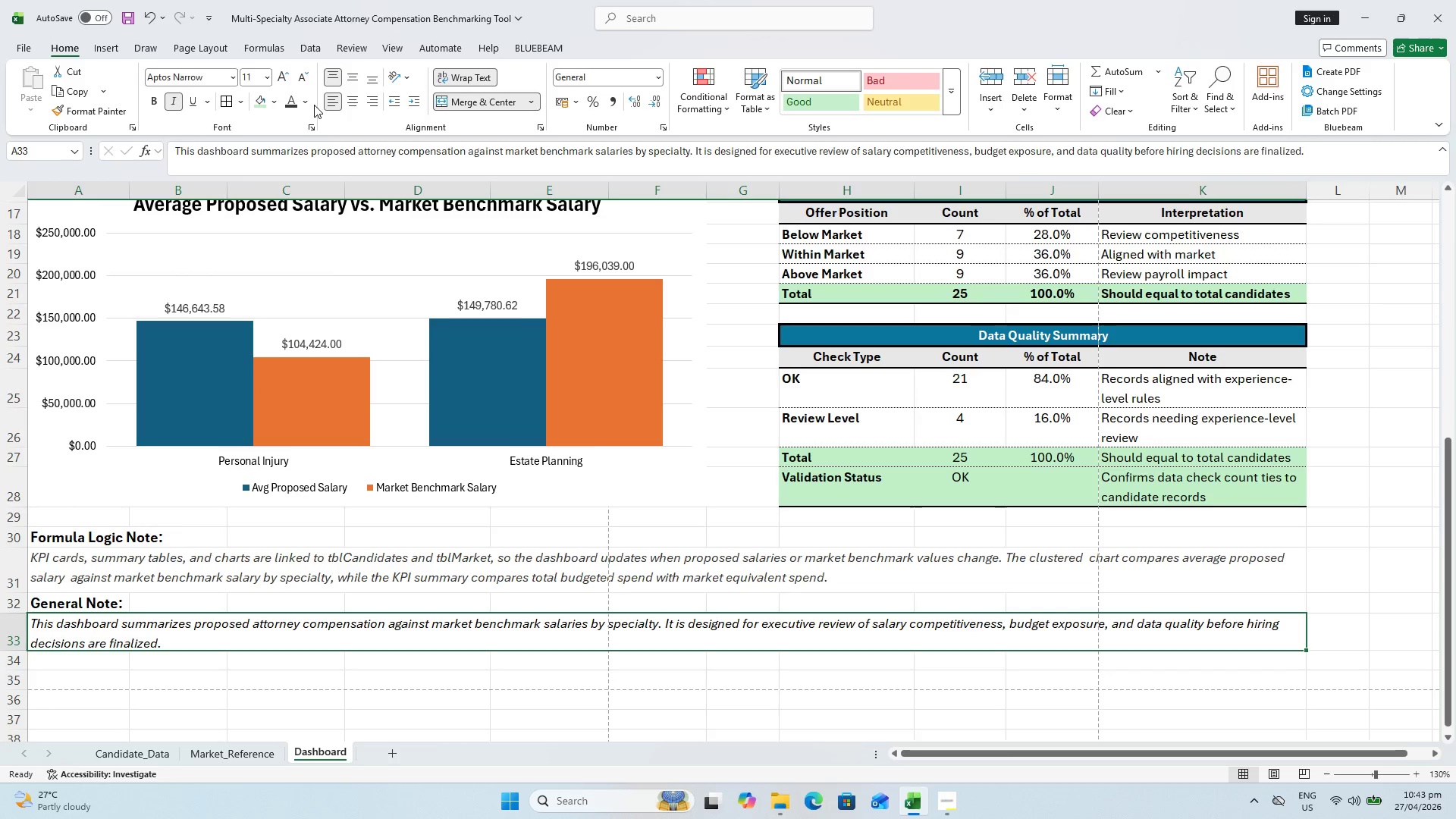 
left_click([300, 105])
 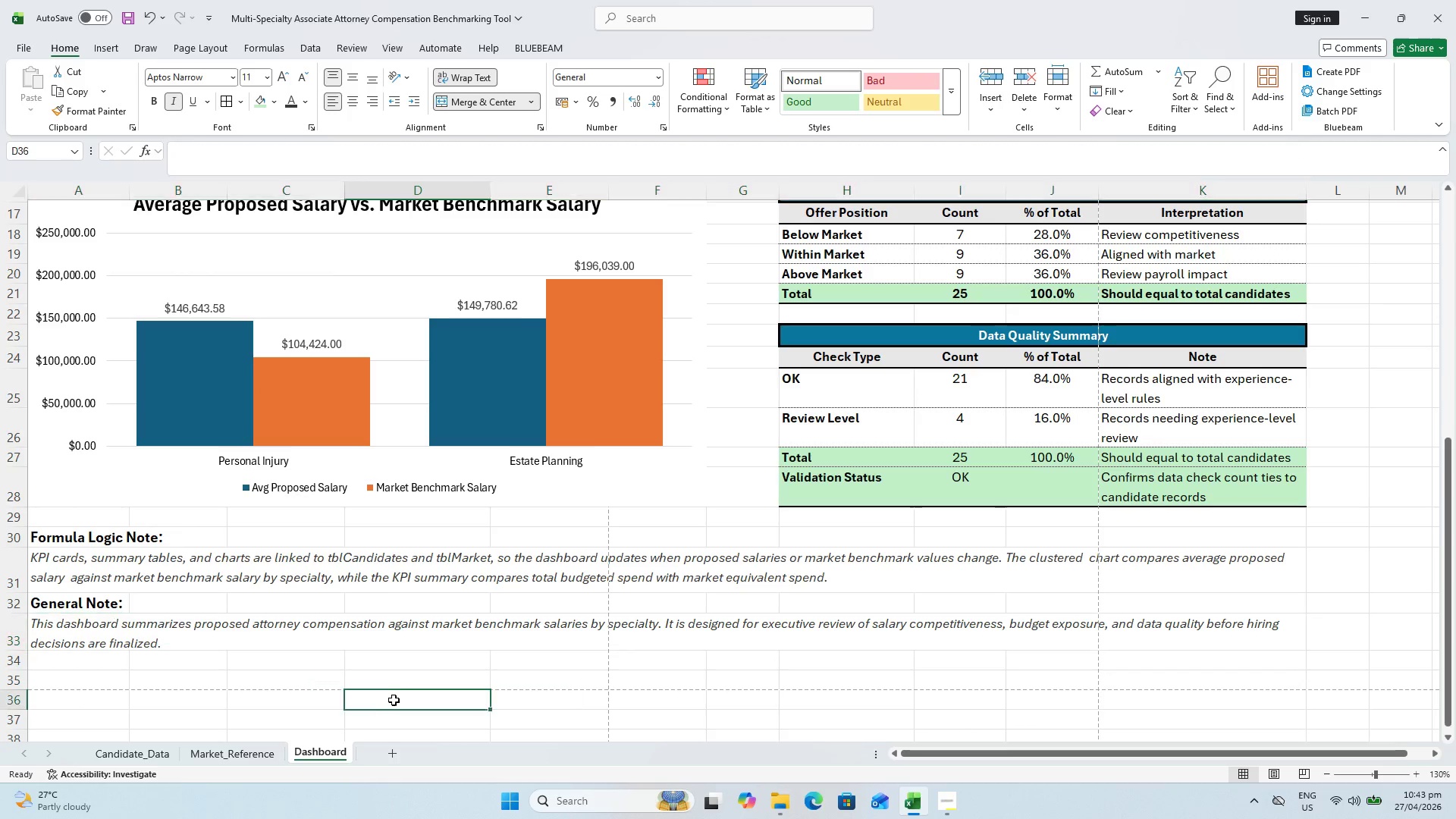 
key(Control+S)
 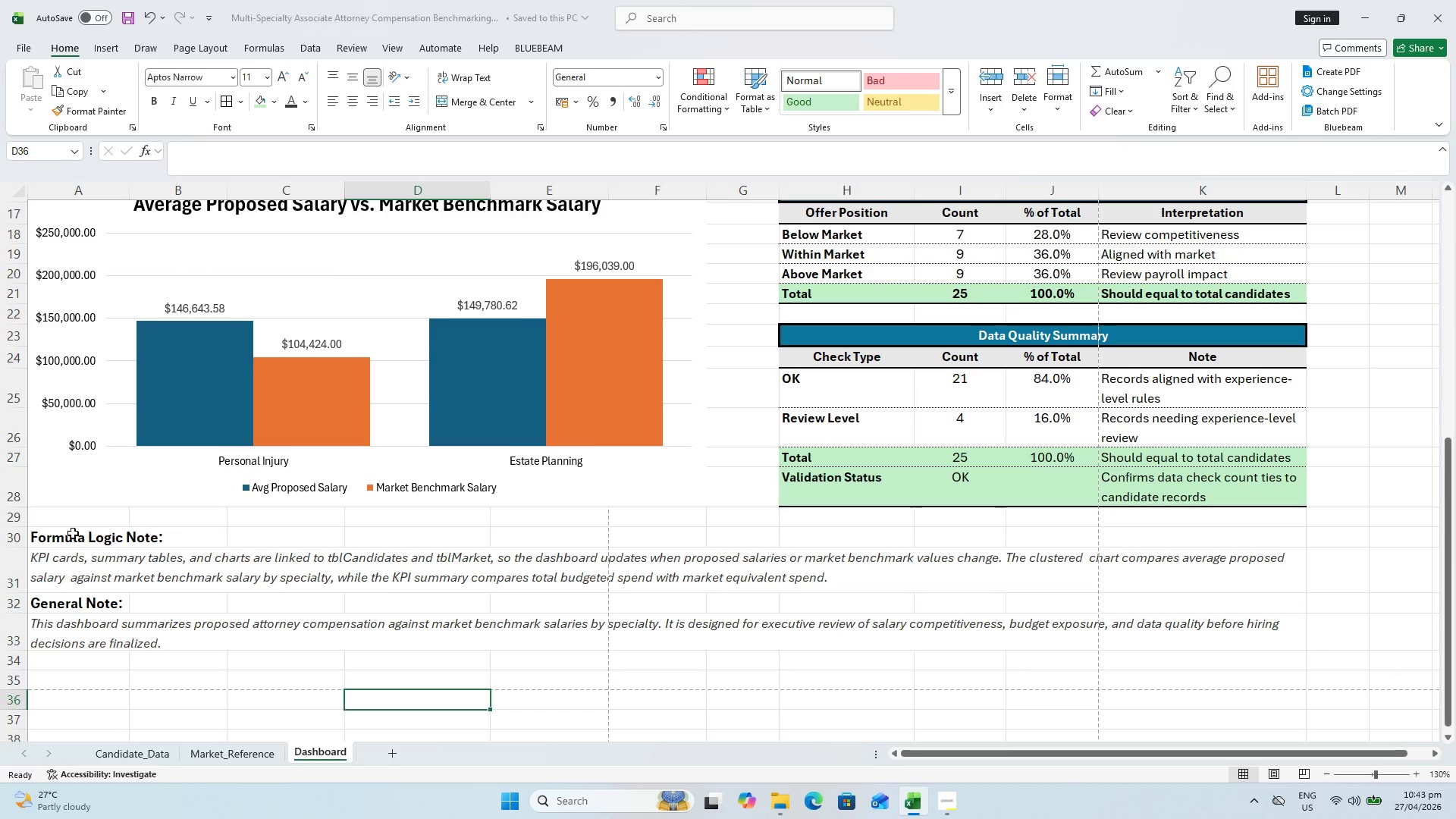 
left_click_drag(start_coordinate=[70, 533], to_coordinate=[1090, 641])
 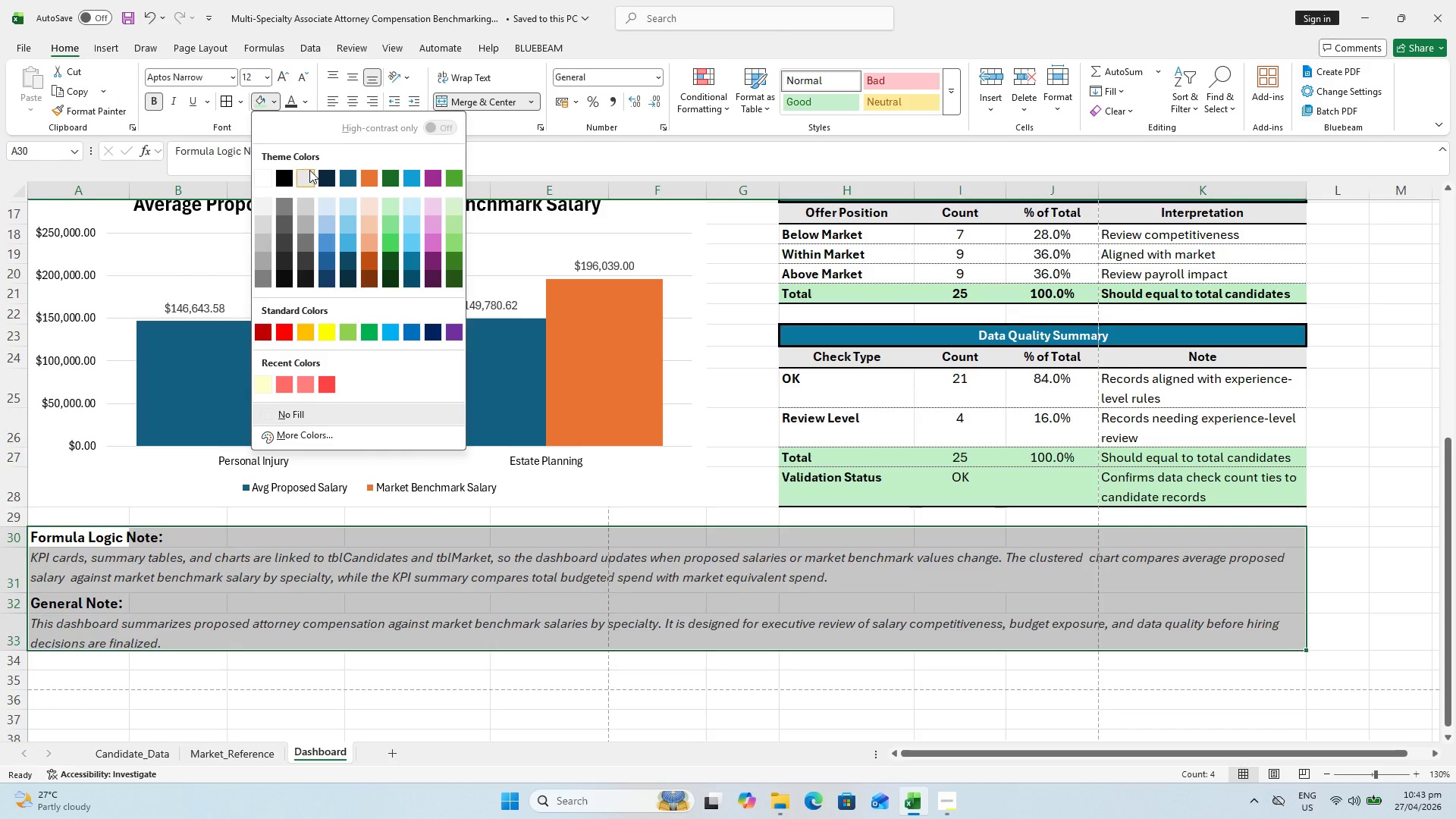 
left_click([309, 178])
 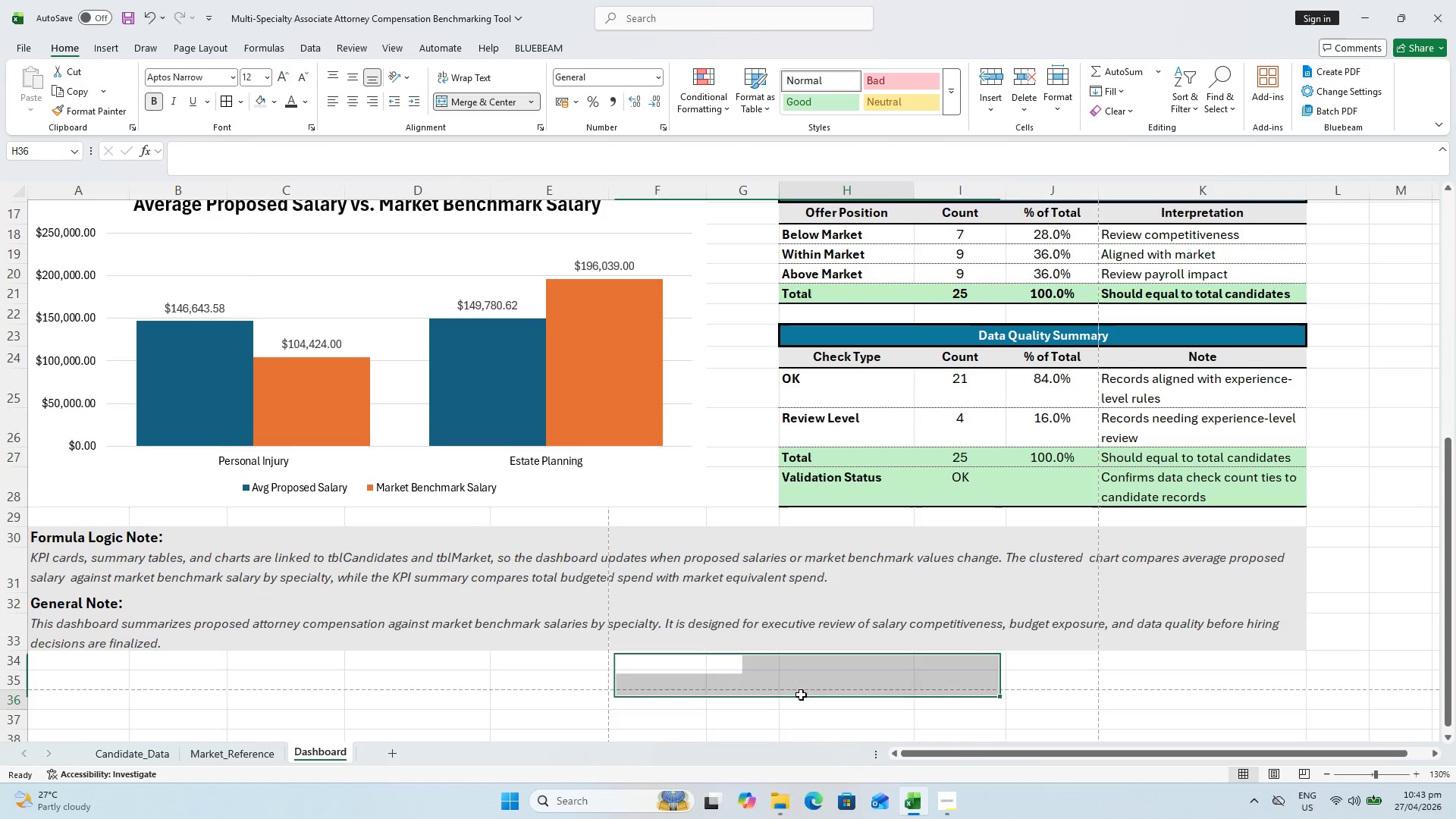 
key(Control+S)
 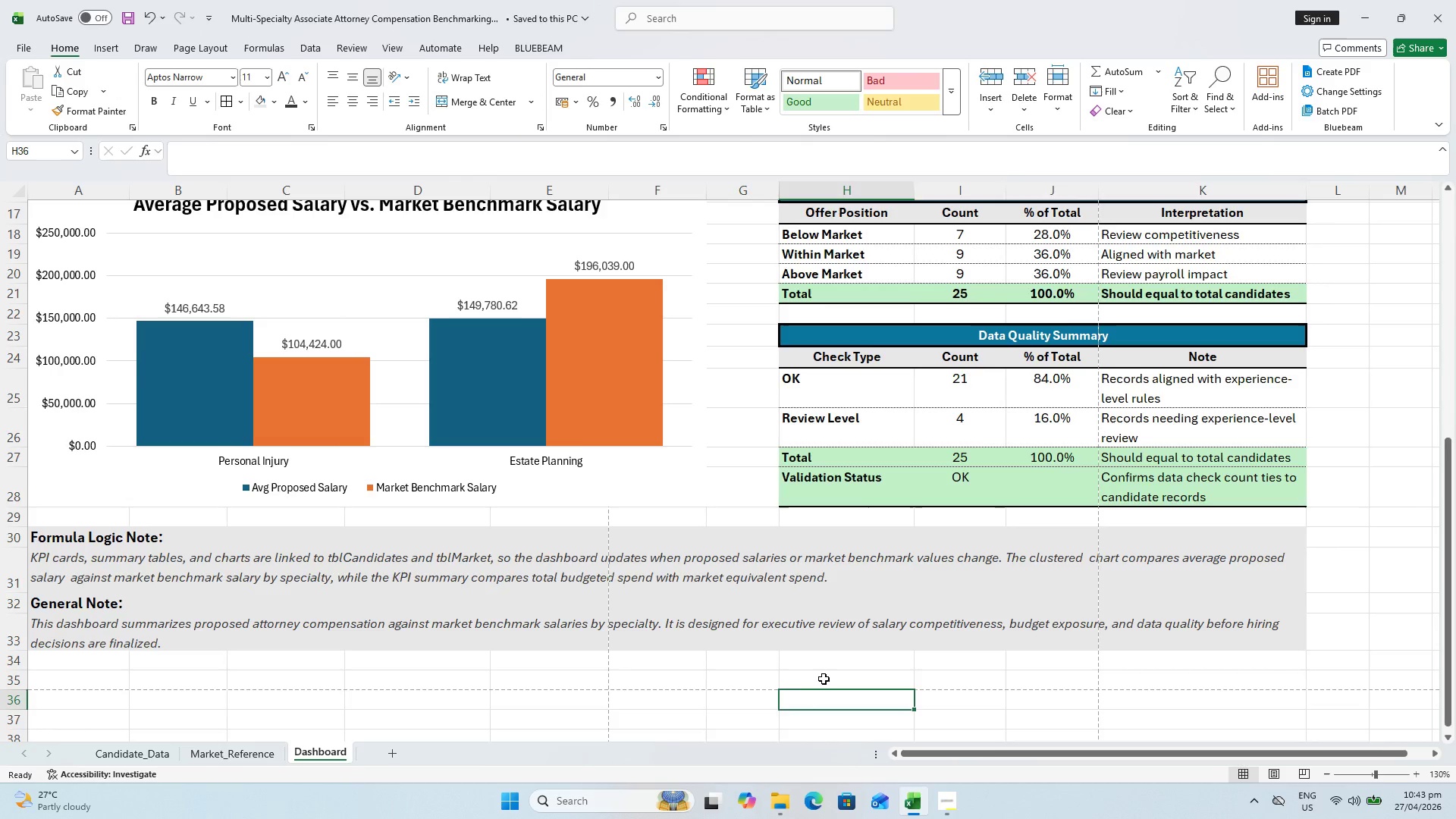 
scroll: coordinate [824, 678], scroll_direction: down, amount: 1.0
 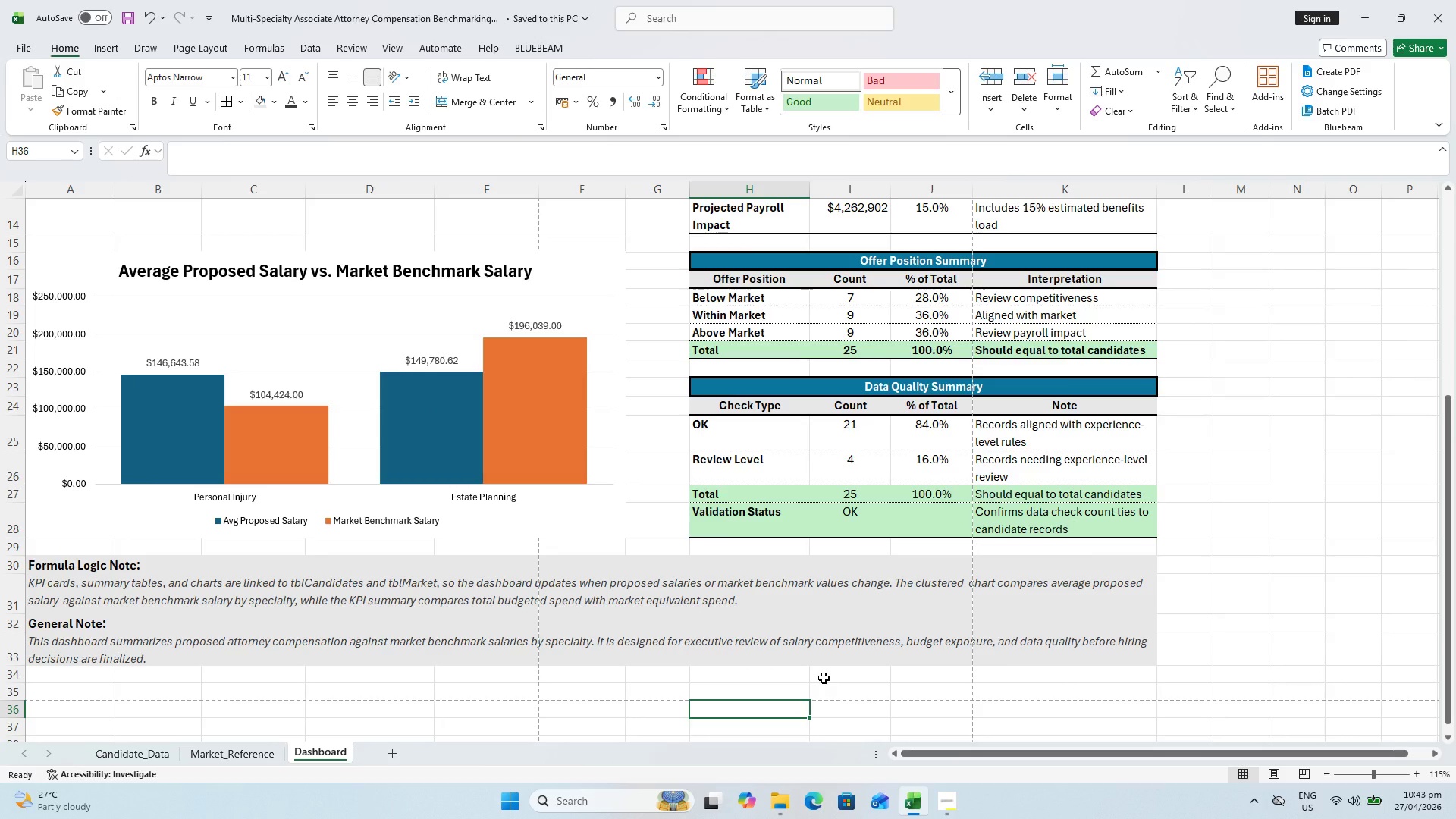 
scroll: coordinate [824, 677], scroll_direction: up, amount: 7.0
 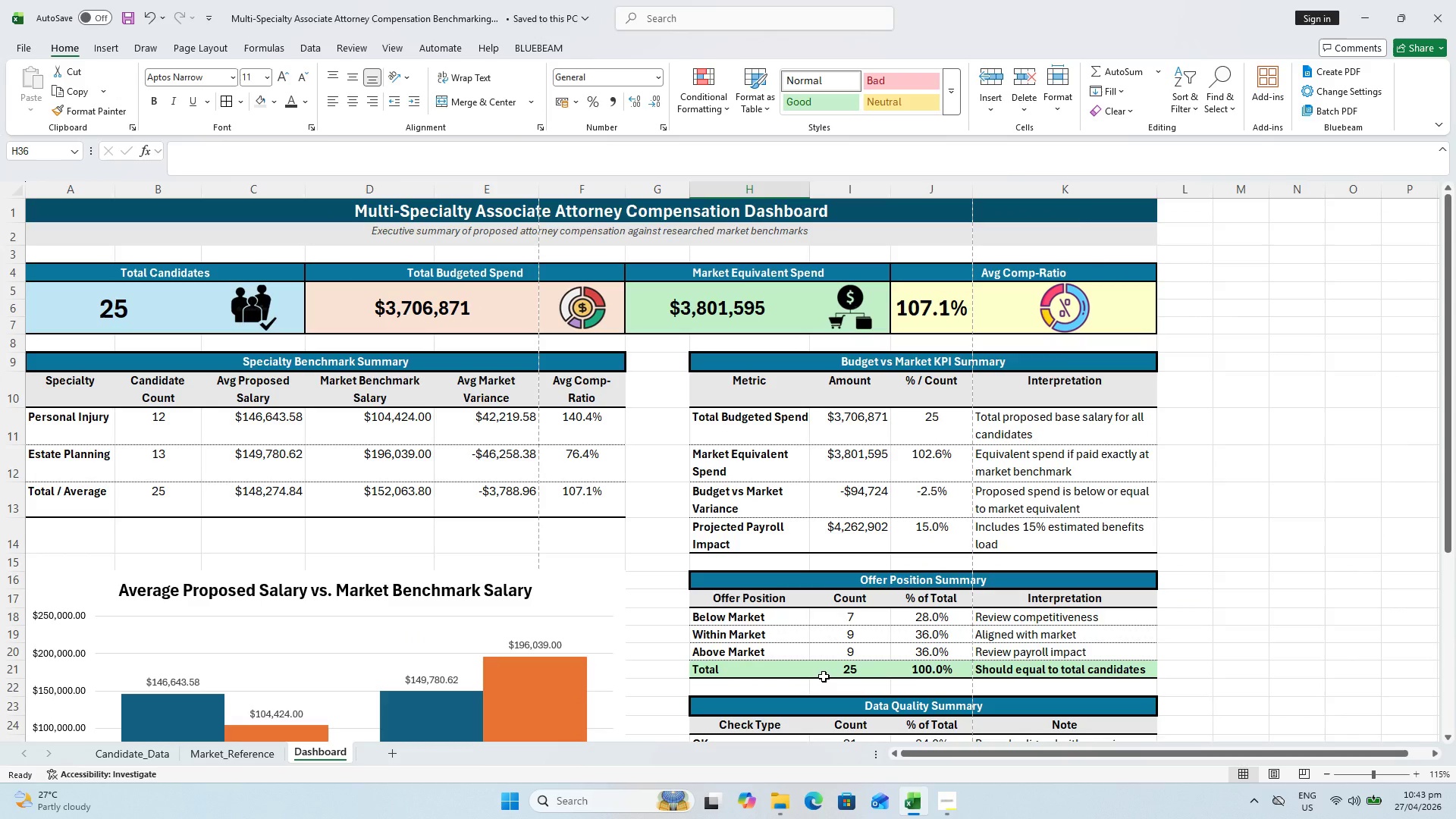 
hold_key(key=ControlLeft, duration=0.64)
scroll: coordinate [297, 426], scroll_direction: down, amount: 2.0
 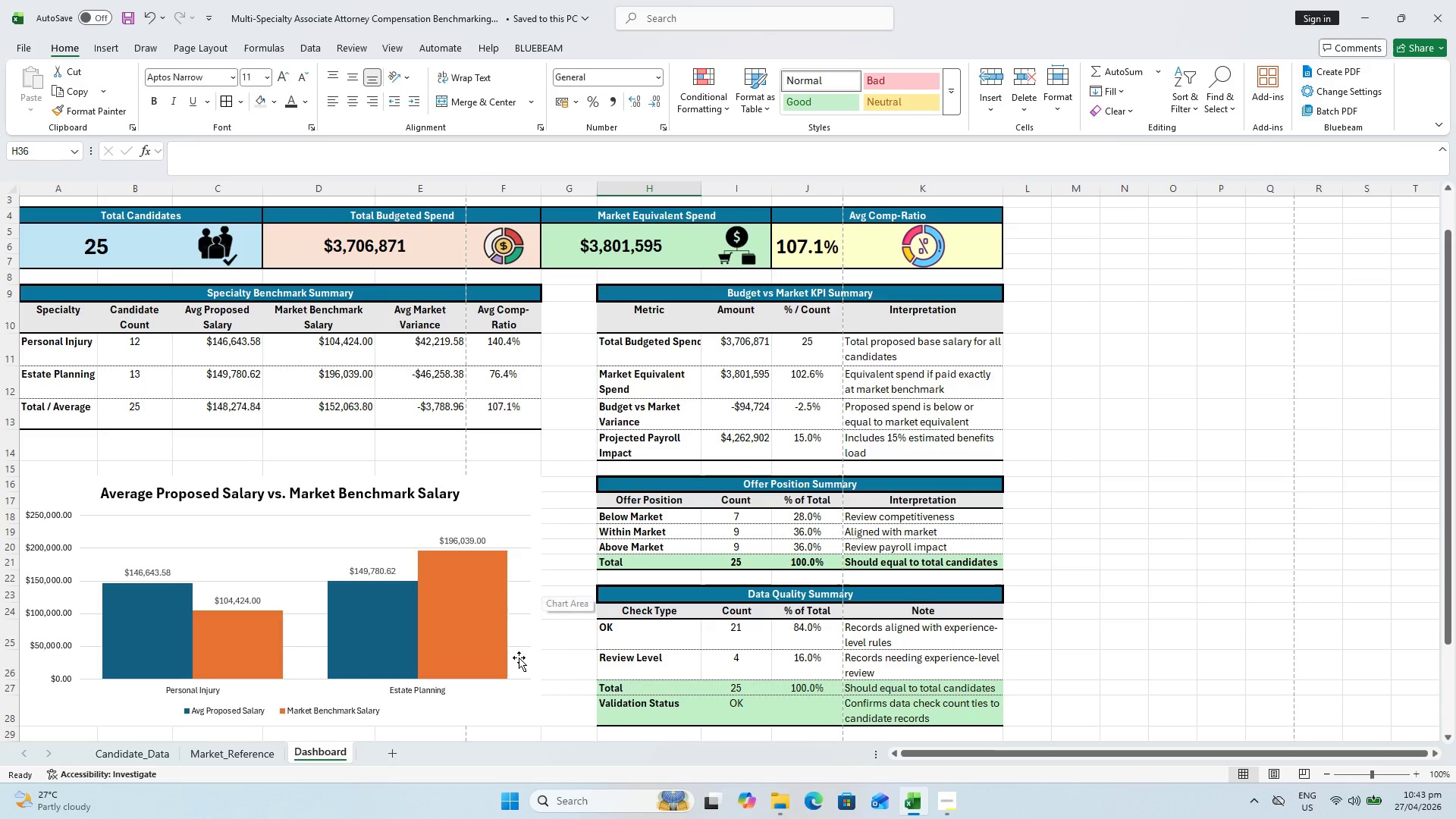 
wait(6.73)
 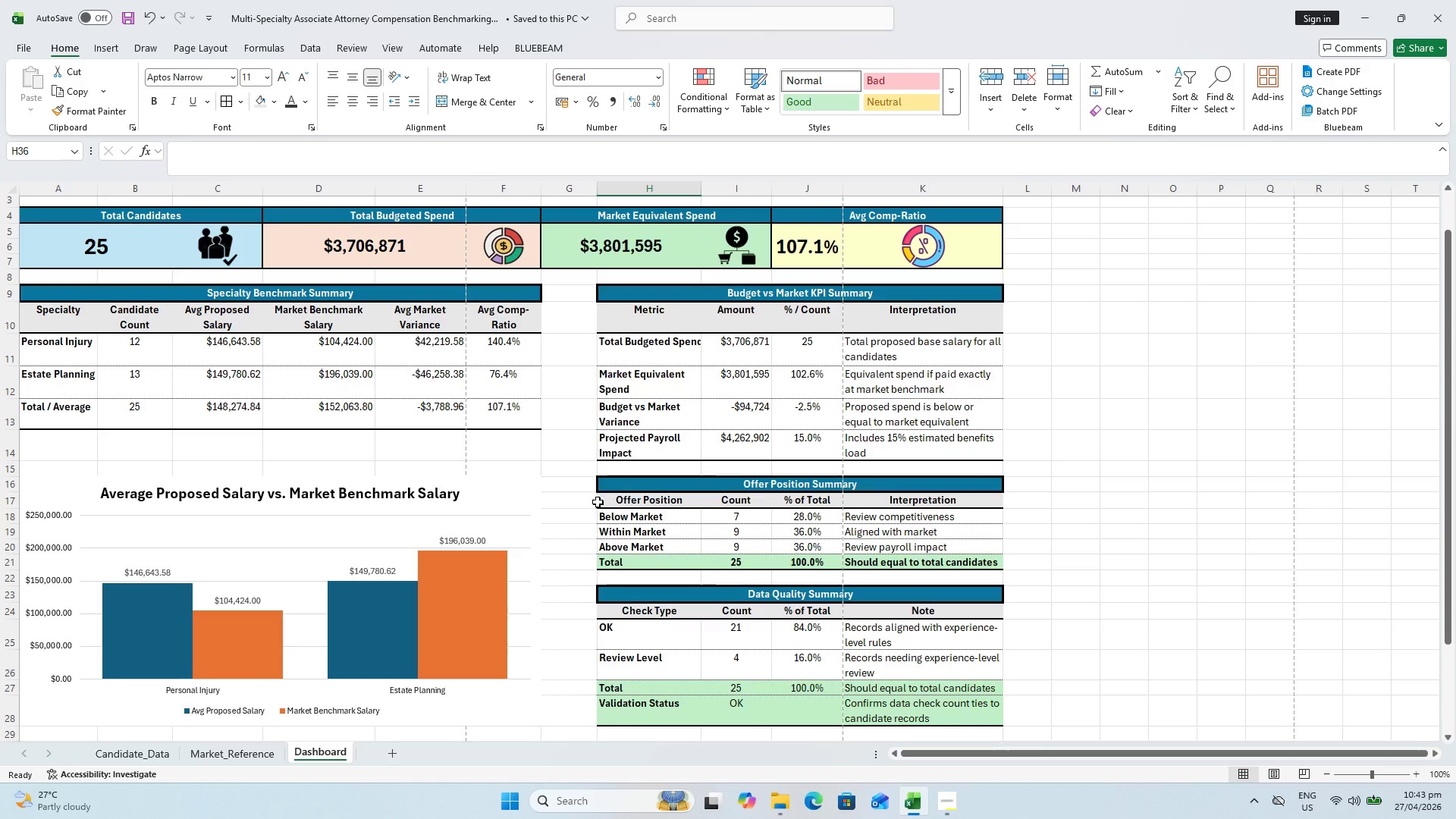 
left_click_drag(start_coordinate=[962, 751], to_coordinate=[892, 754])
 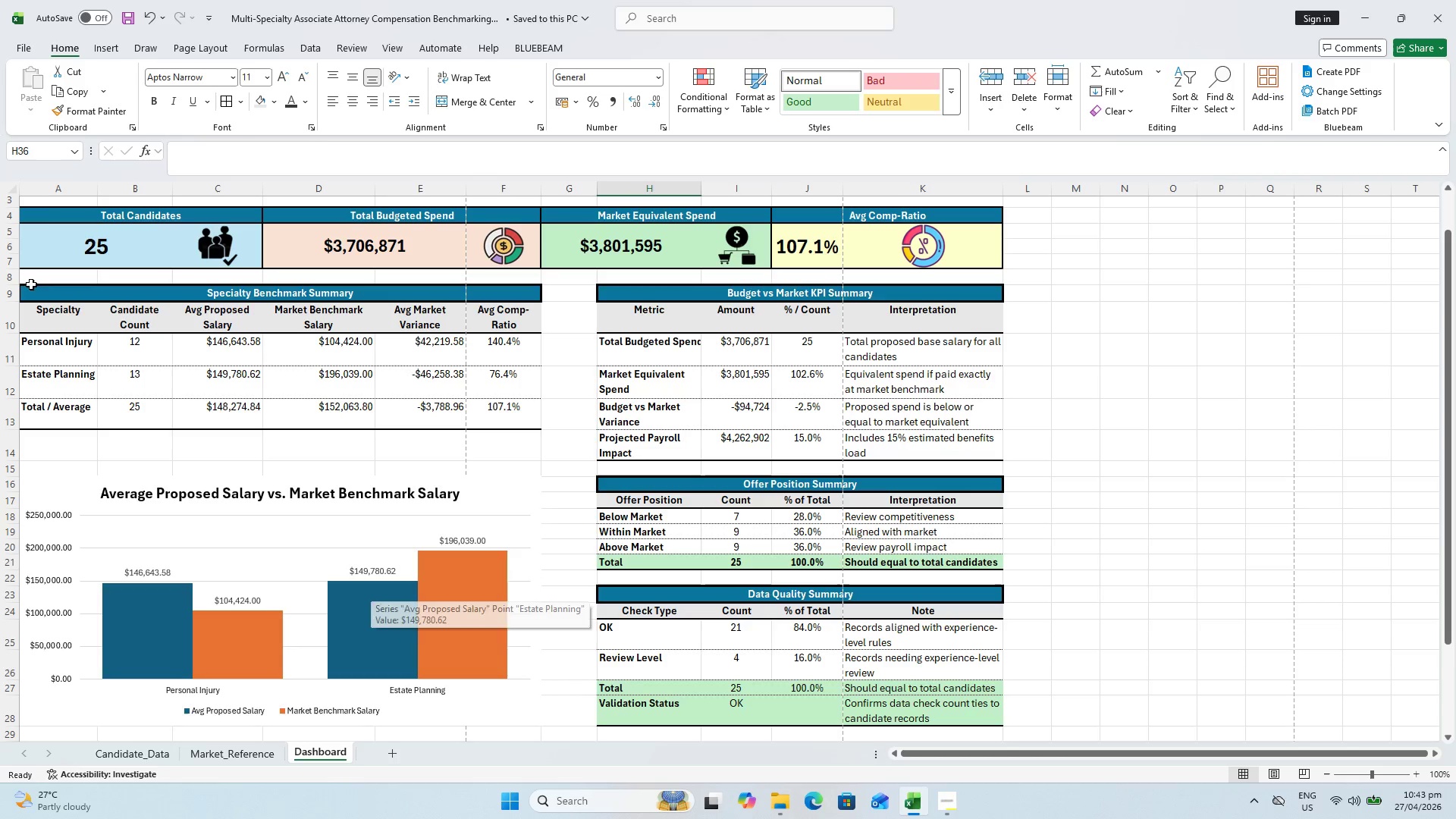 
left_click([39, 193])
 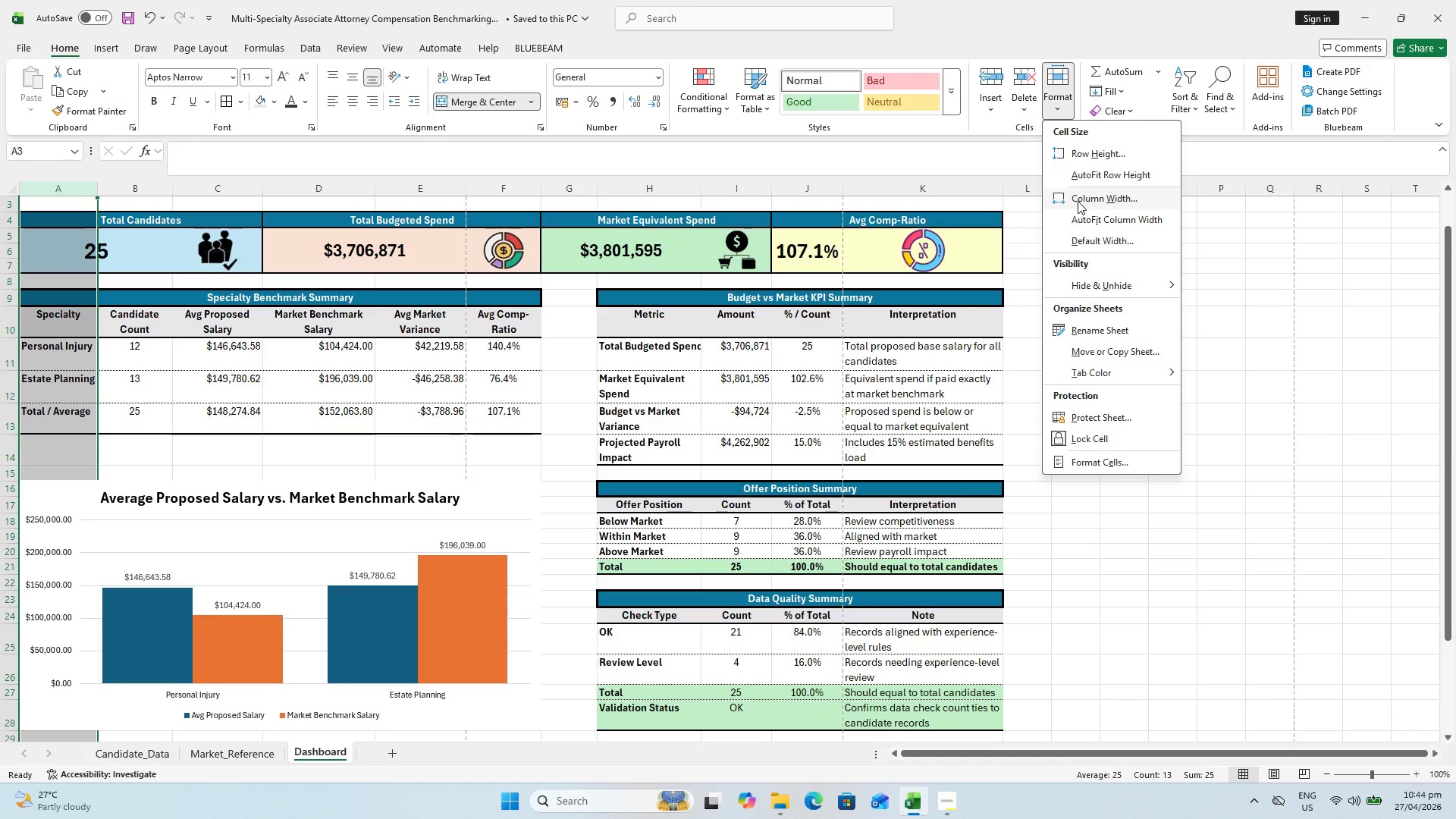 
left_click([1078, 201])
 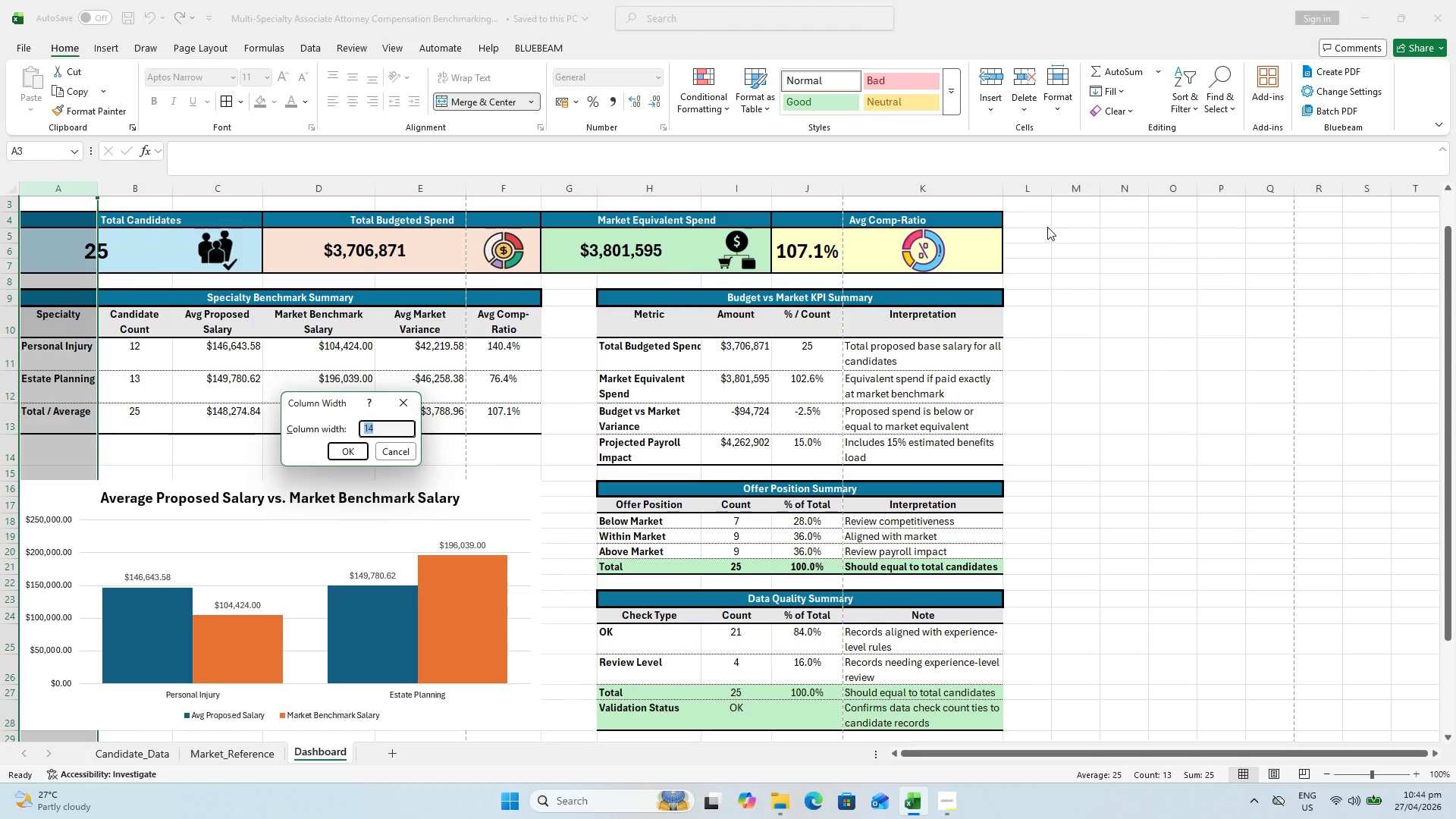 
type(18)
 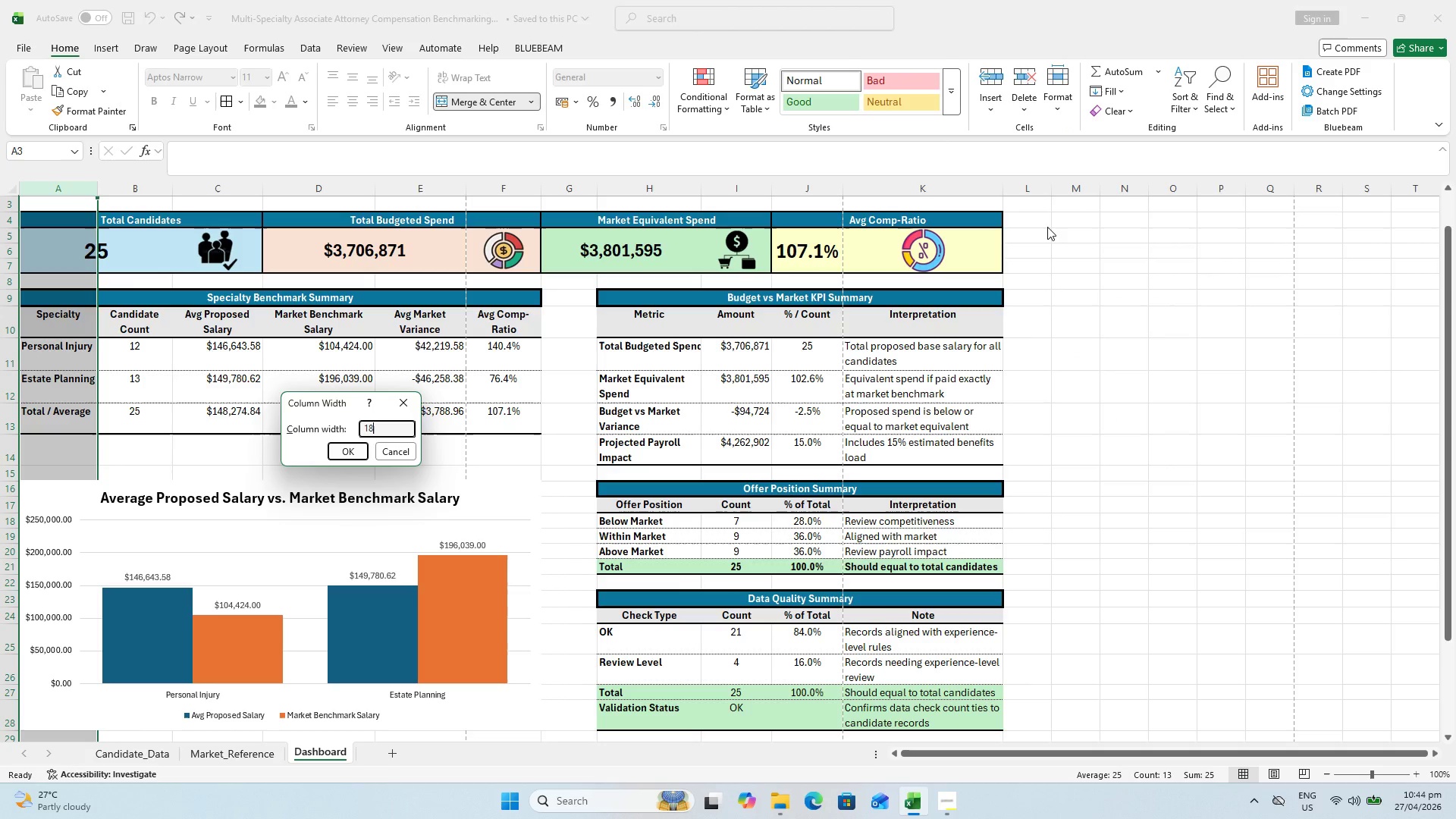 
key(Enter)
 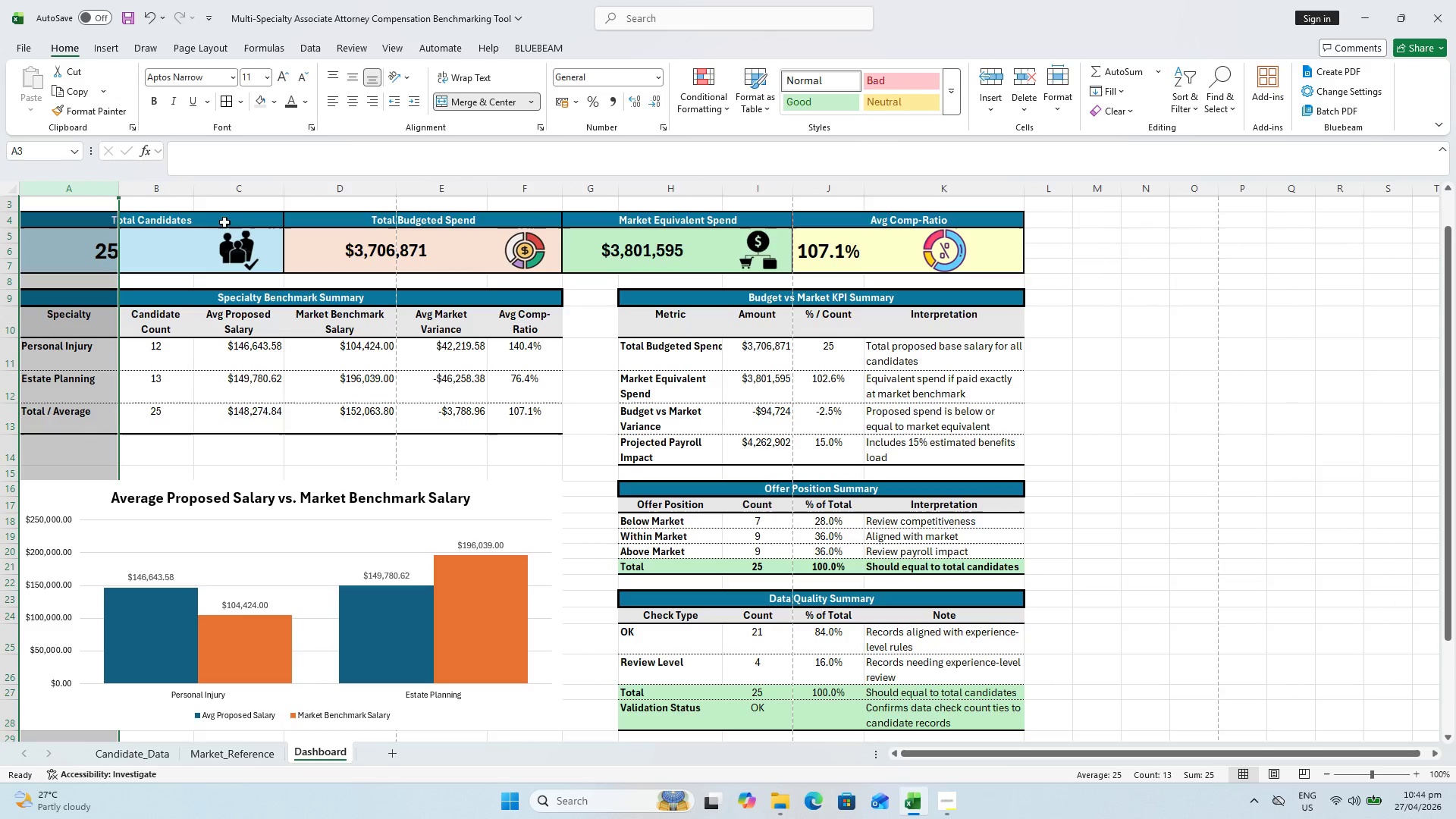 
left_click([164, 183])
 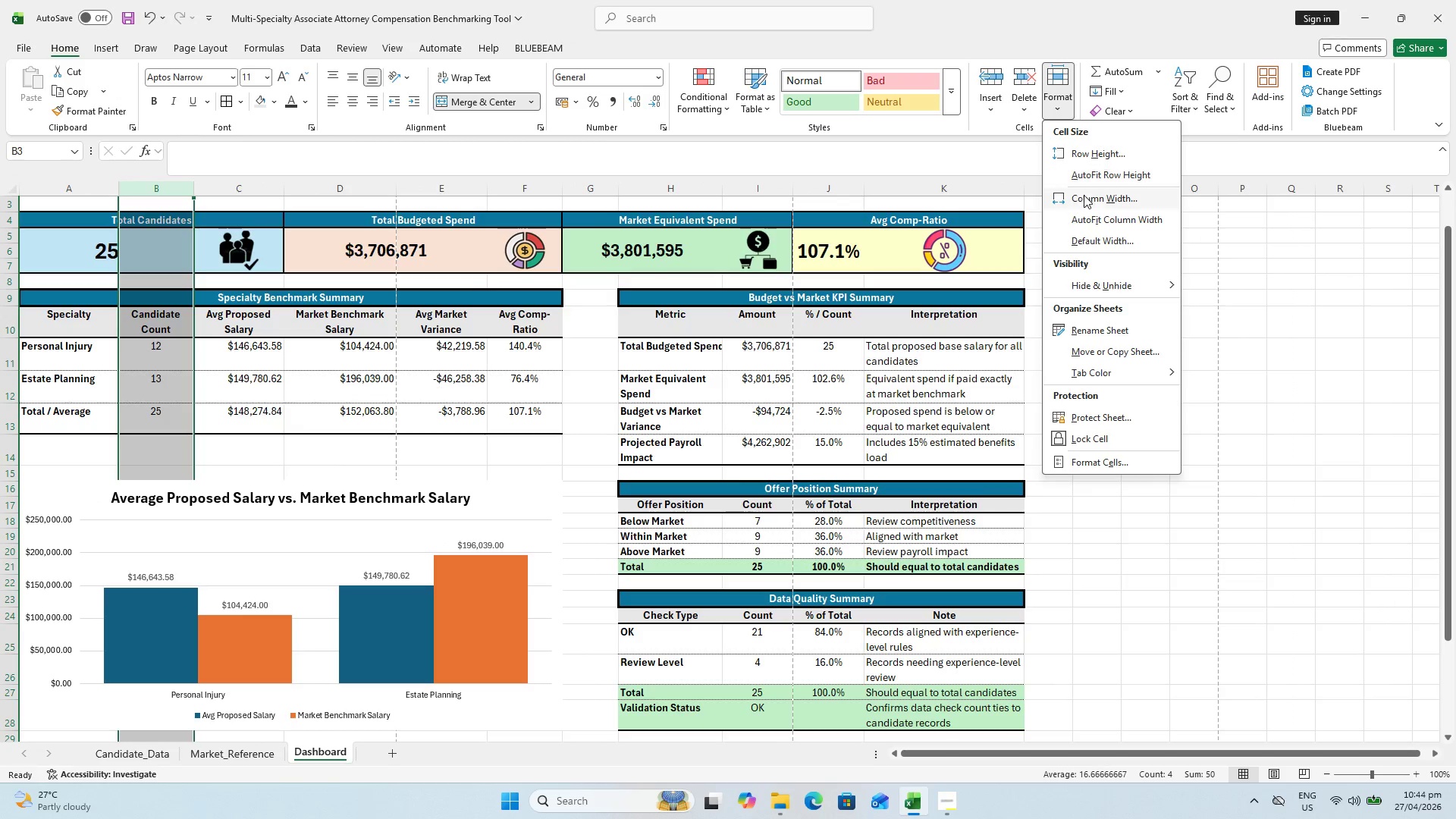 
left_click([1085, 198])
 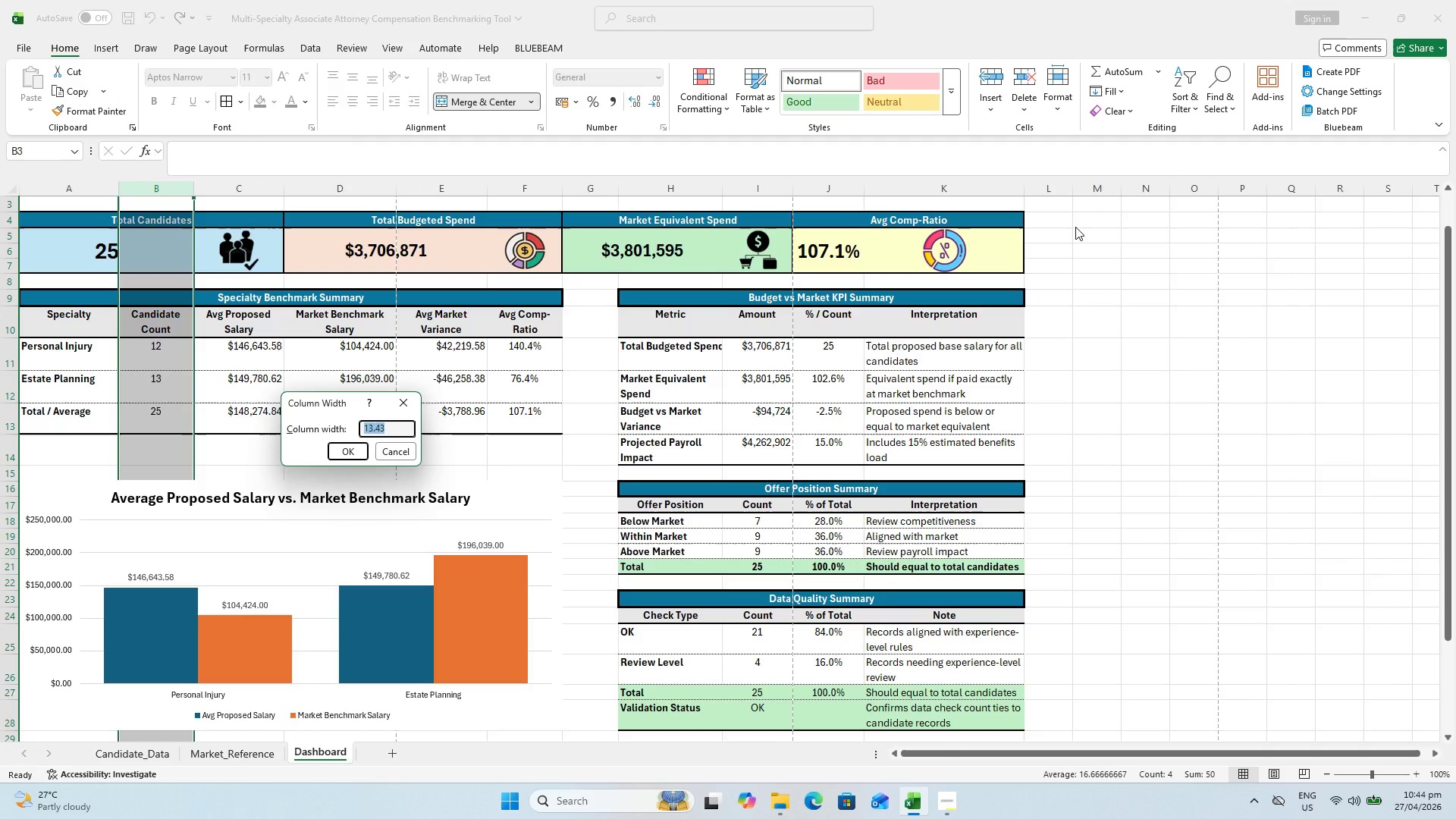 
type(14)
 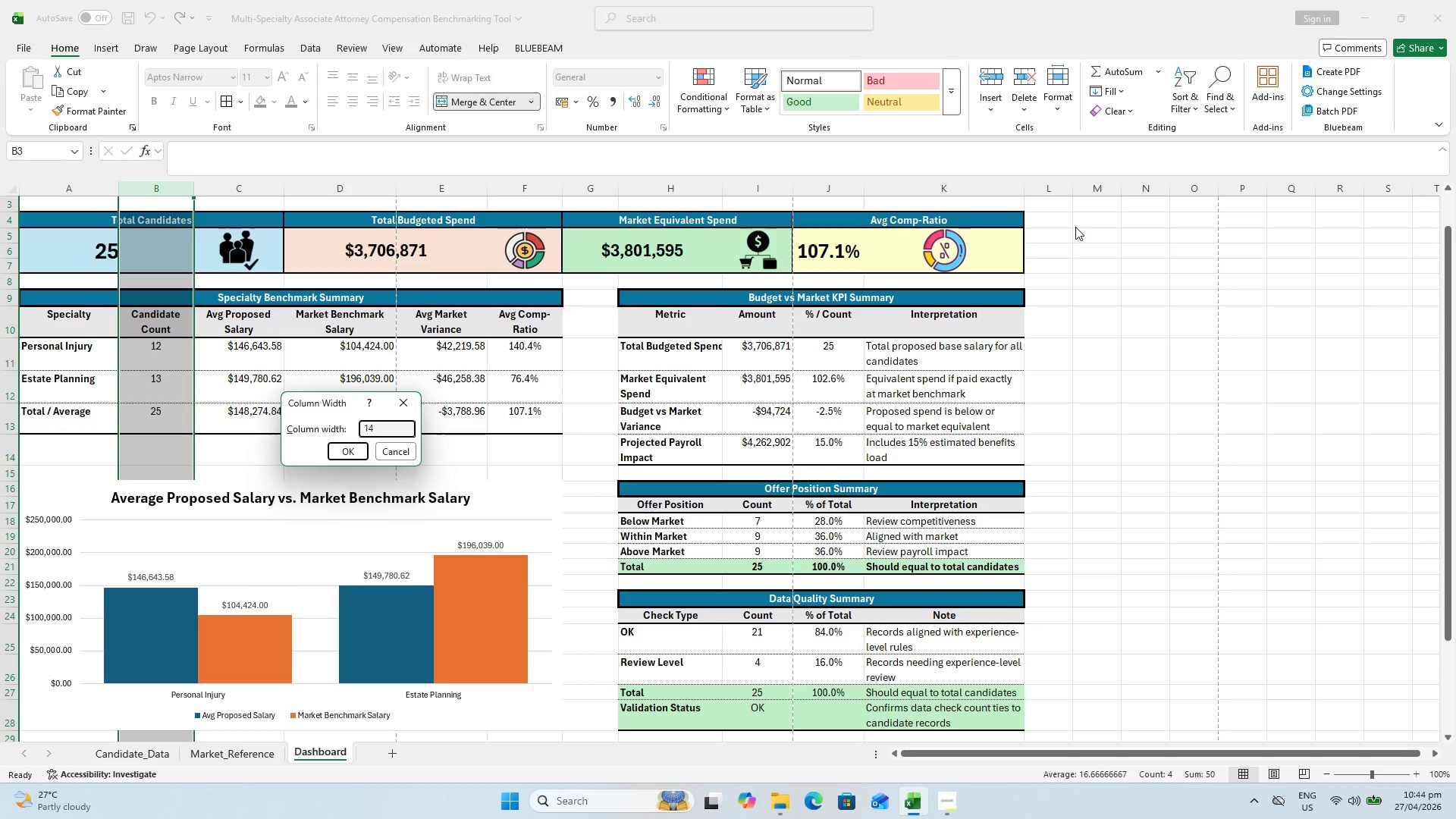 
key(Enter)
 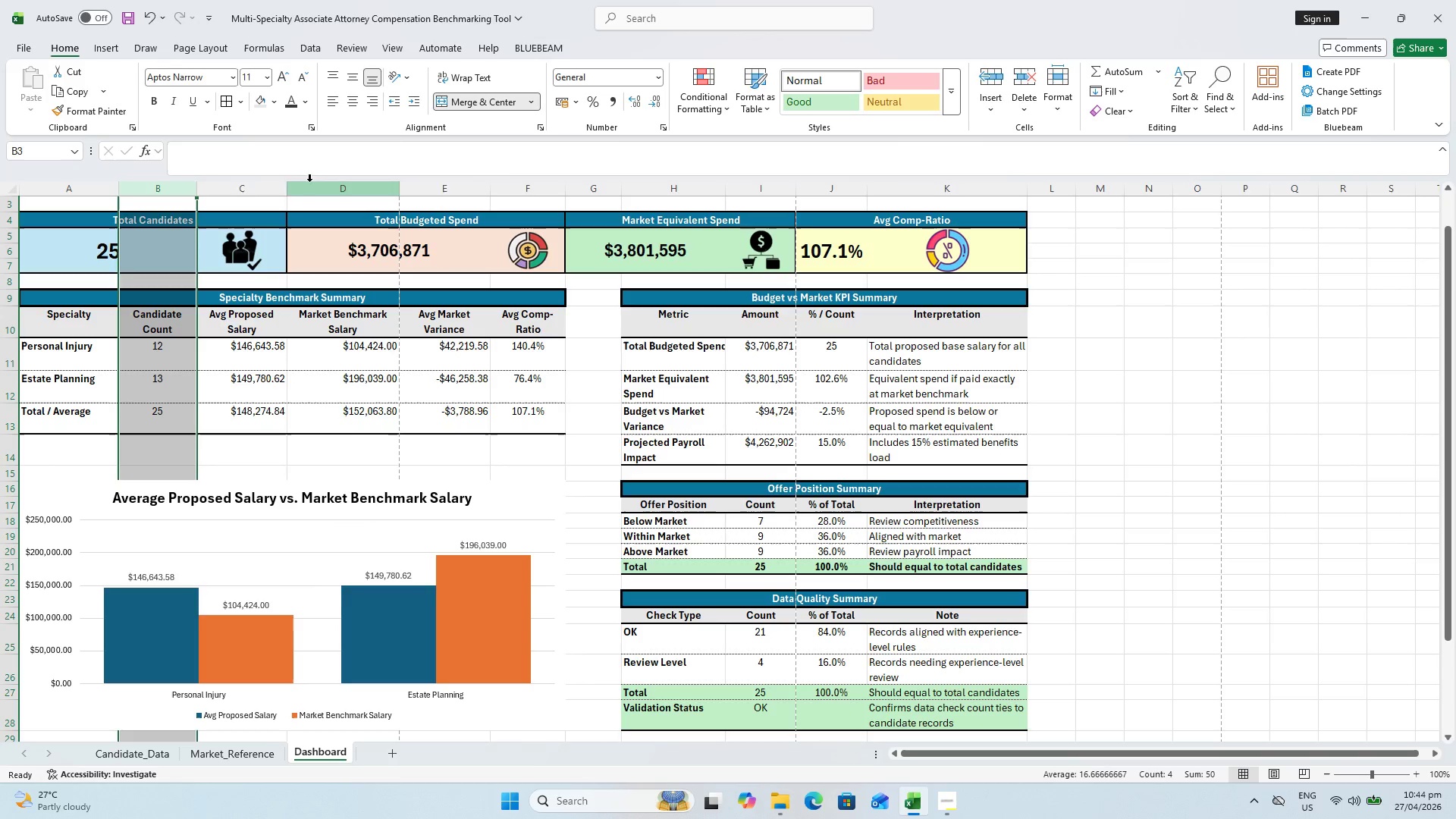 
left_click([277, 187])
 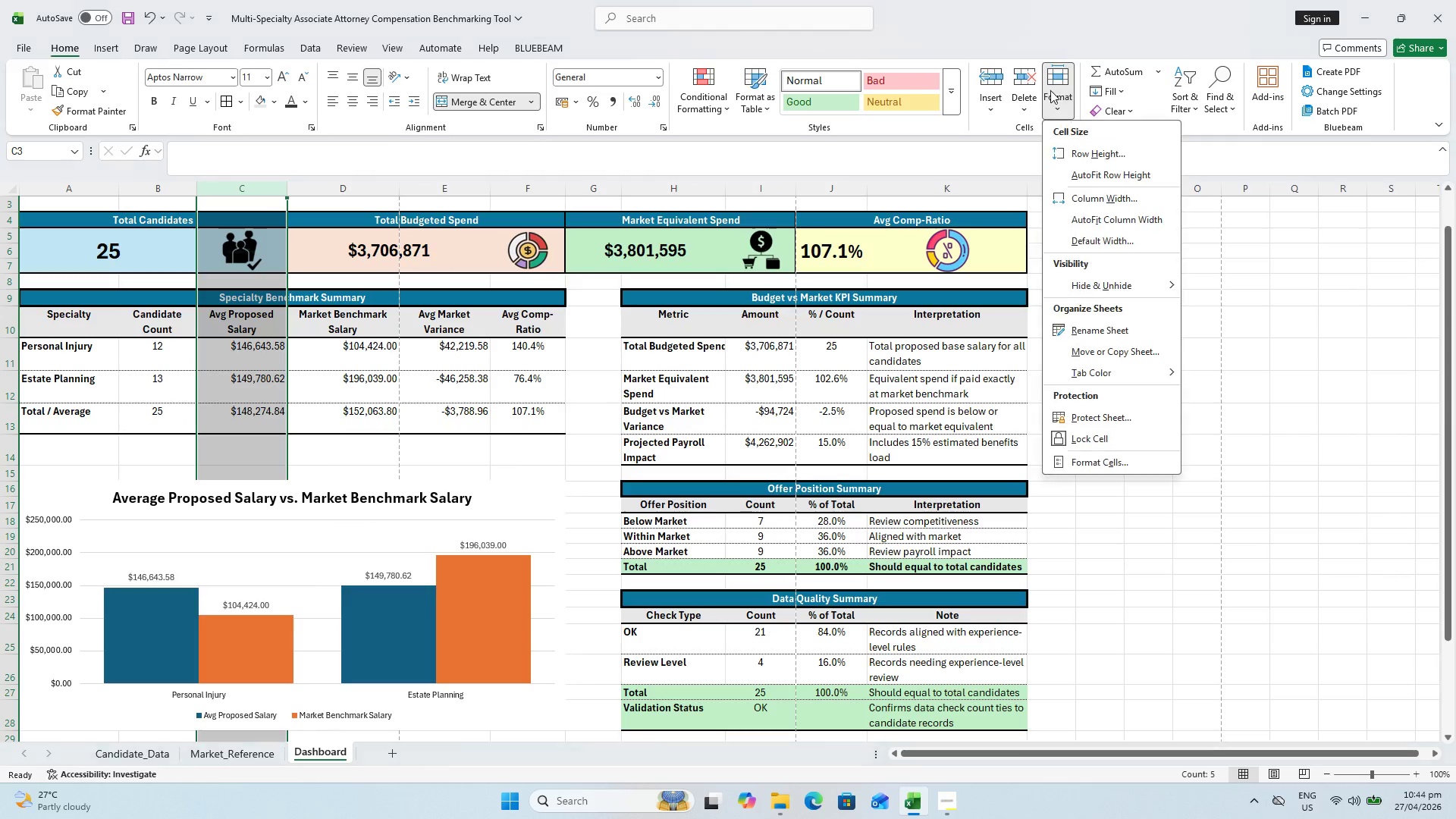 
left_click([1073, 205])
 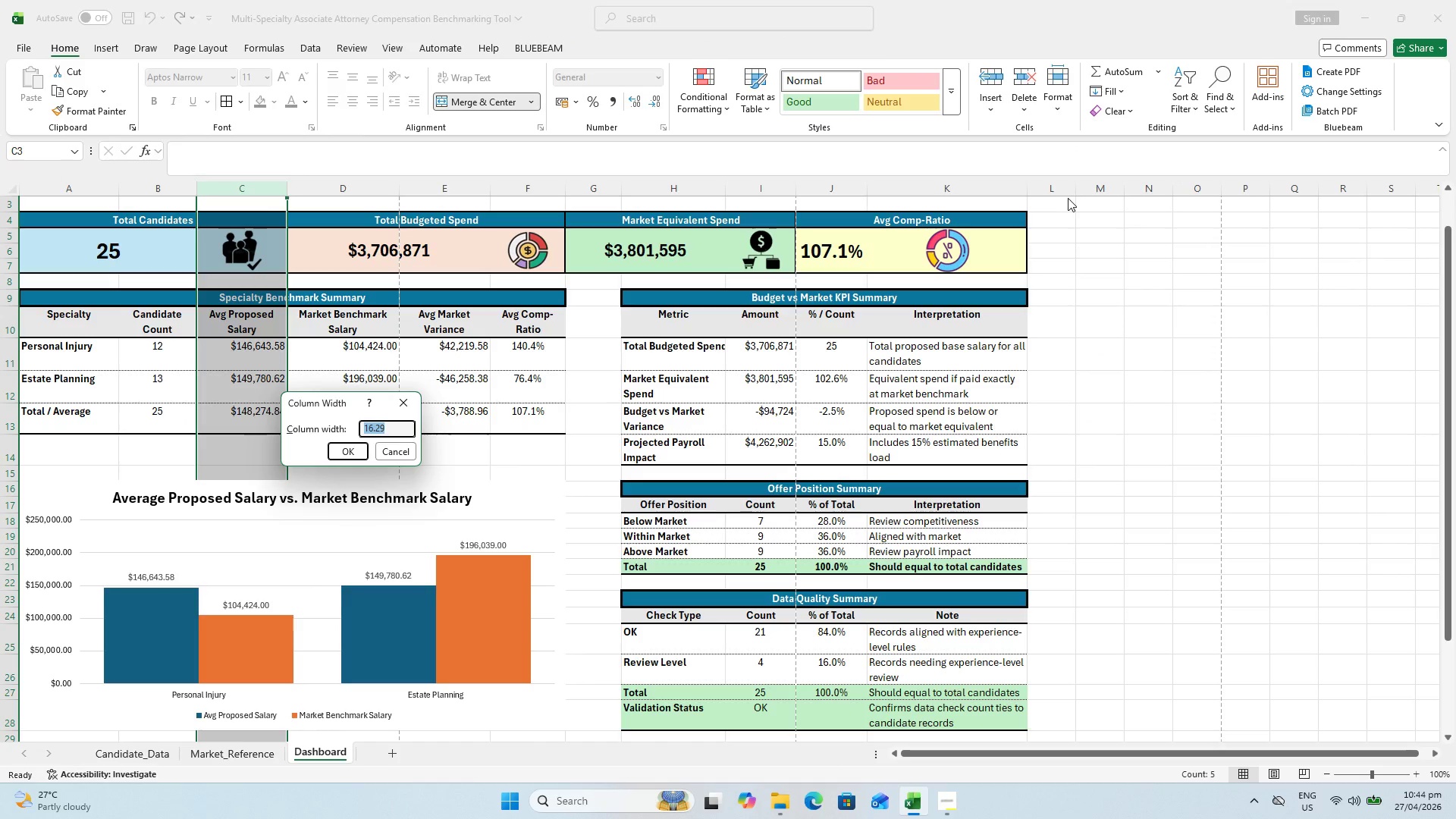 
type(18)
 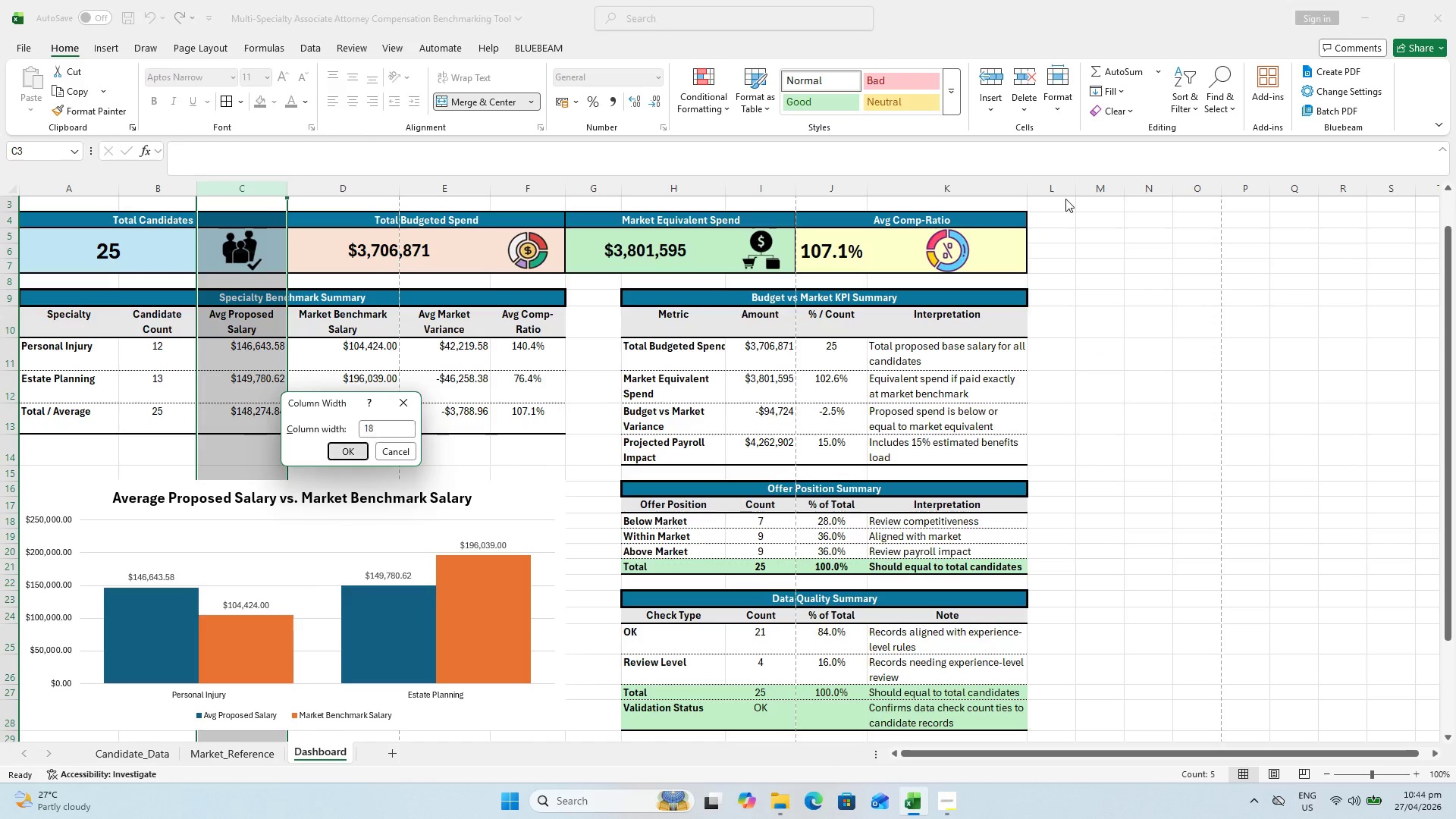 
key(Enter)
 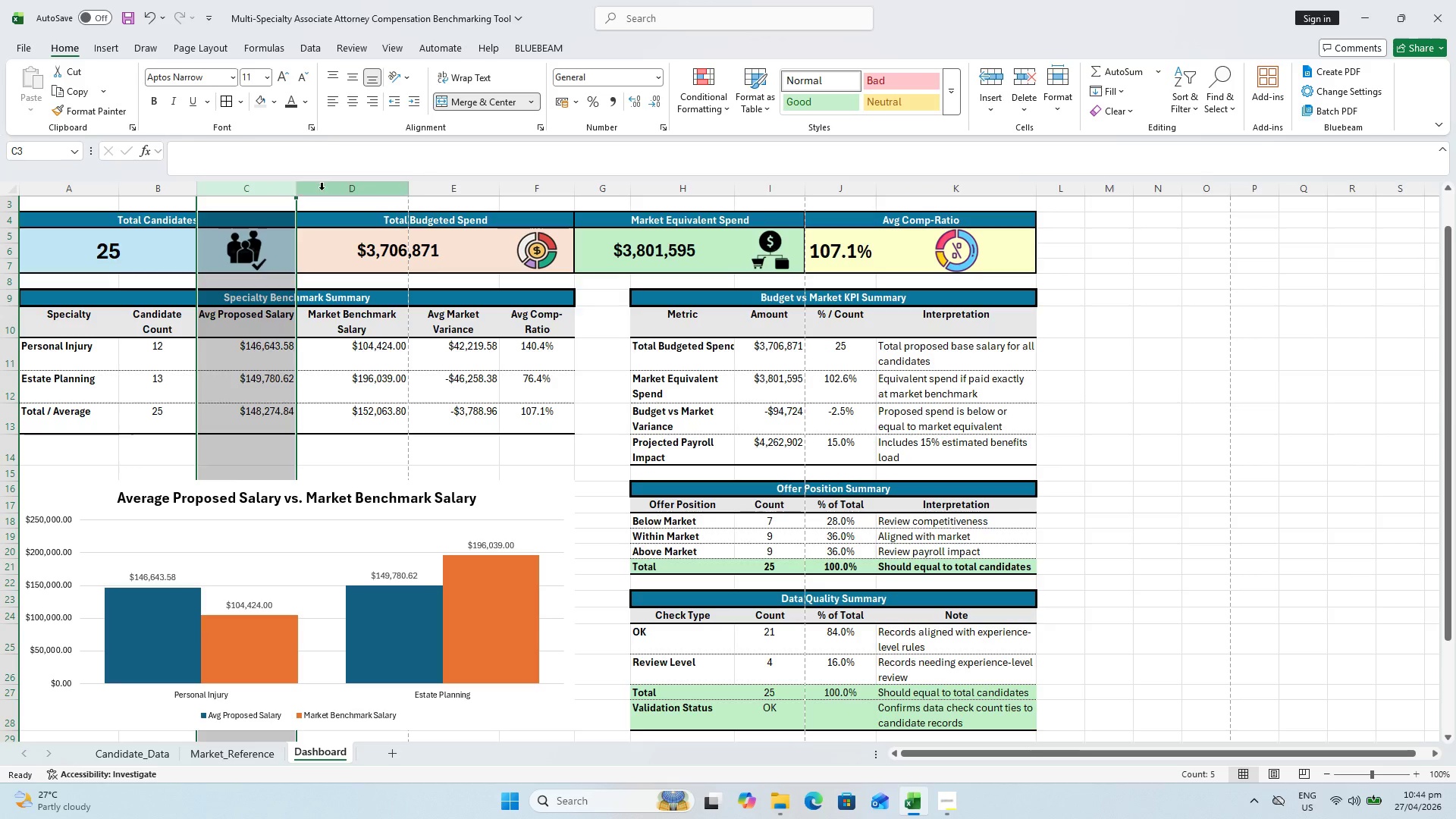 
left_click([310, 190])
 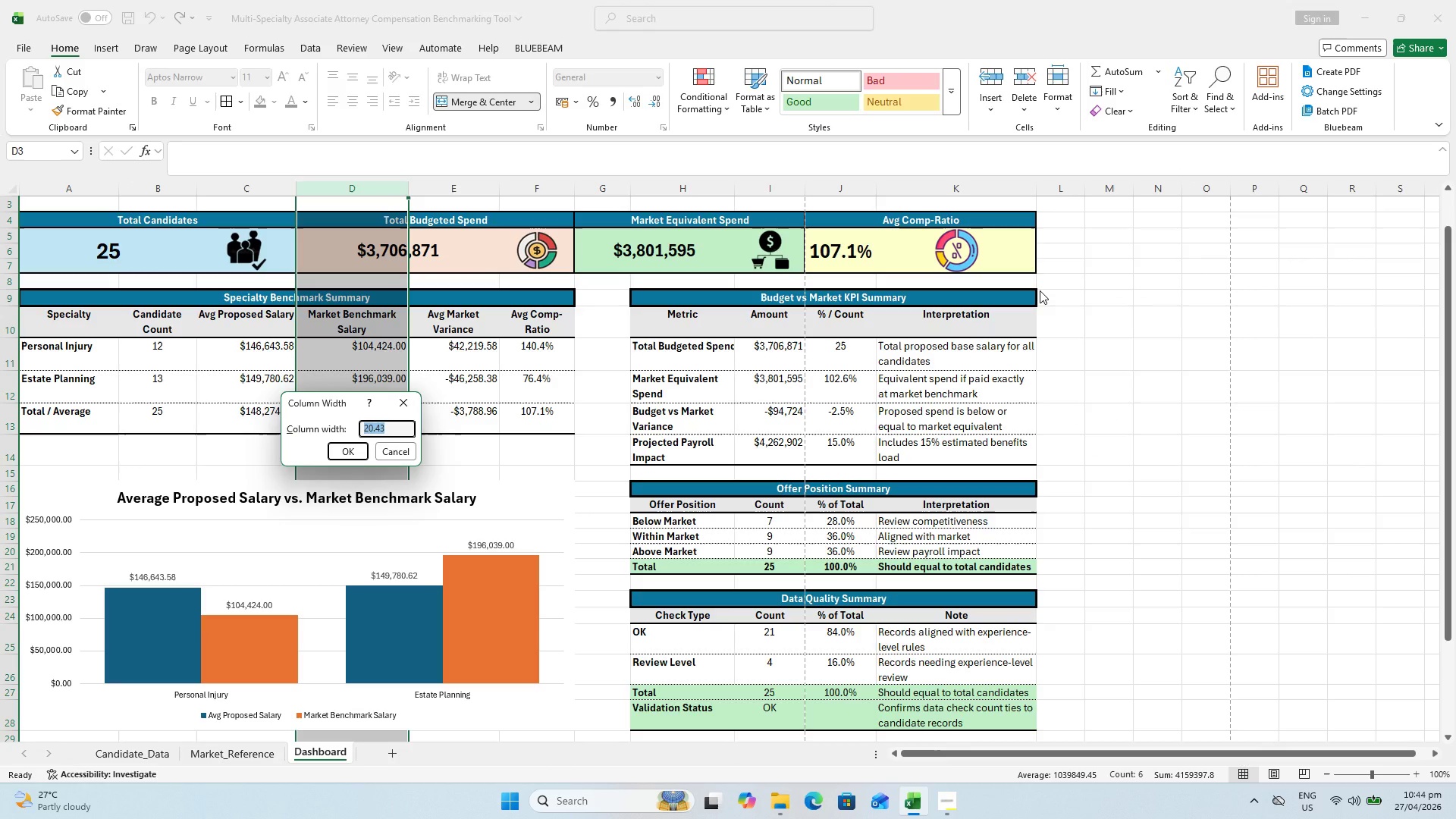 
wait(5.92)
 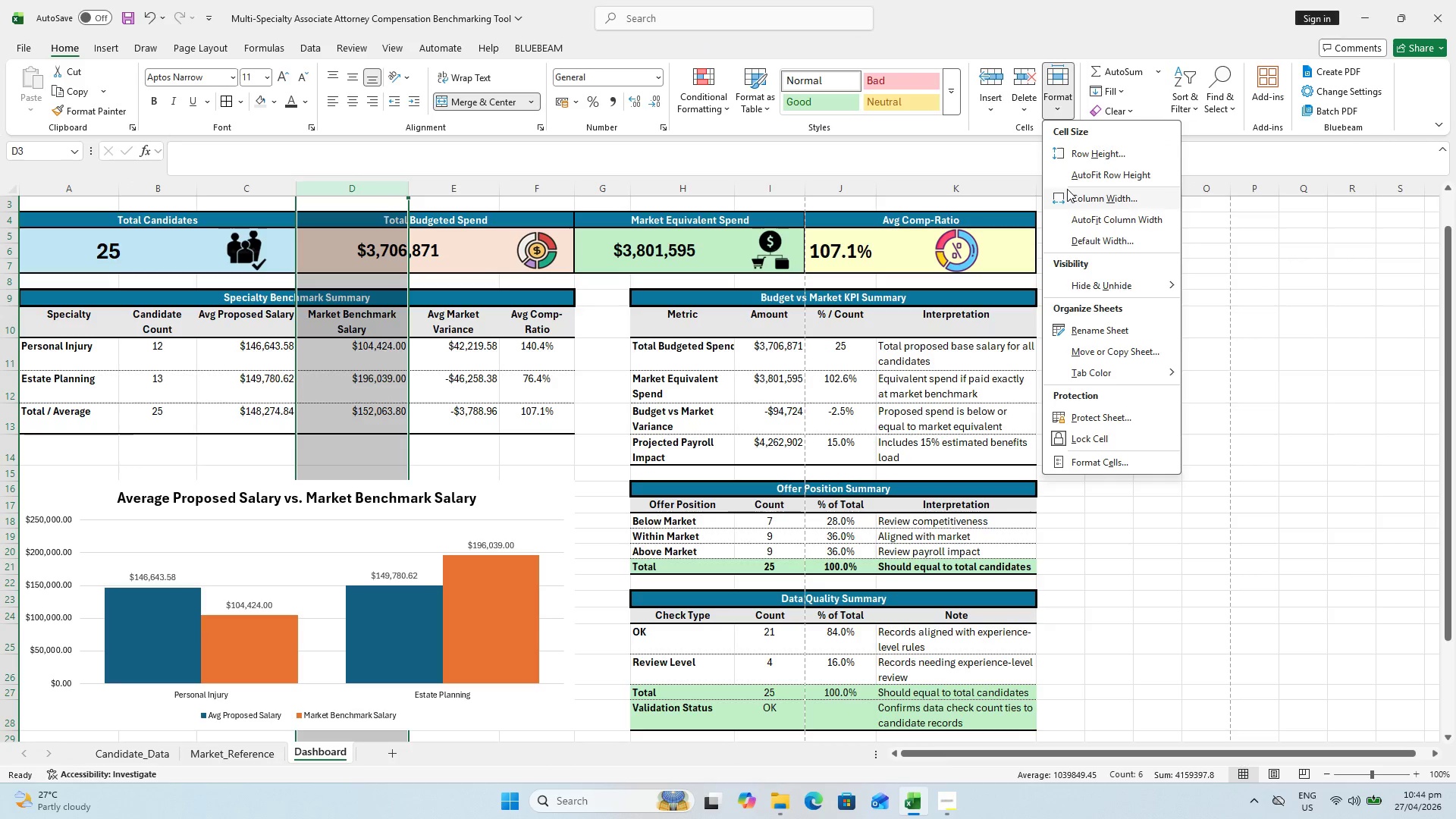 
type(23===)
key(Backspace)
key(Backspace)
key(Backspace)
key(Backspace)
type(0)
 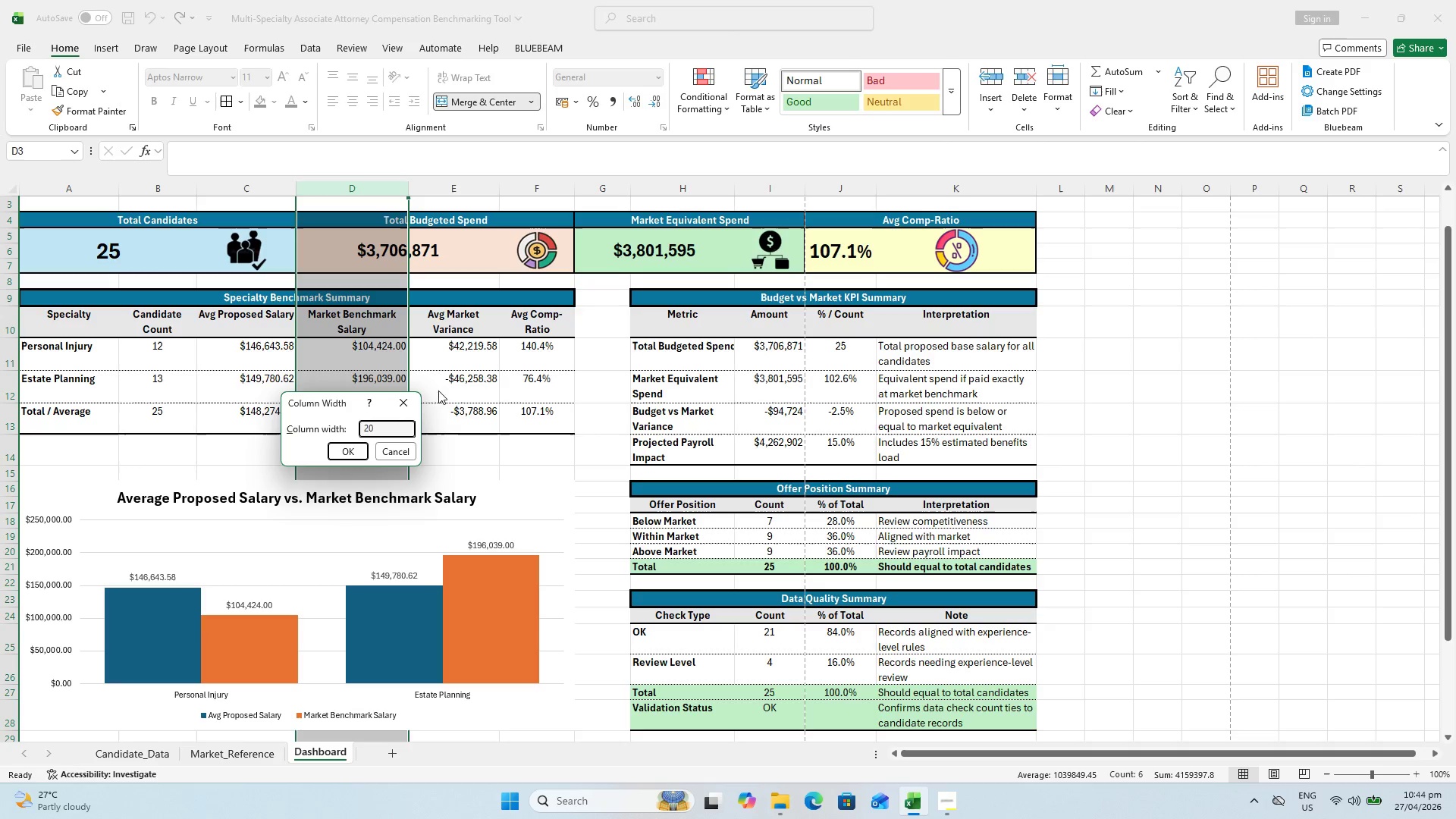 
left_click([360, 453])
 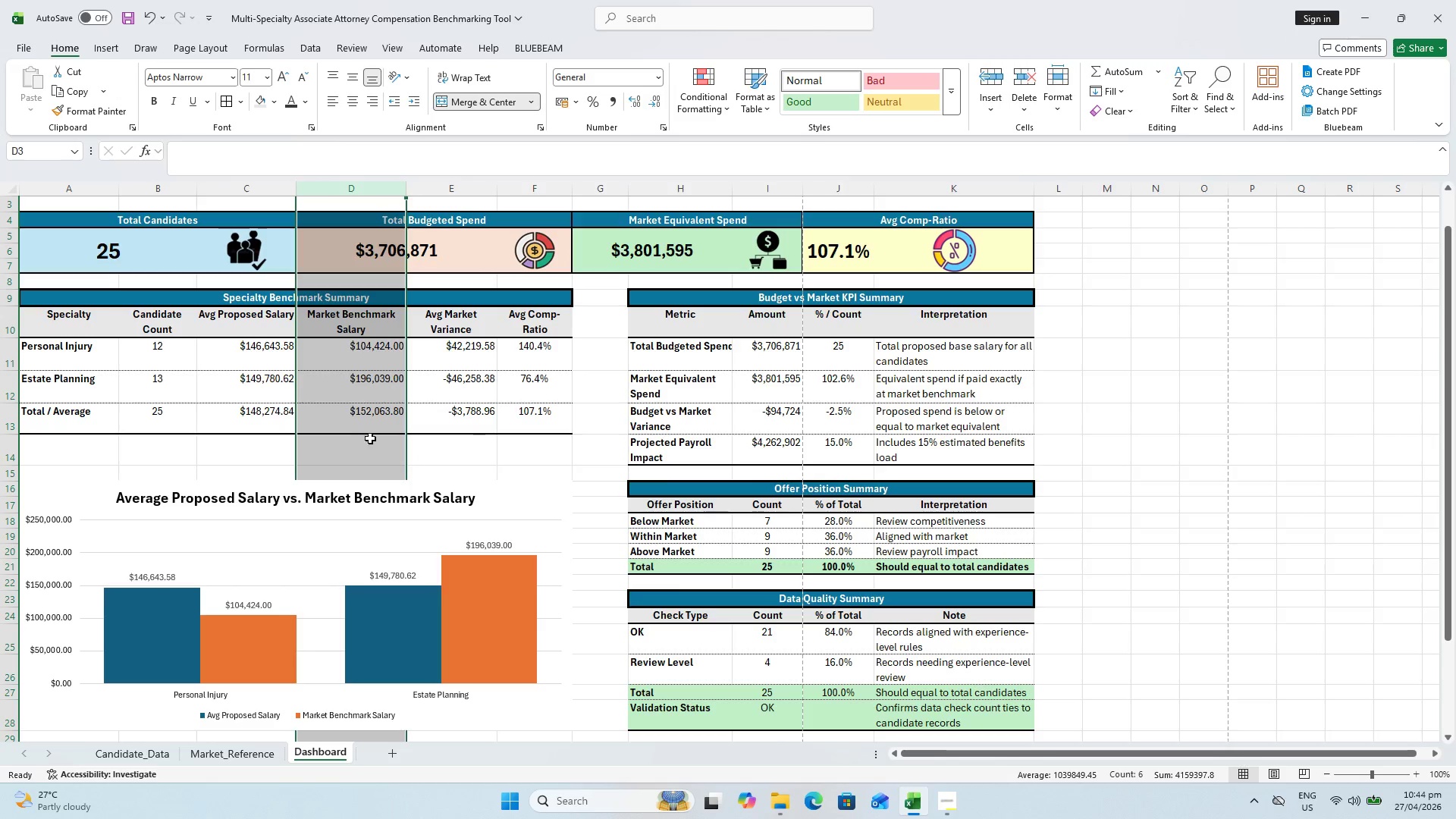 
scroll: coordinate [391, 400], scroll_direction: down, amount: 6.0
 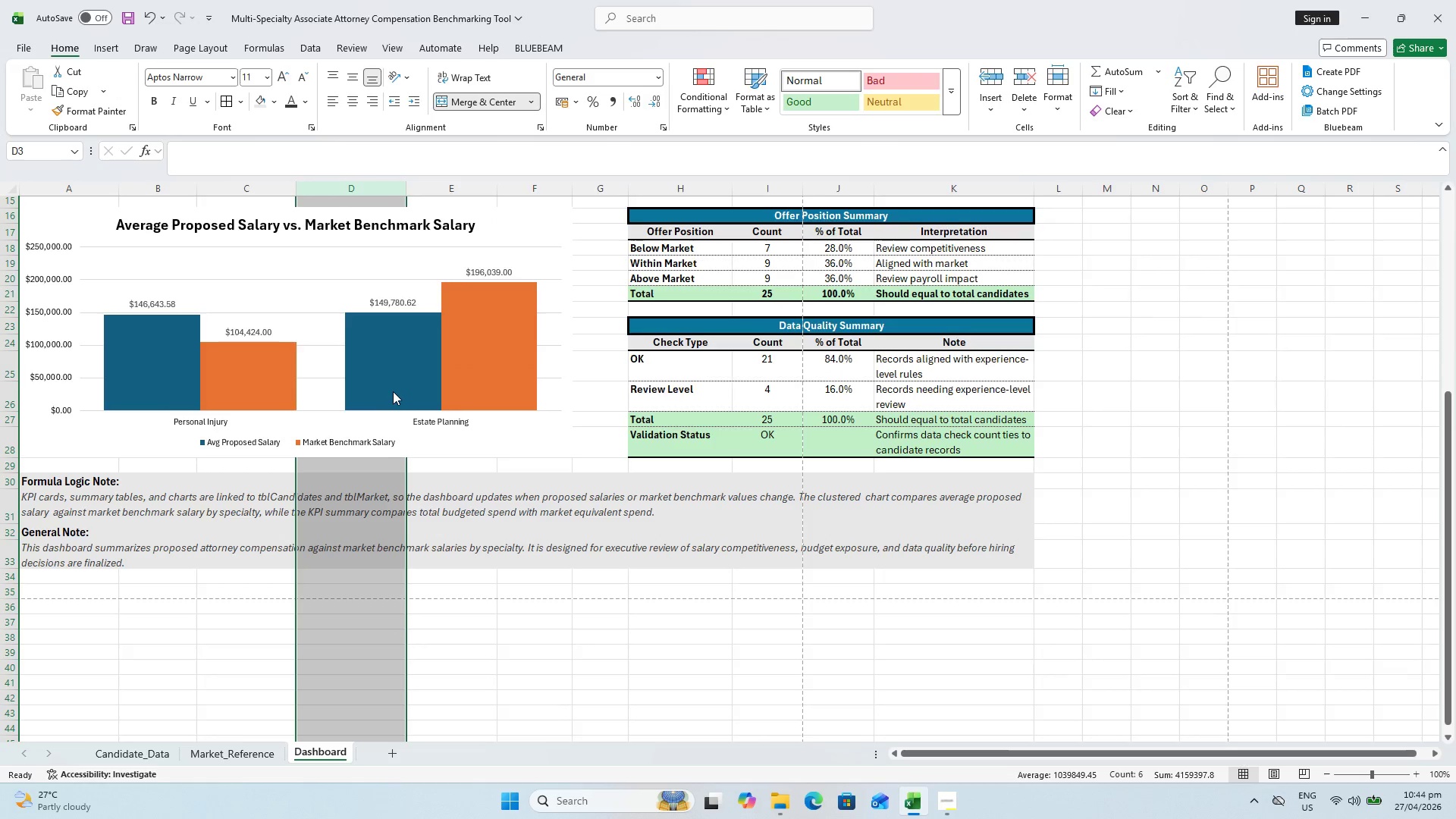 
scroll: coordinate [394, 388], scroll_direction: up, amount: 6.0
 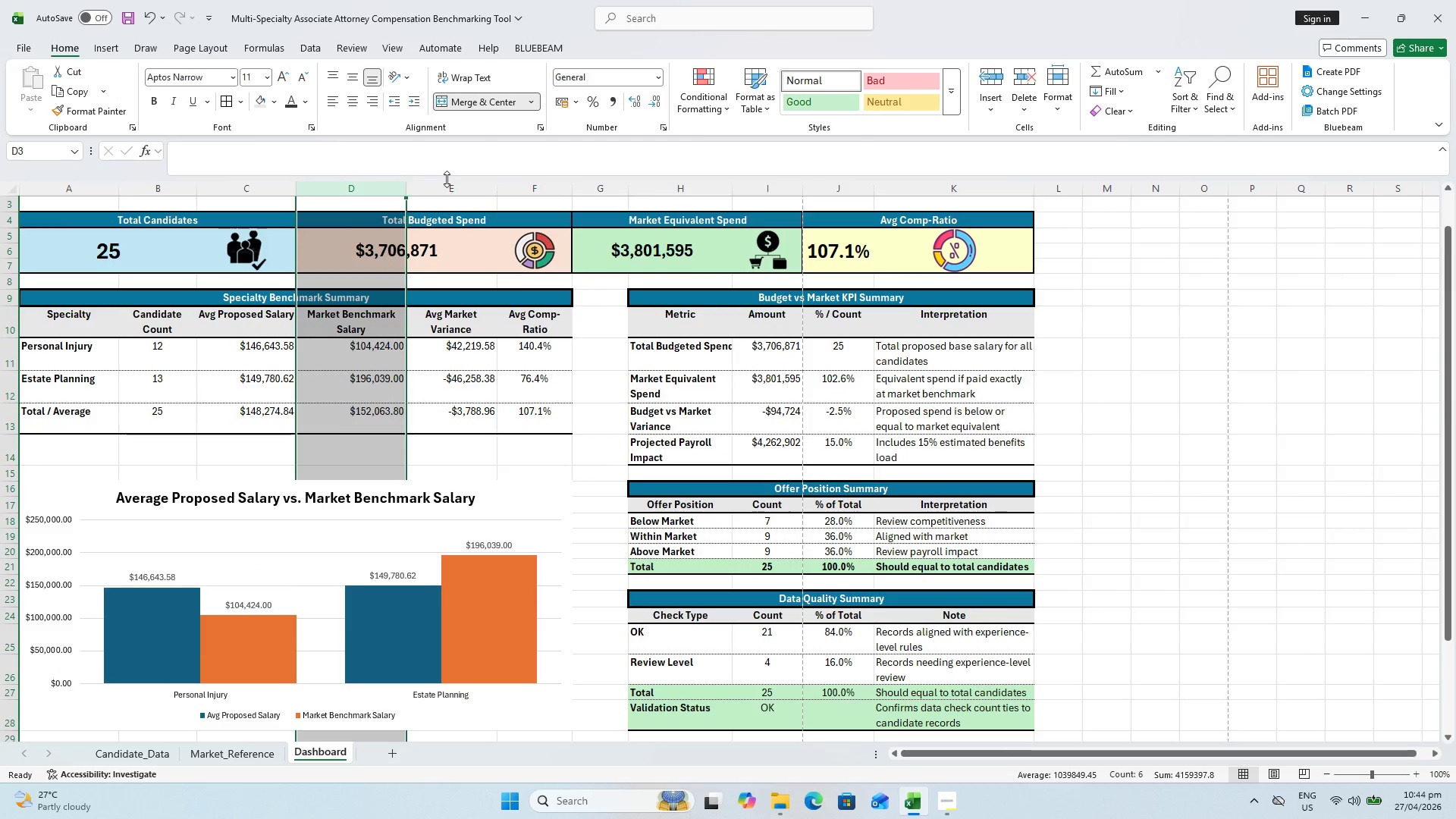 
left_click([447, 190])
 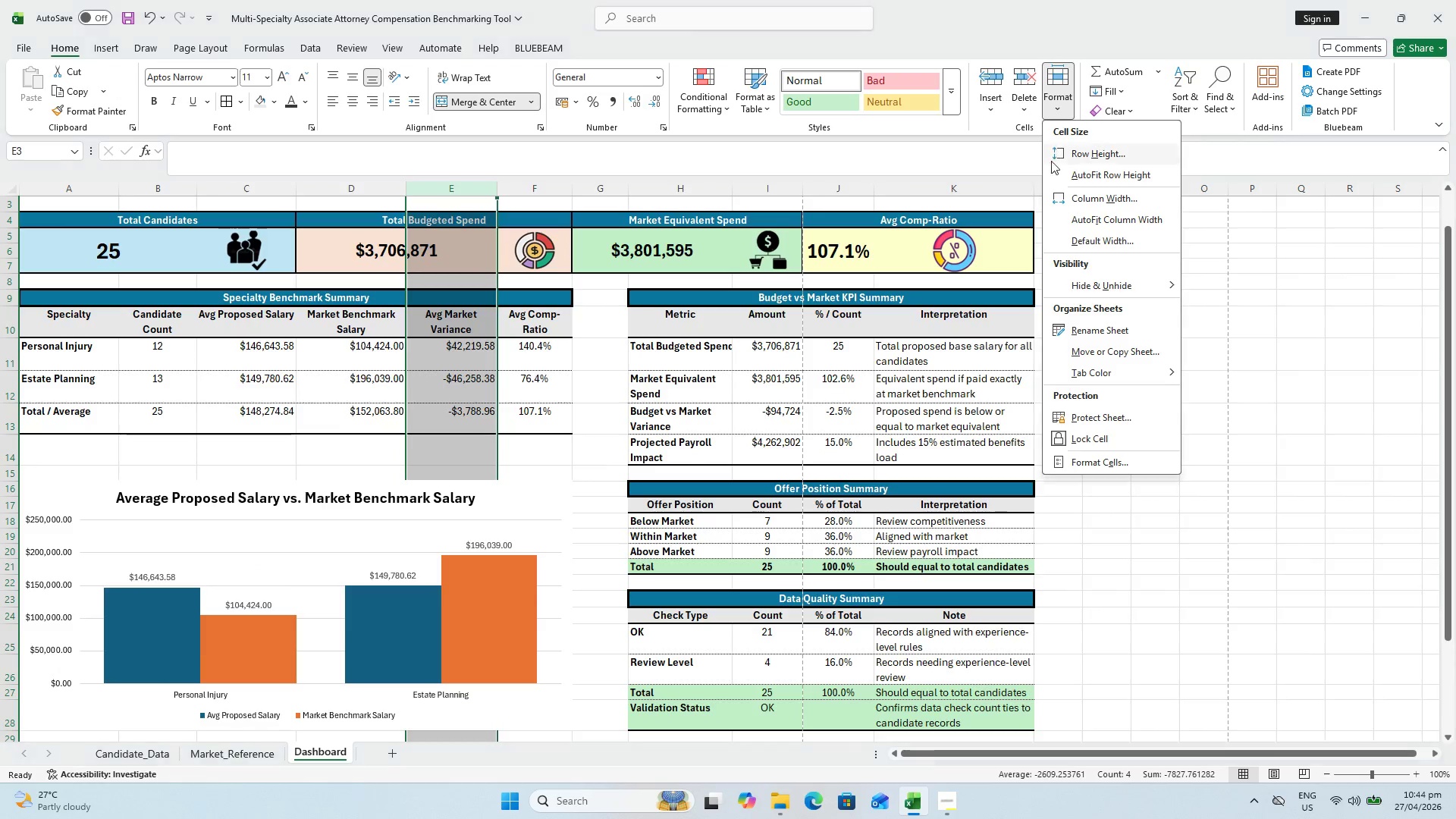 
left_click([1056, 199])
 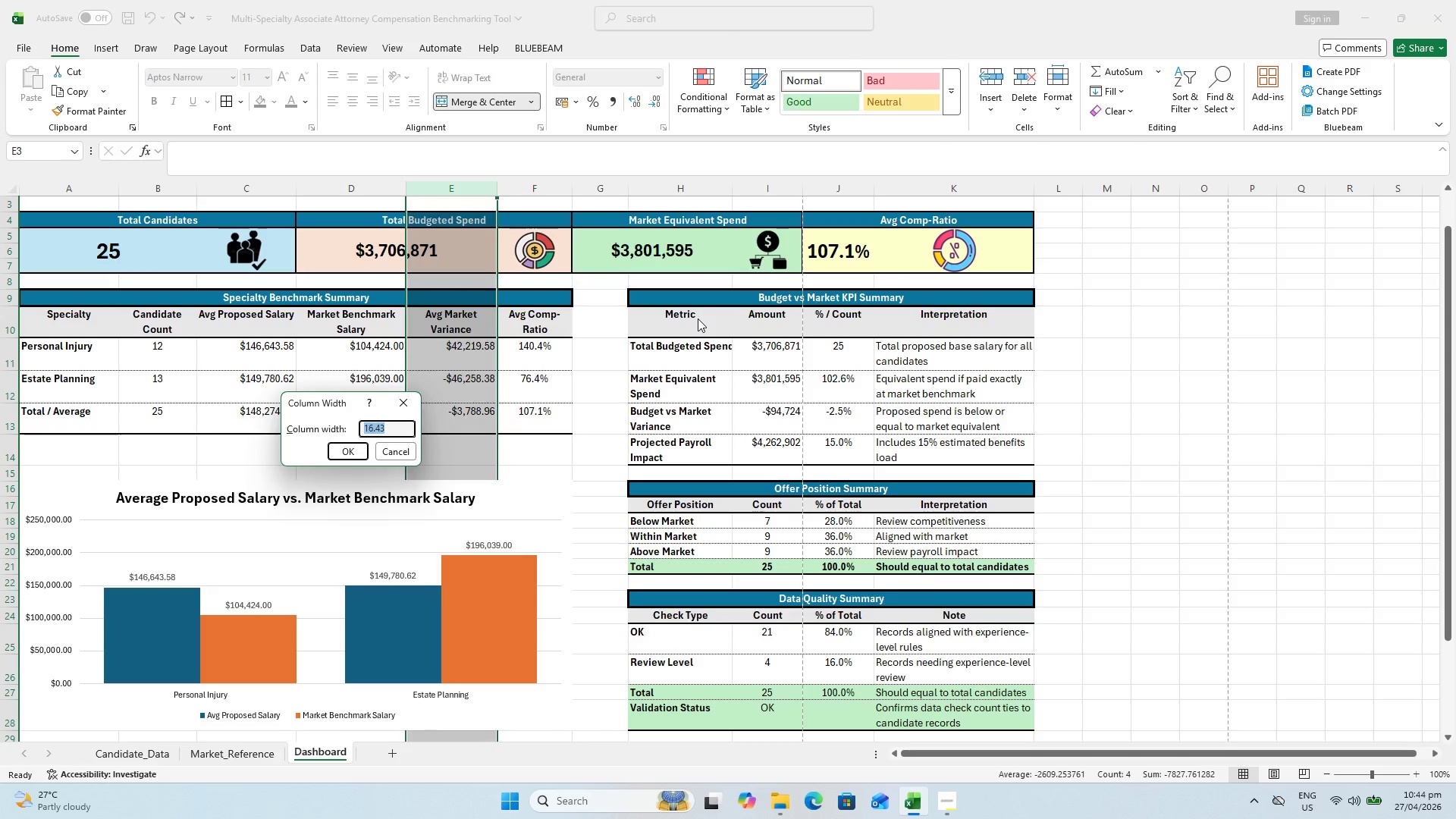 
type(1)
key(Backspace)
type(18)
 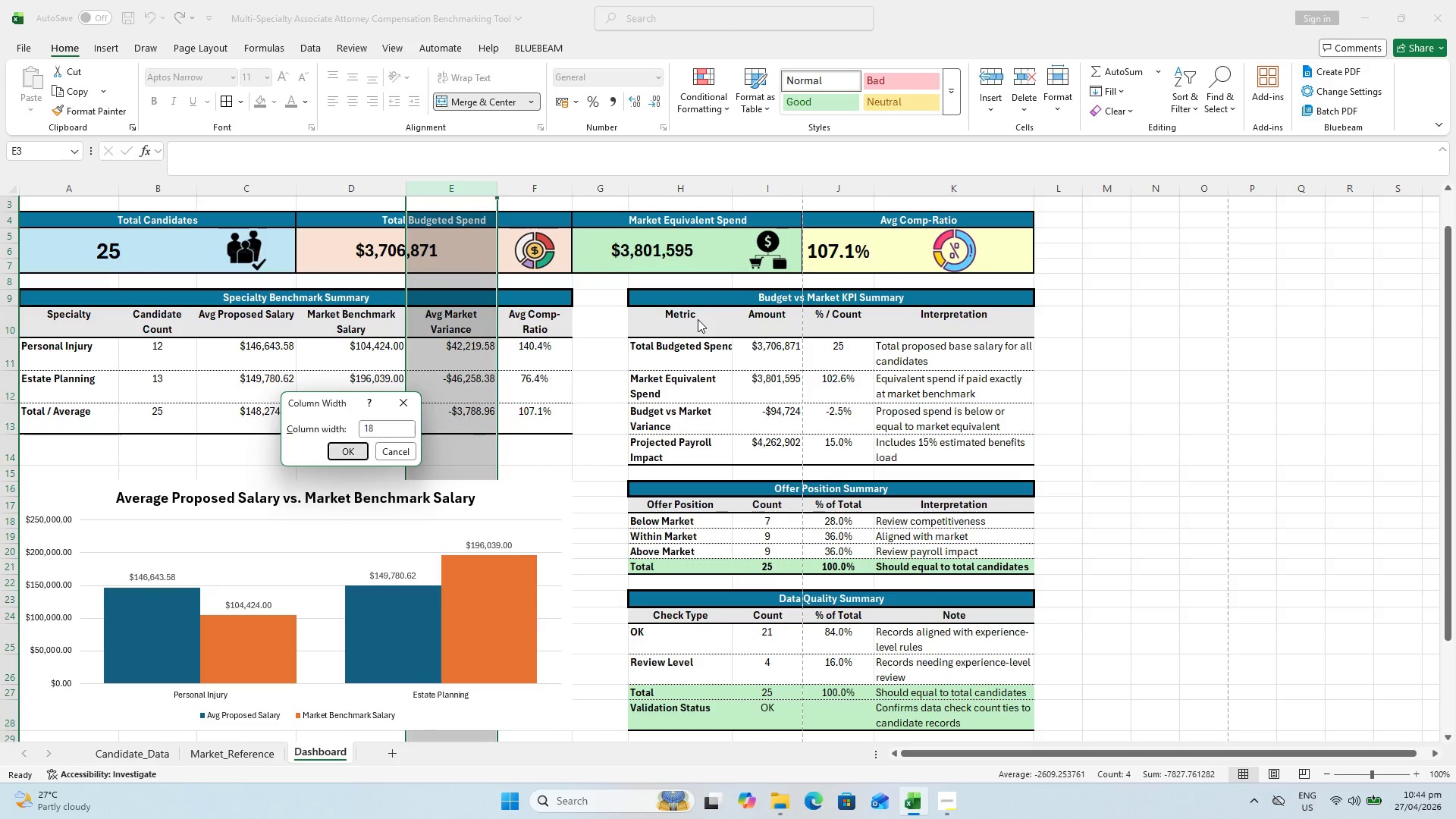 
key(Enter)
 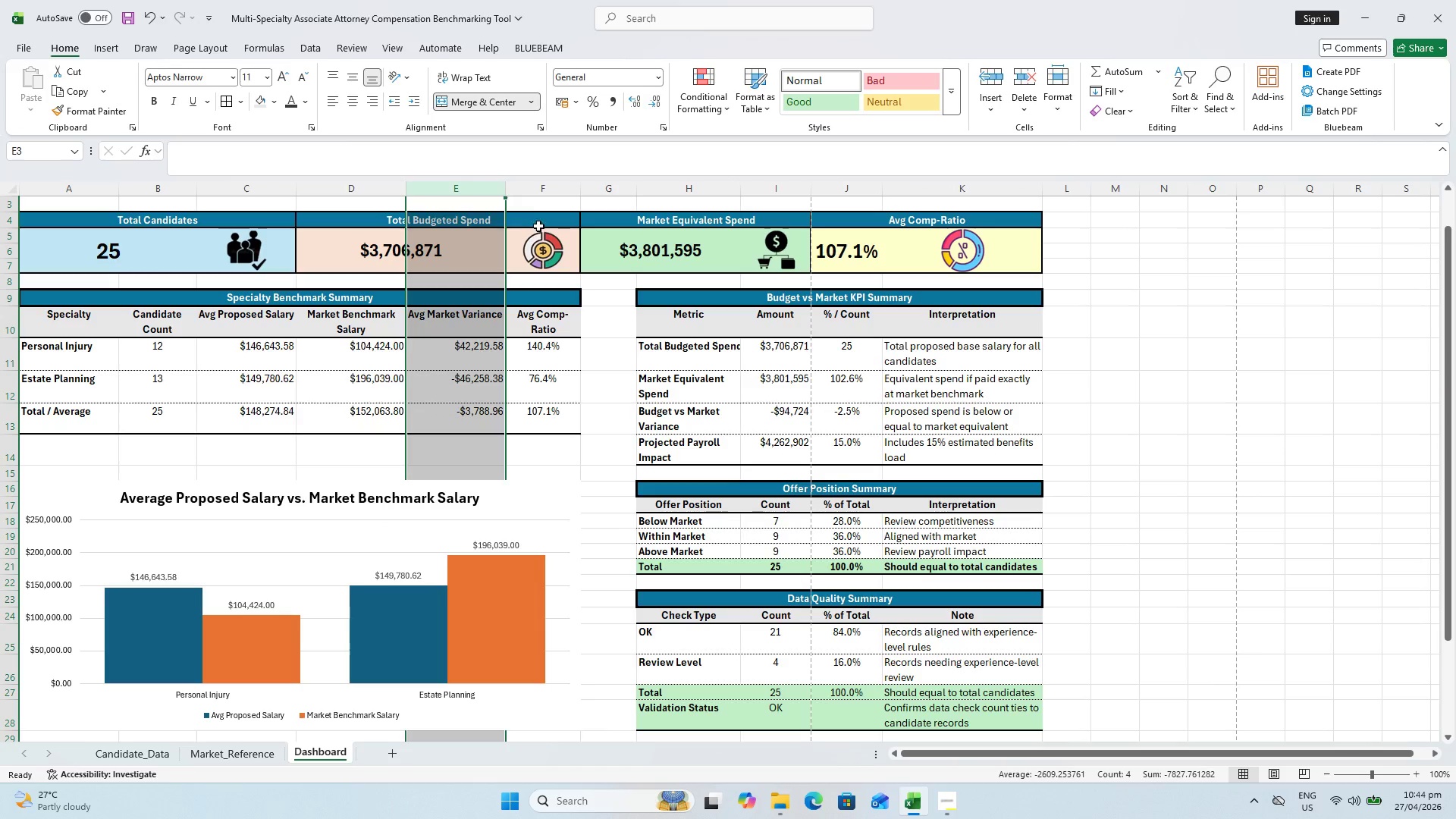 
left_click([547, 190])
 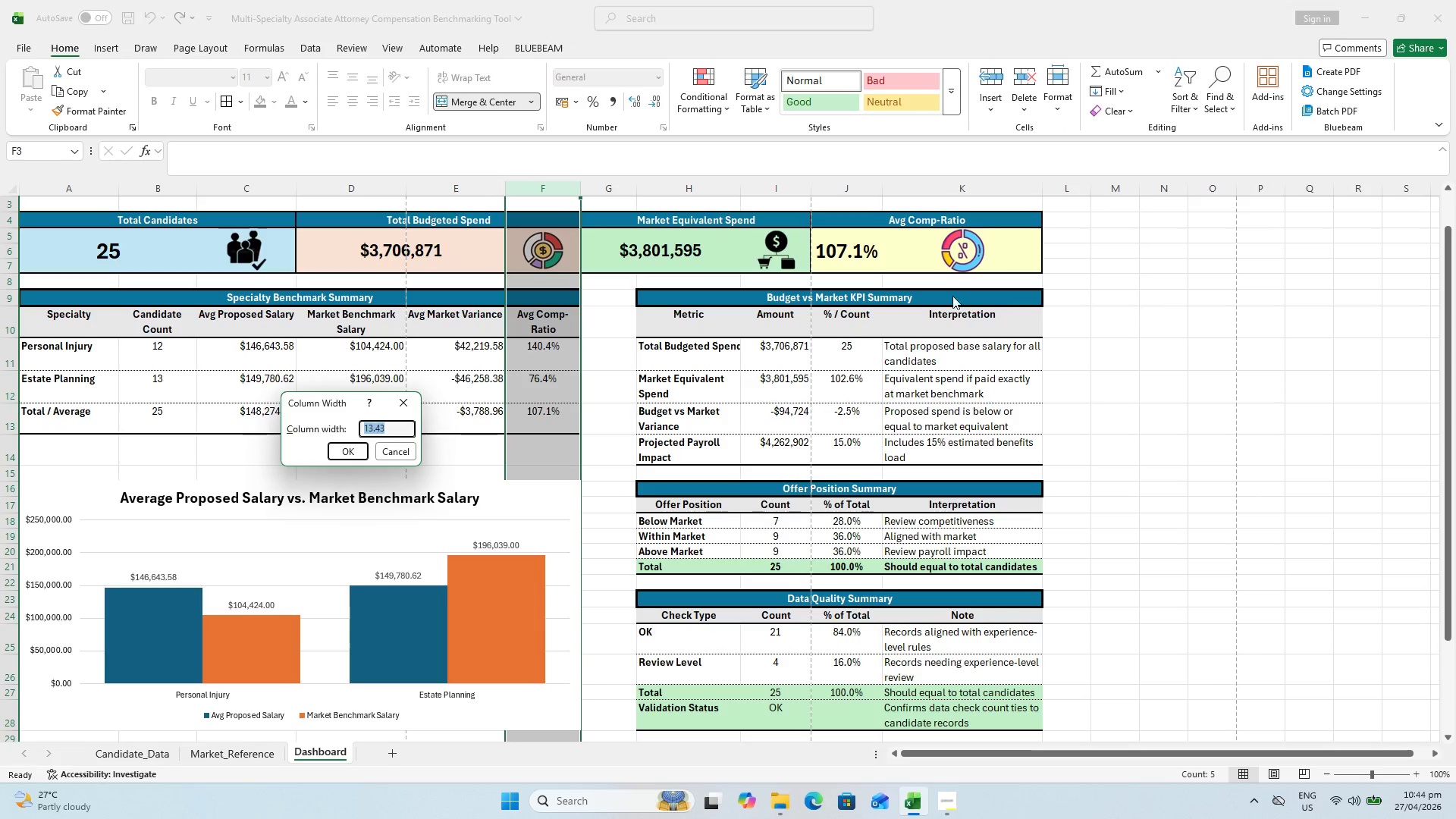 
type(15)
 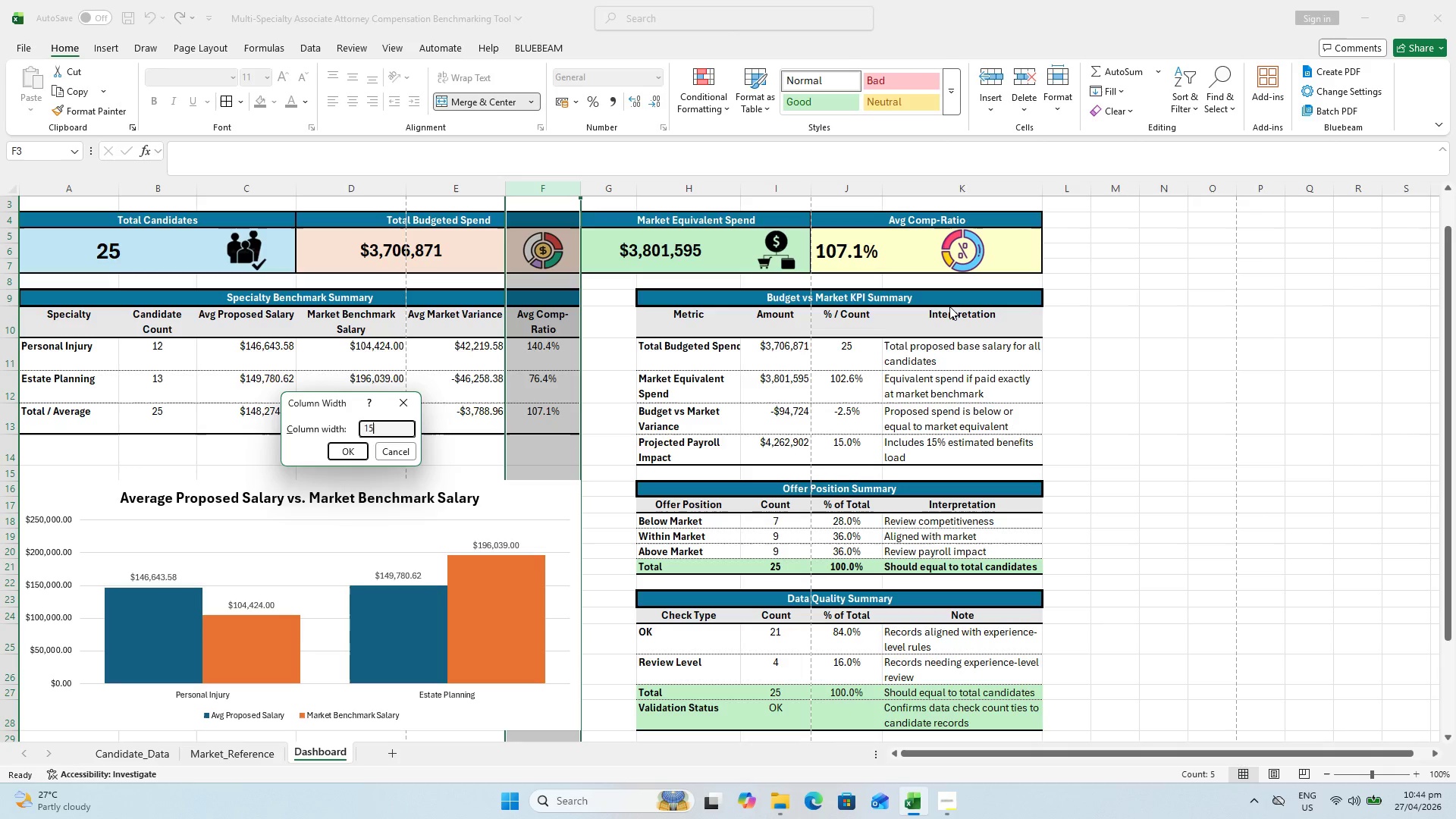 
key(Enter)
 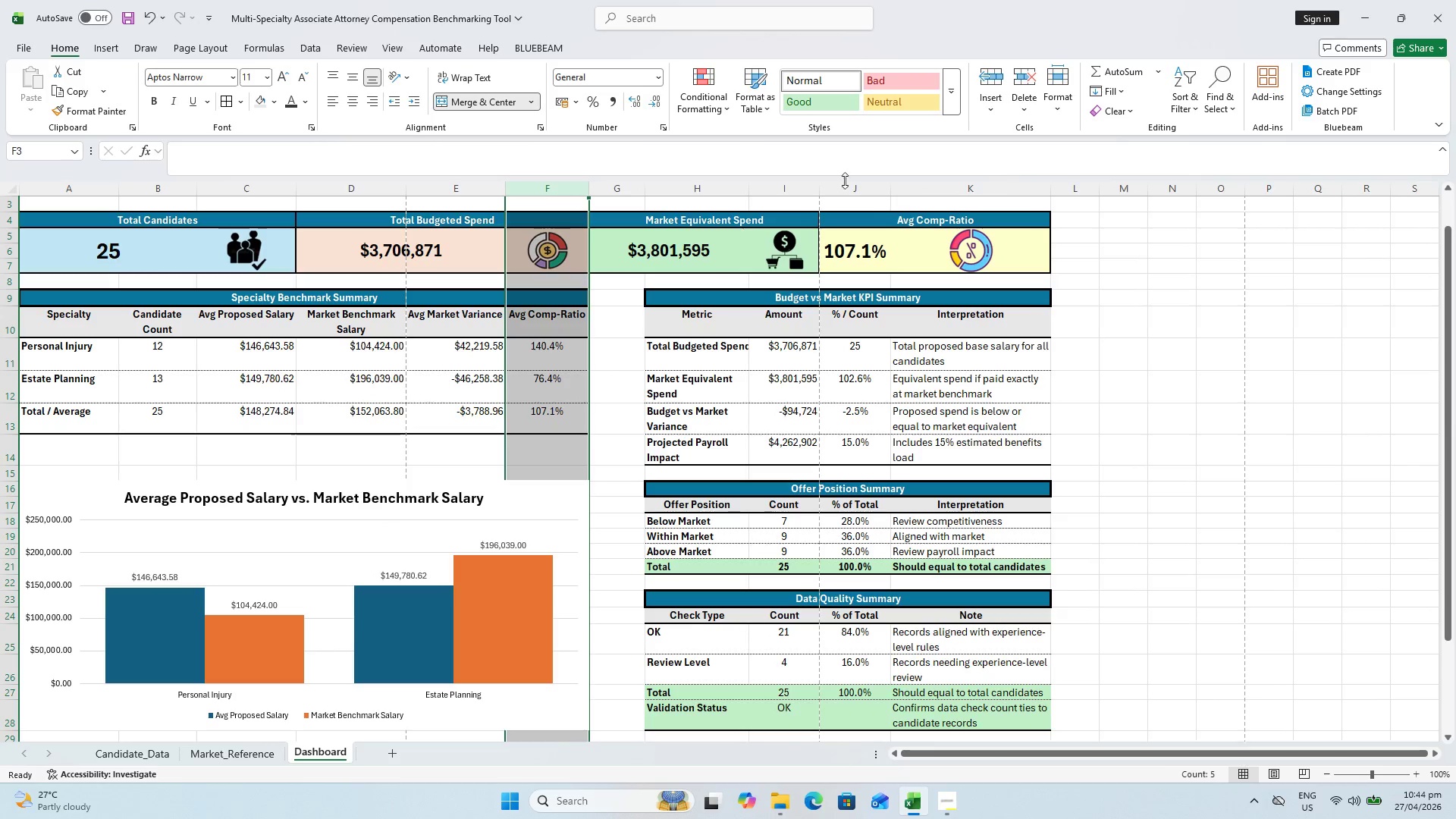 
left_click([623, 187])
 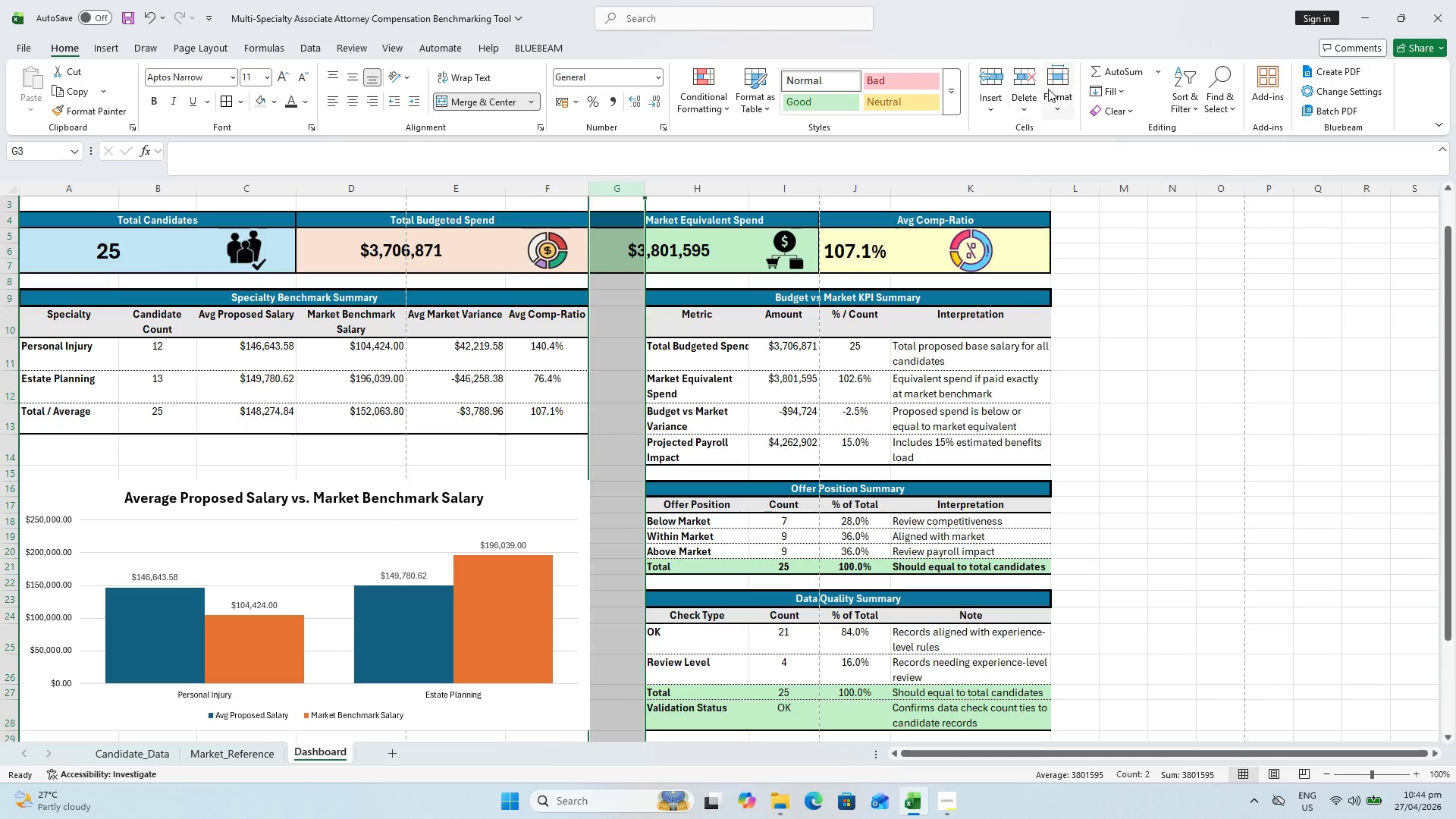 
left_click([1048, 89])
 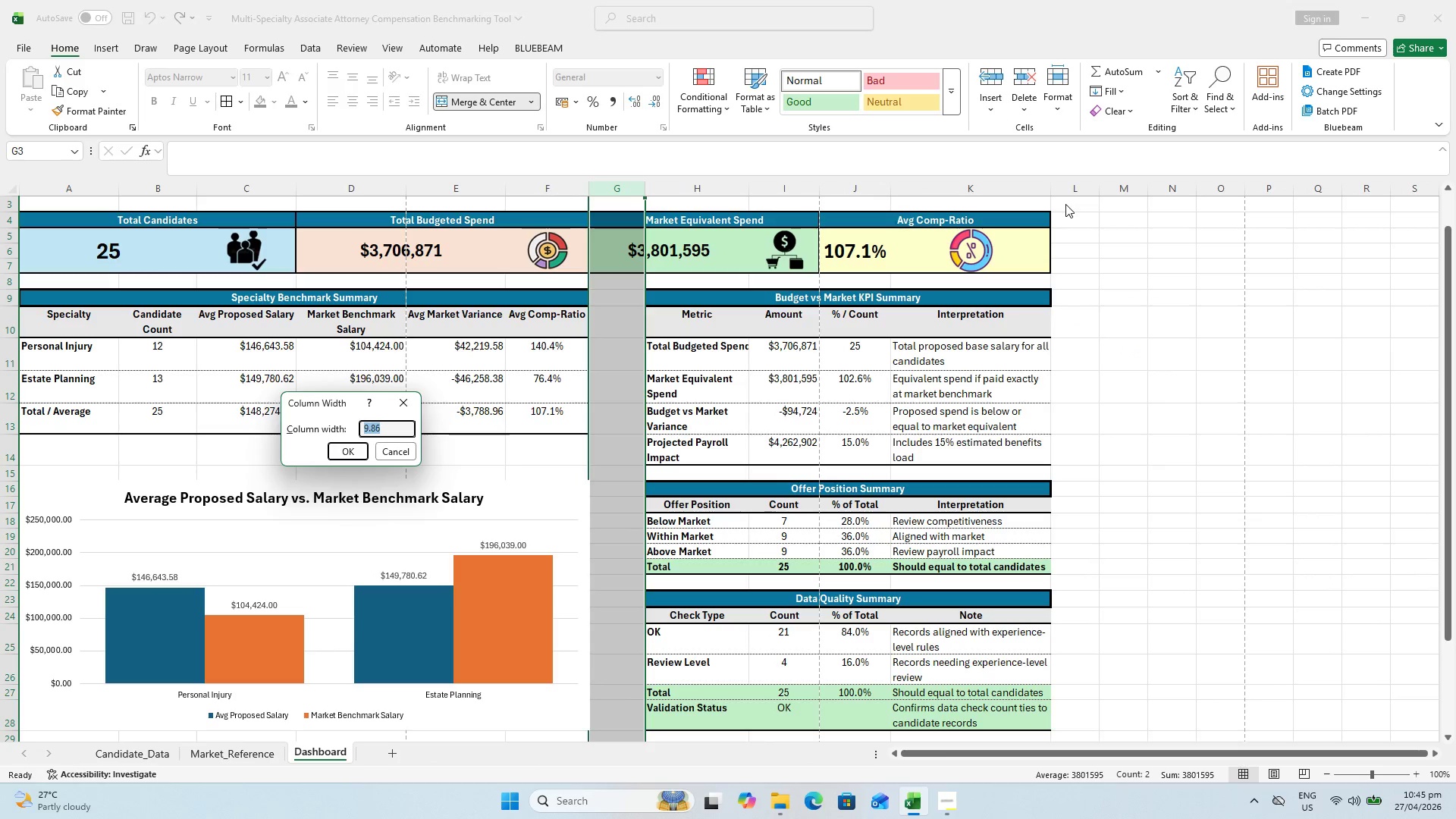 
key(3)
 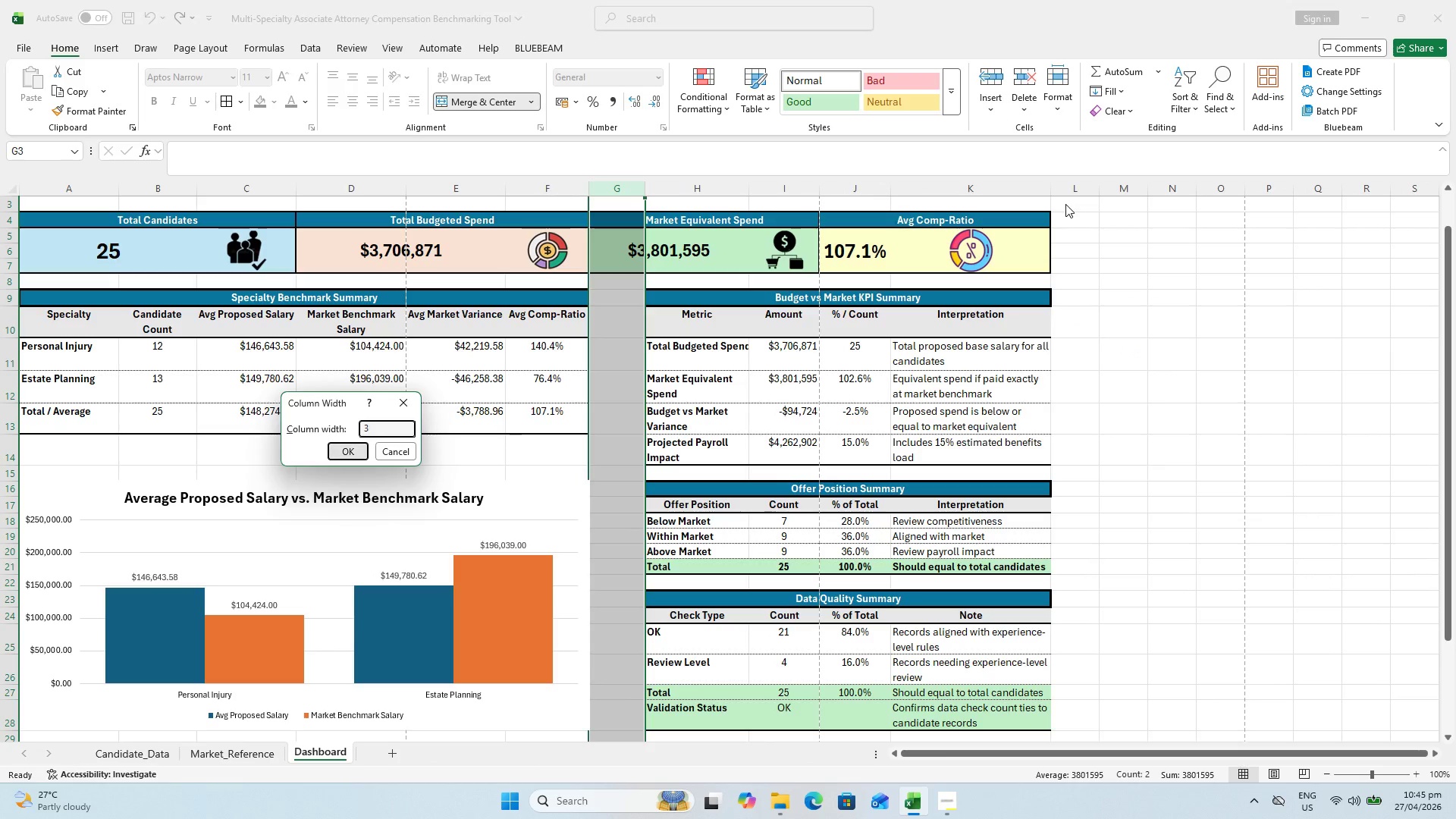 
key(Enter)
 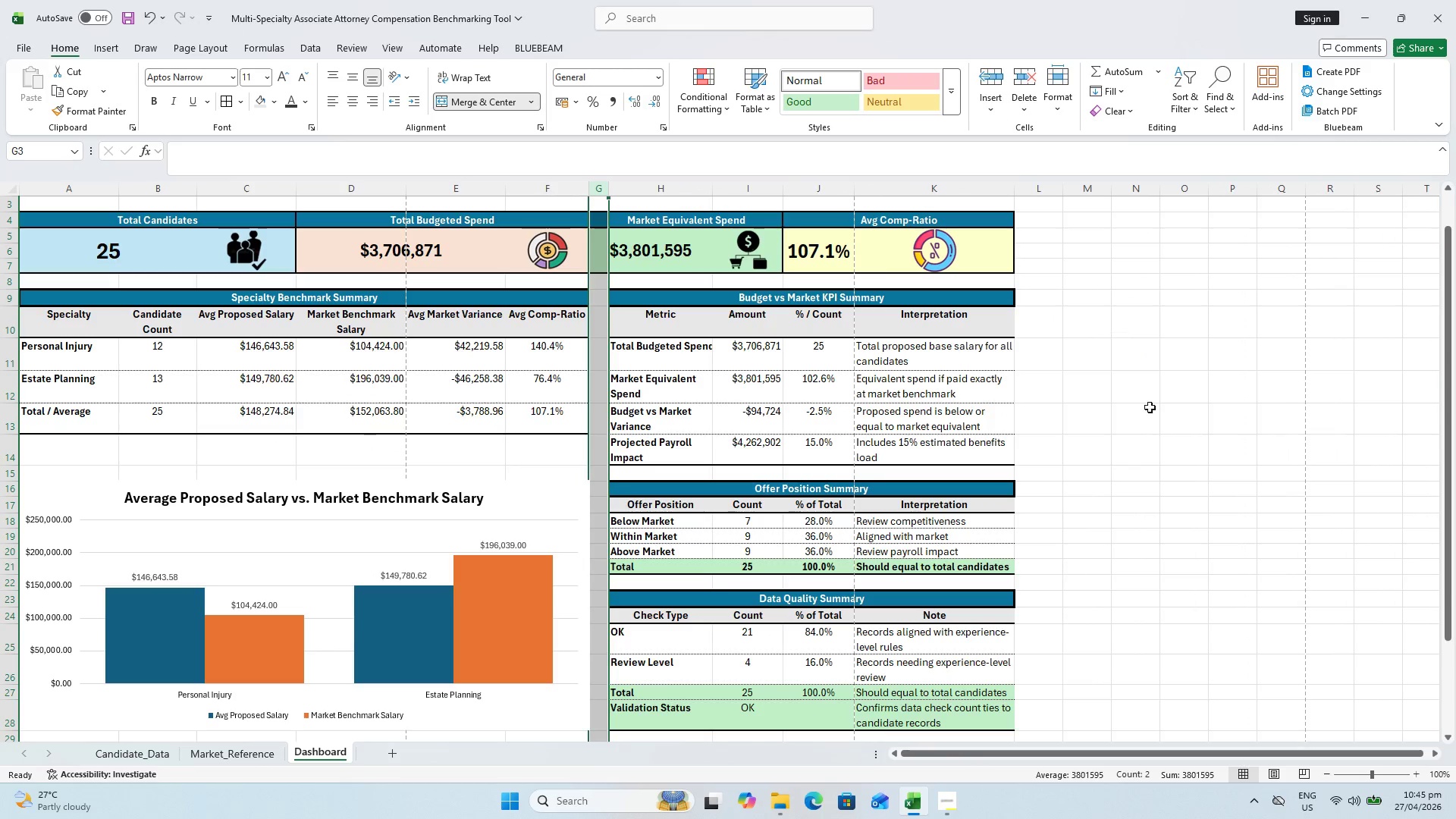 
left_click([1144, 413])
 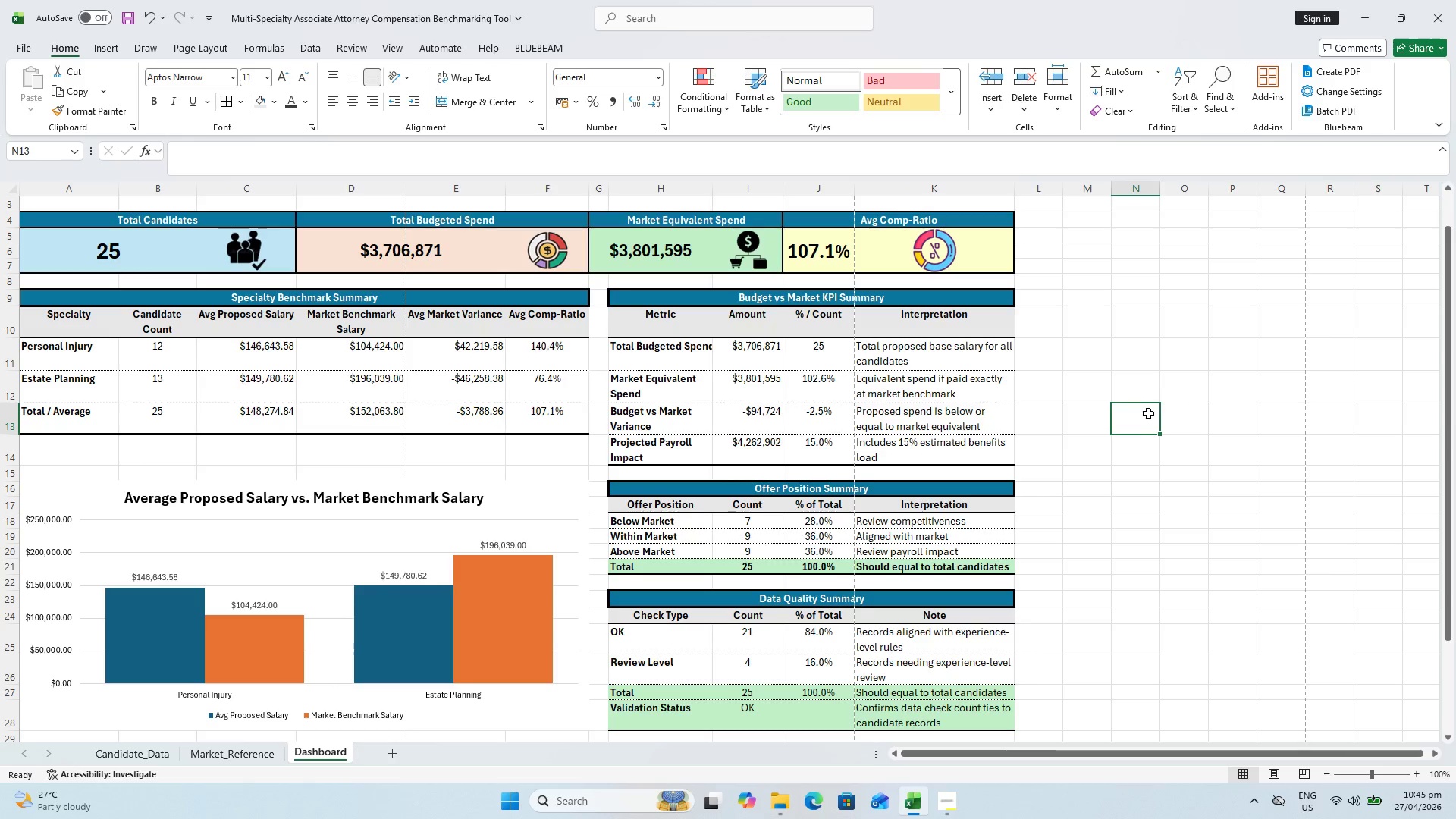 
scroll: coordinate [1147, 427], scroll_direction: down, amount: 4.0
 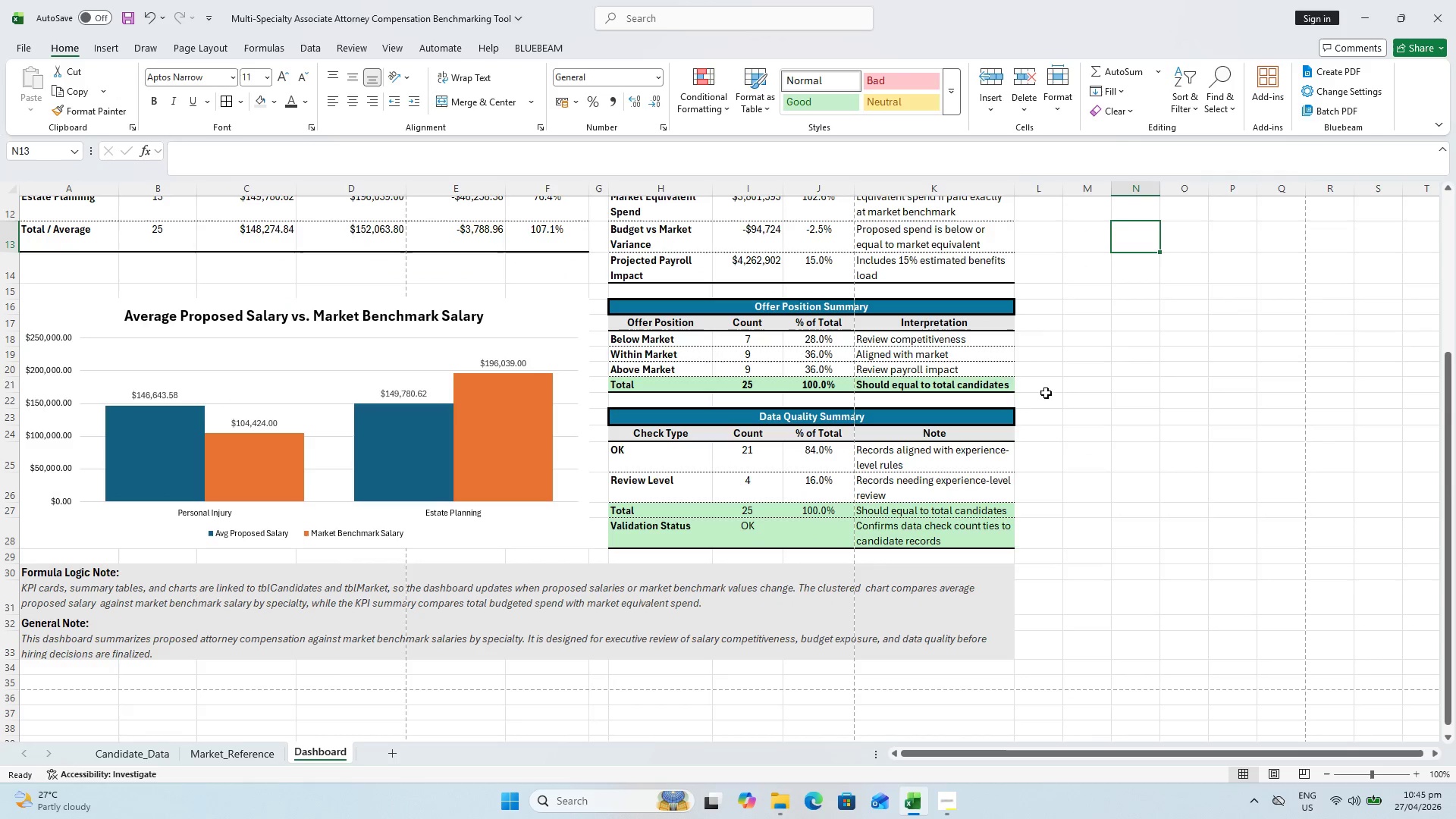 
scroll: coordinate [617, 284], scroll_direction: up, amount: 6.0
 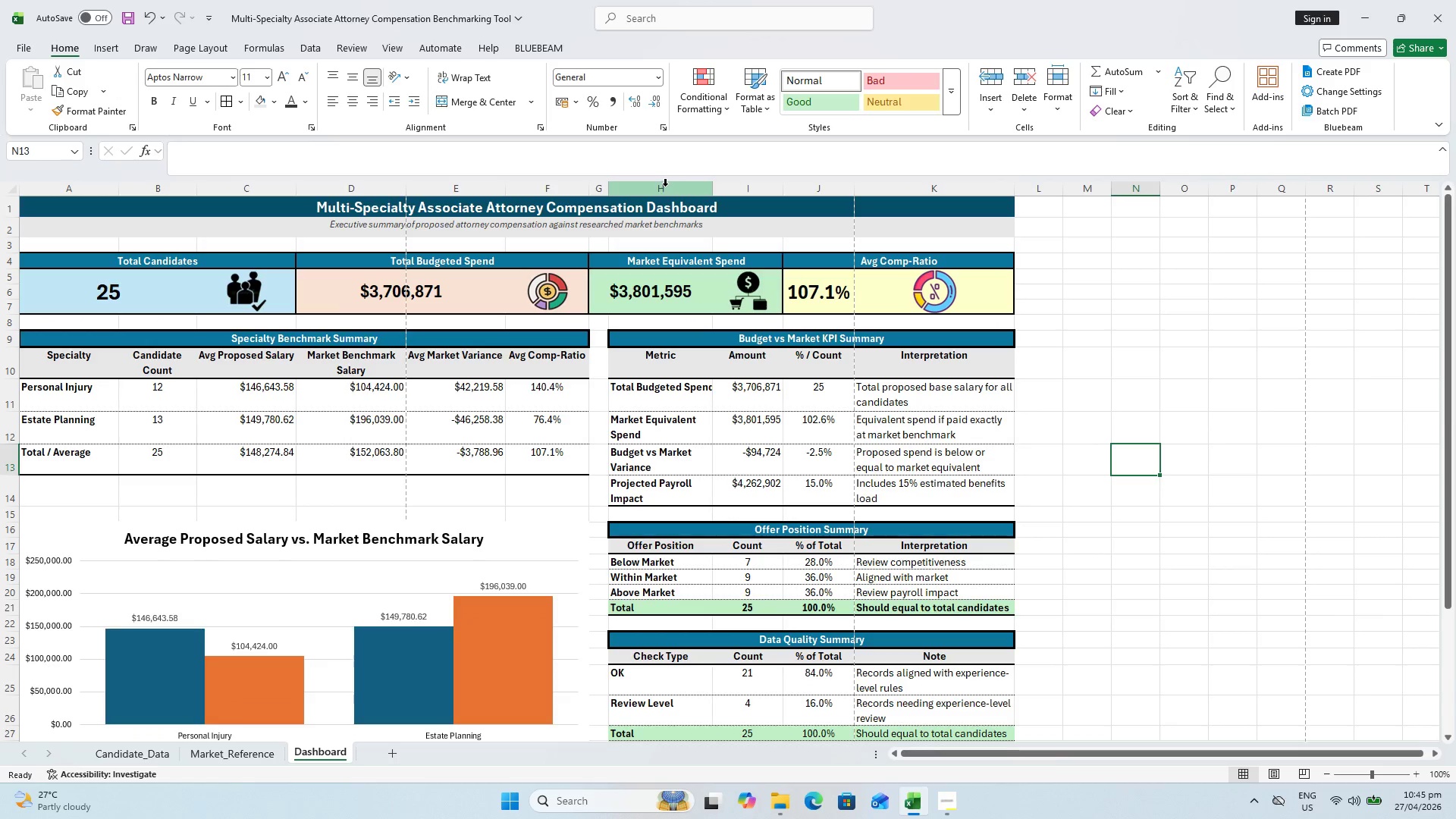 
left_click([664, 185])
 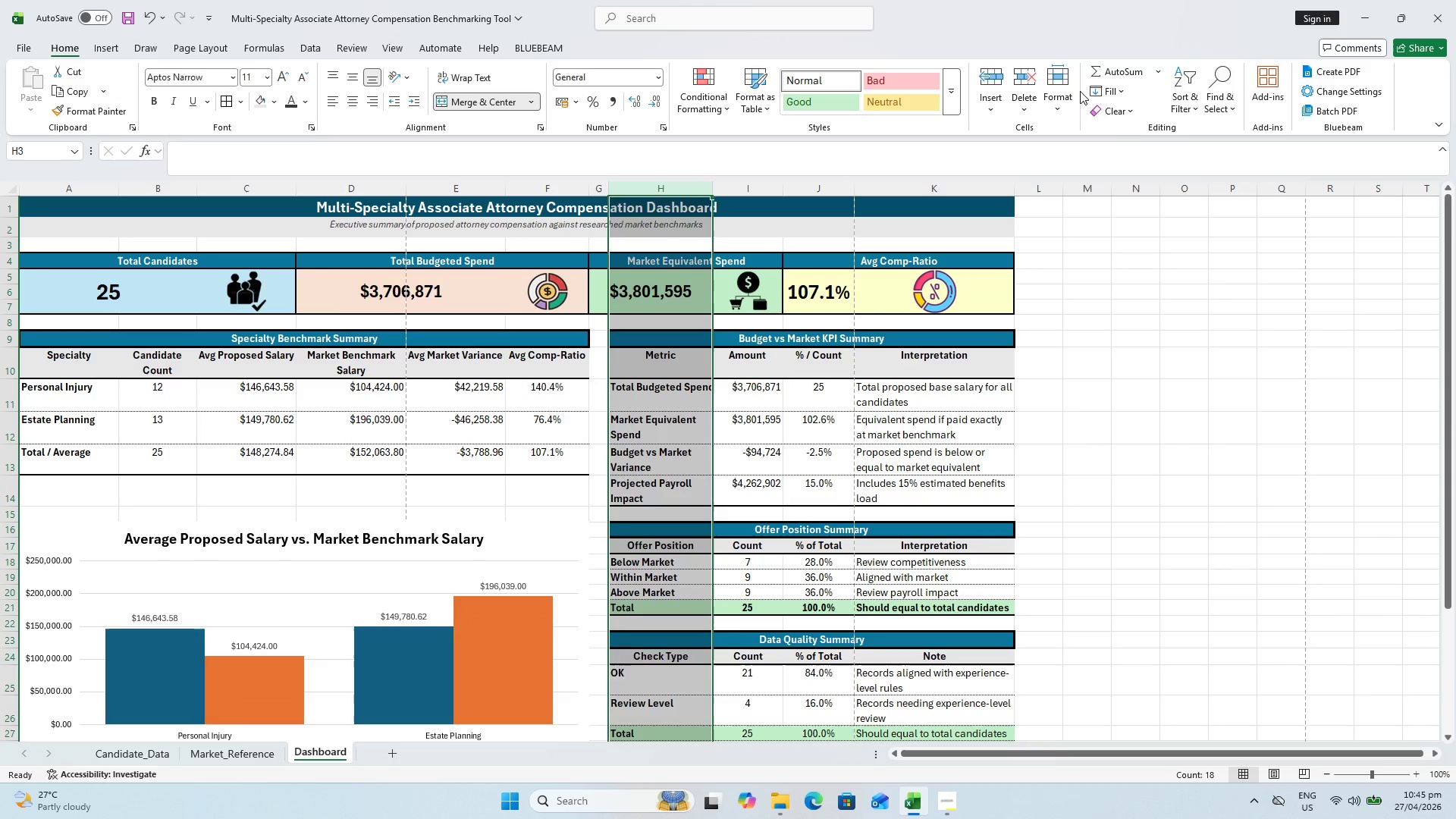 
left_click([1068, 92])
 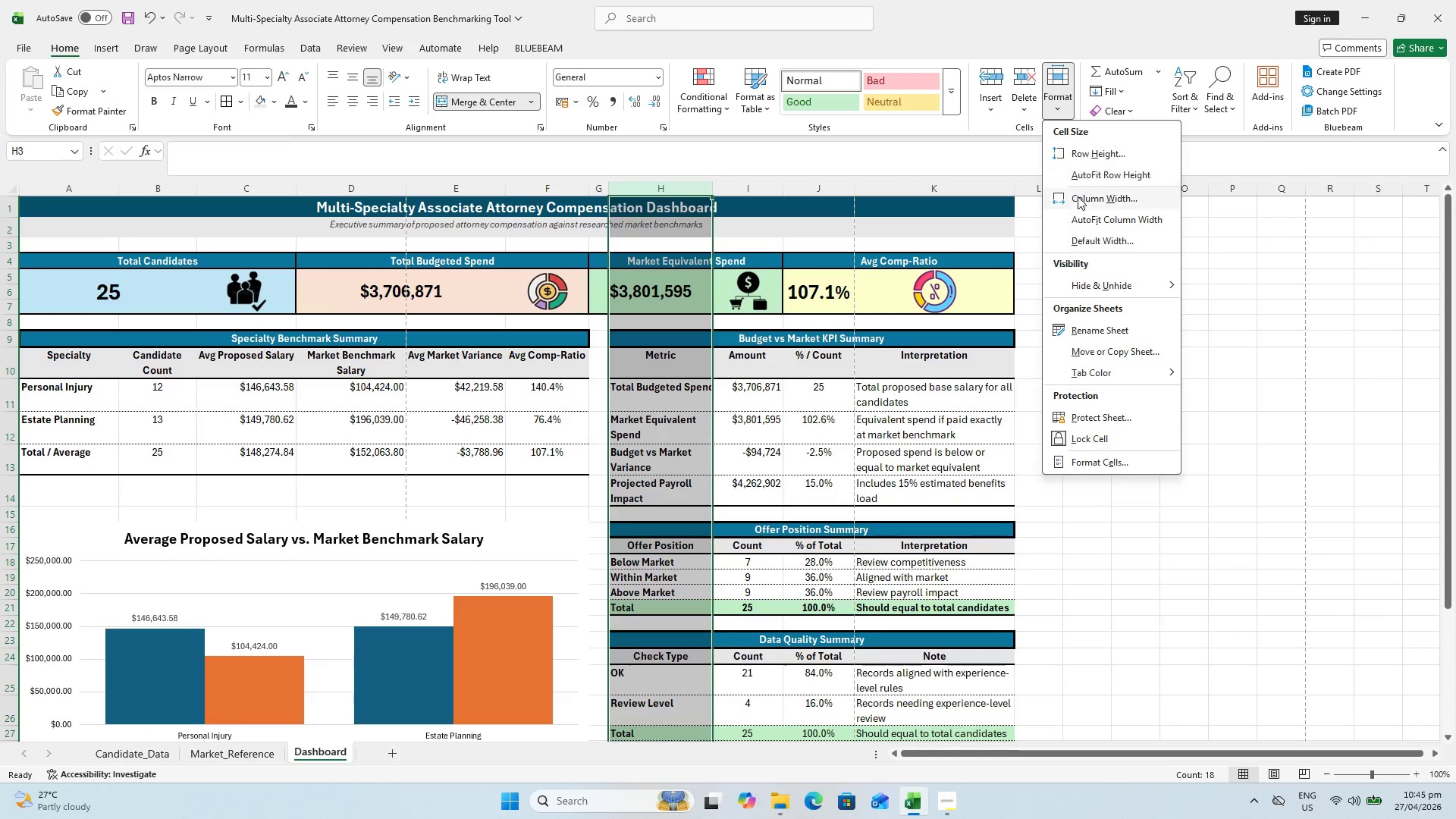 
left_click([1078, 199])
 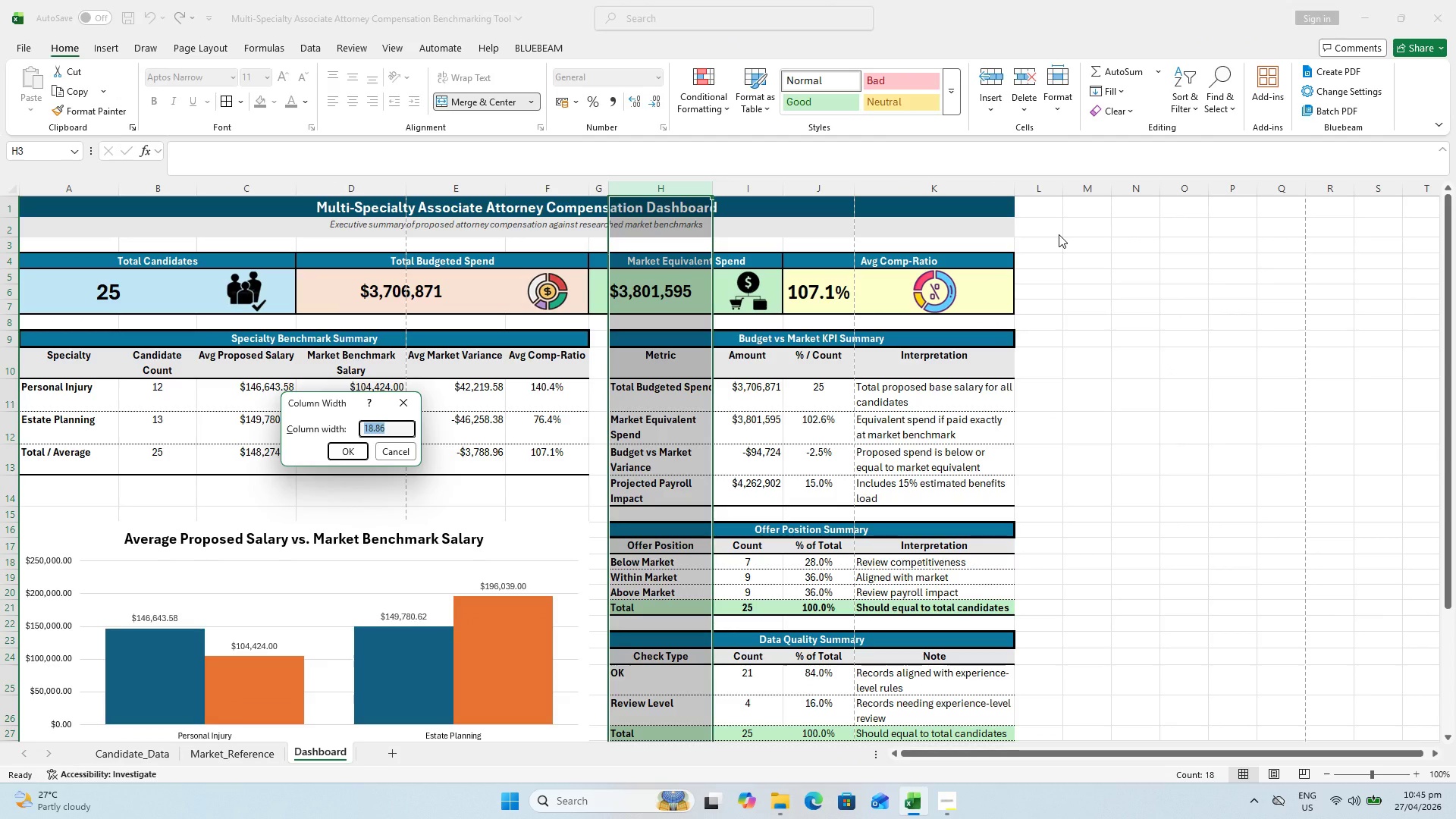 
type(22)
 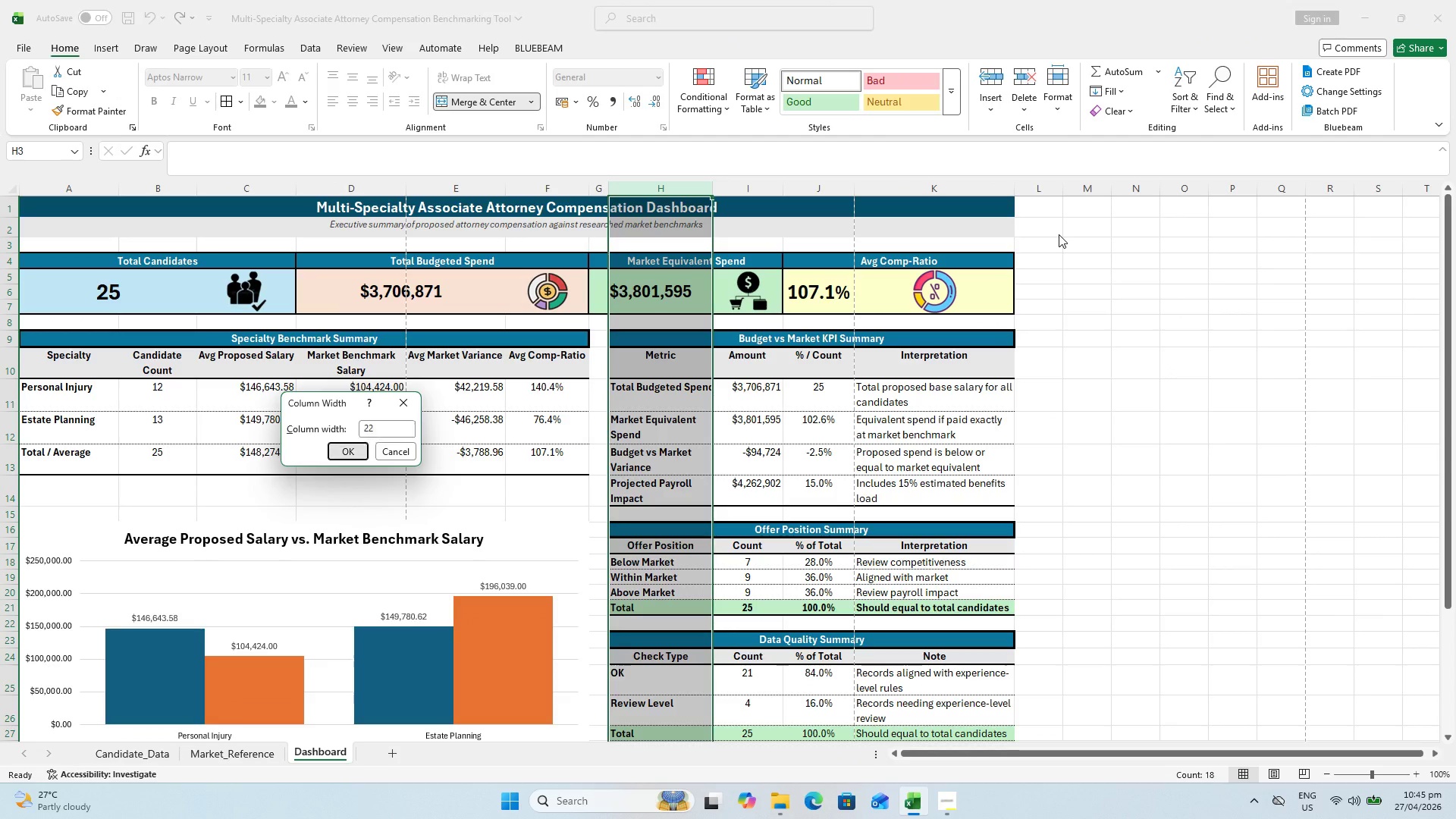 
key(Enter)
 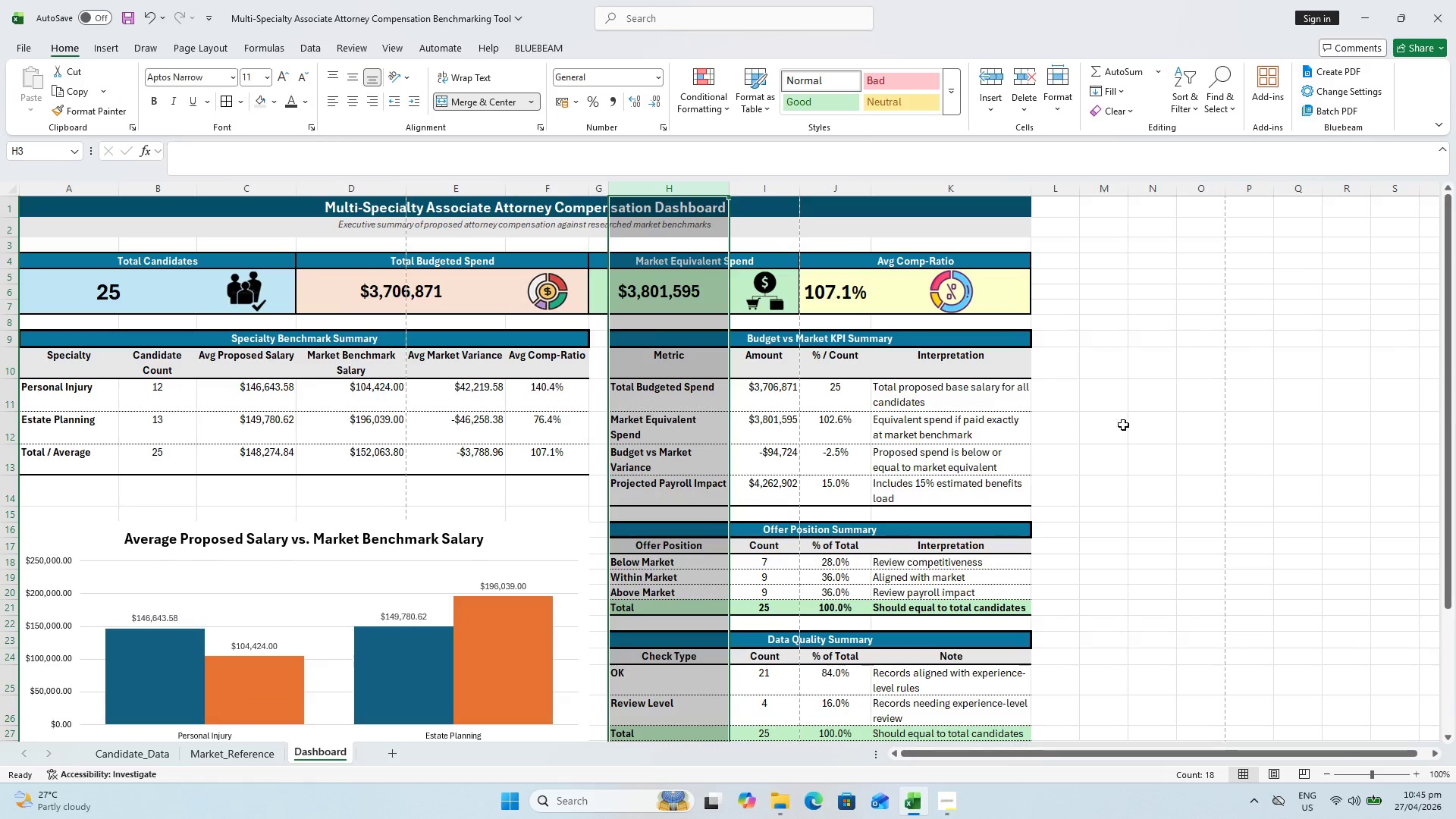 
left_click([1139, 424])
 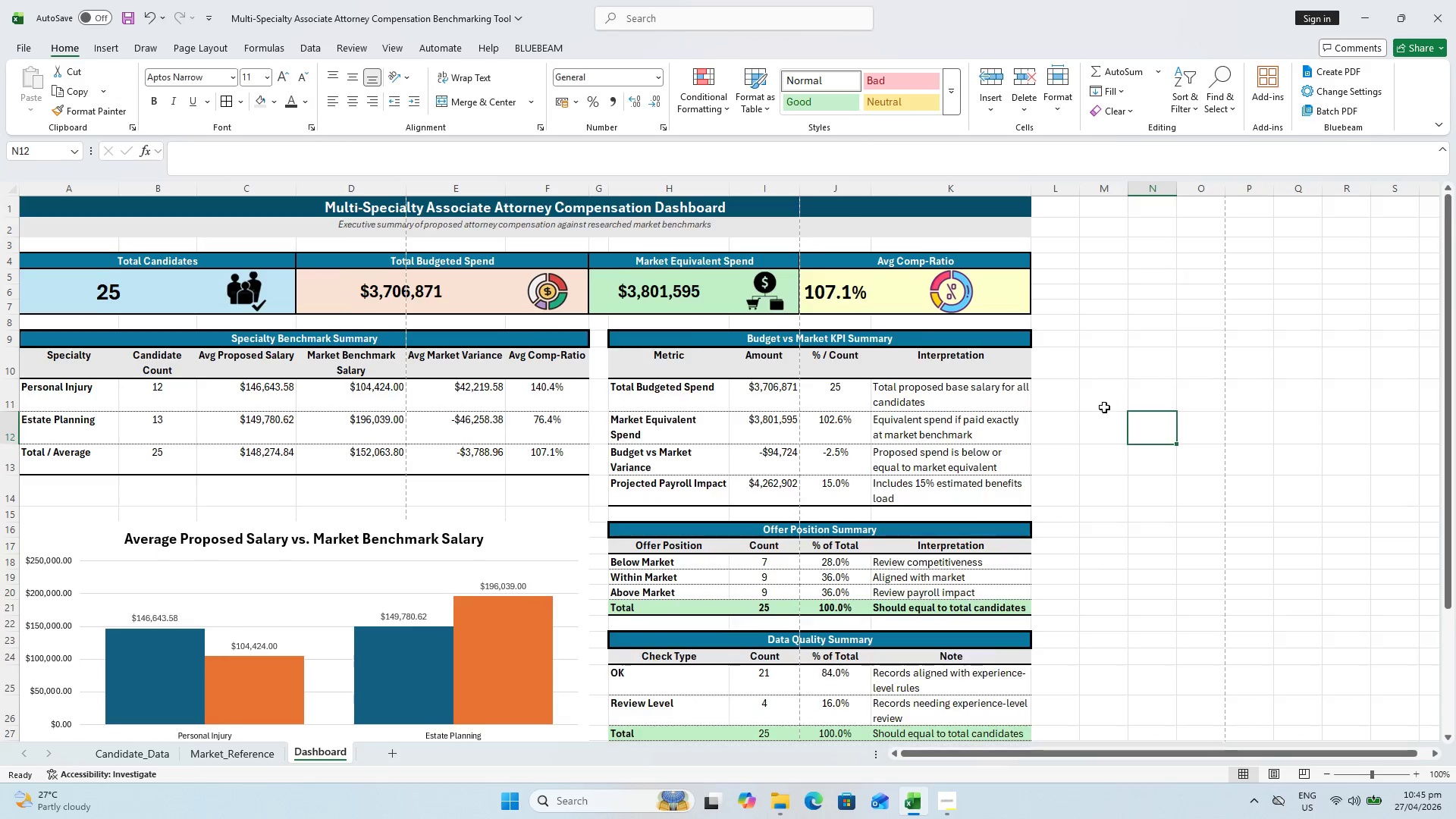 
scroll: coordinate [1099, 409], scroll_direction: down, amount: 3.0
 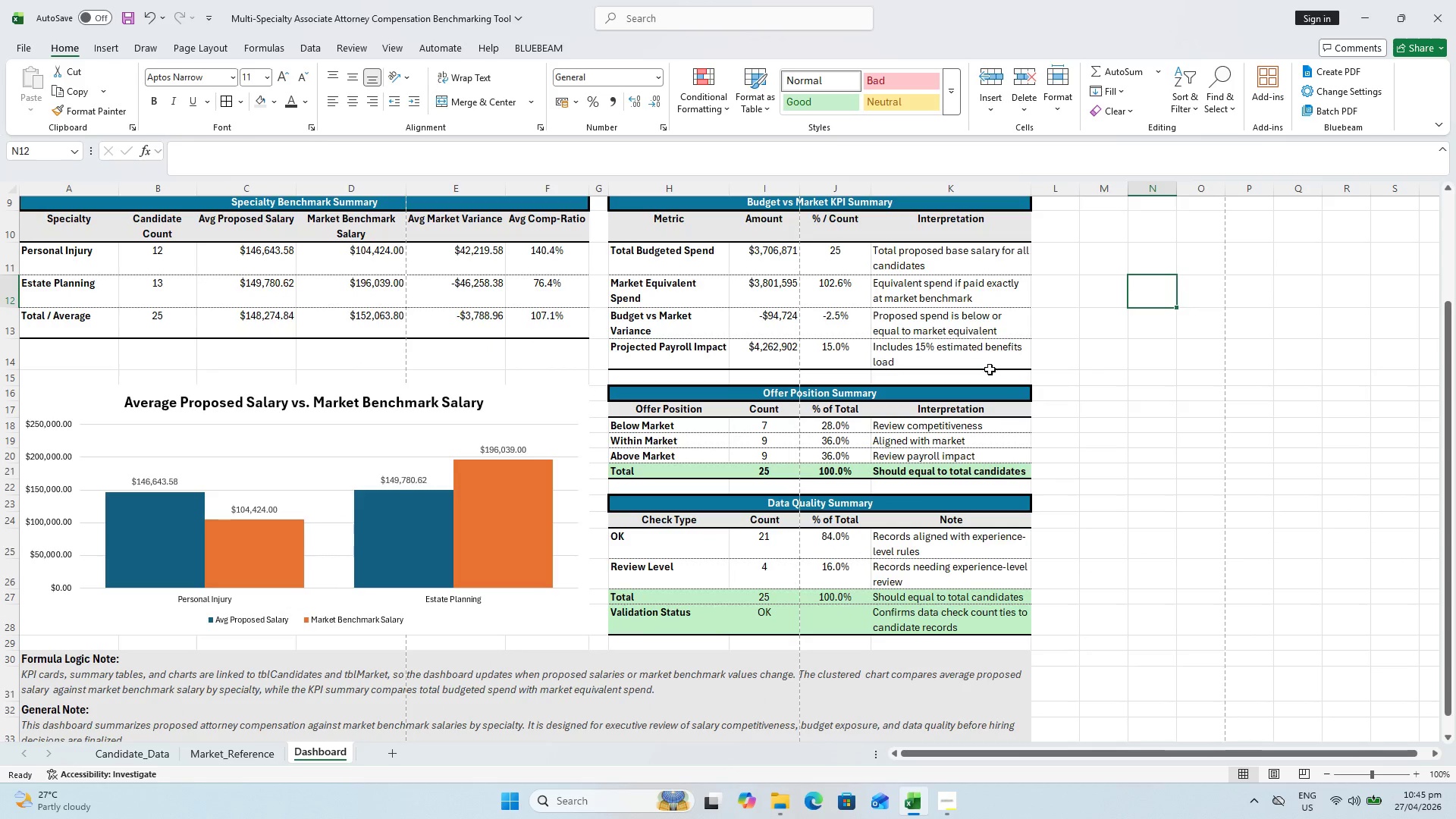 
scroll: coordinate [895, 318], scroll_direction: up, amount: 2.0
 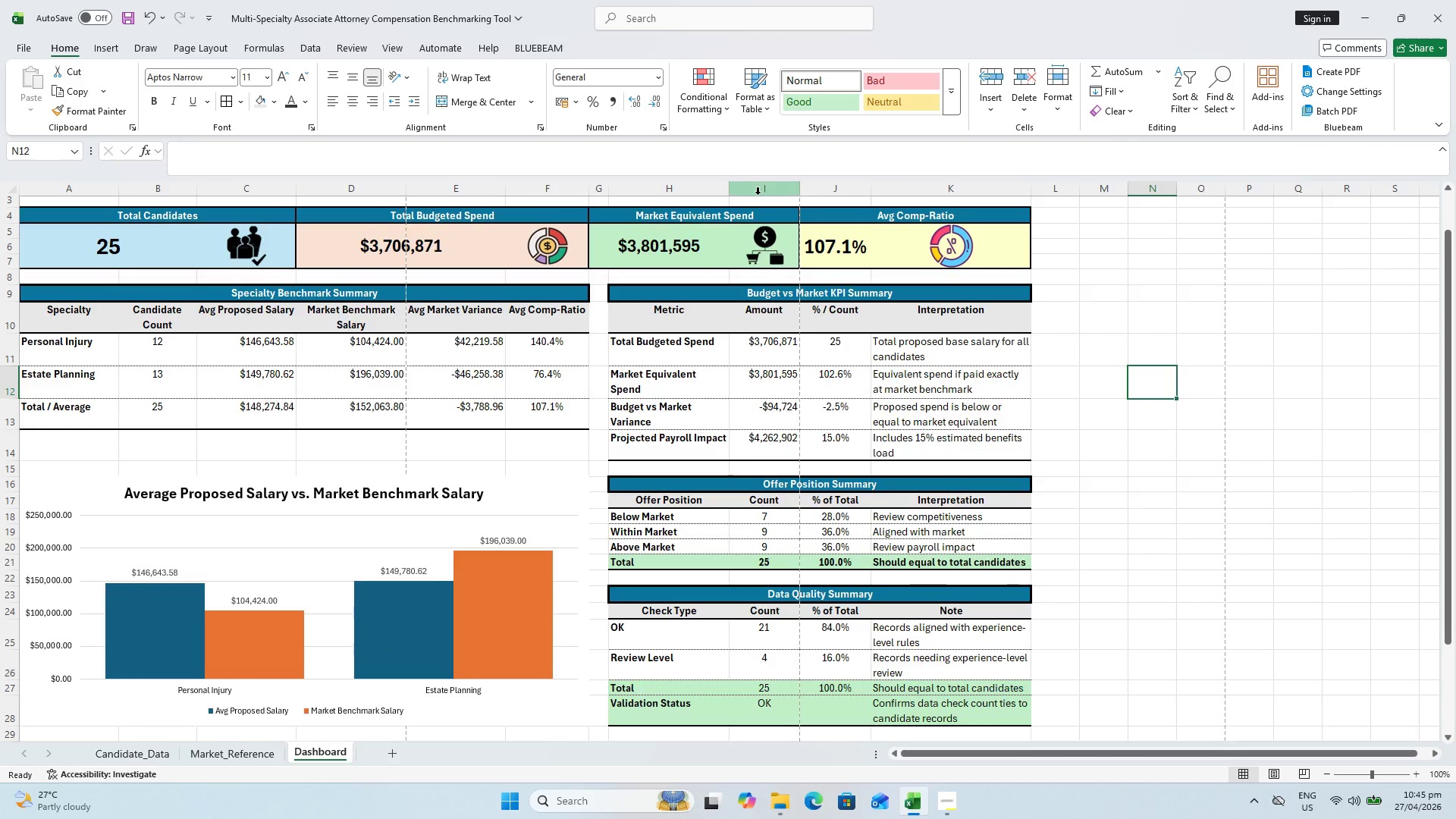 
left_click([760, 181])
 